 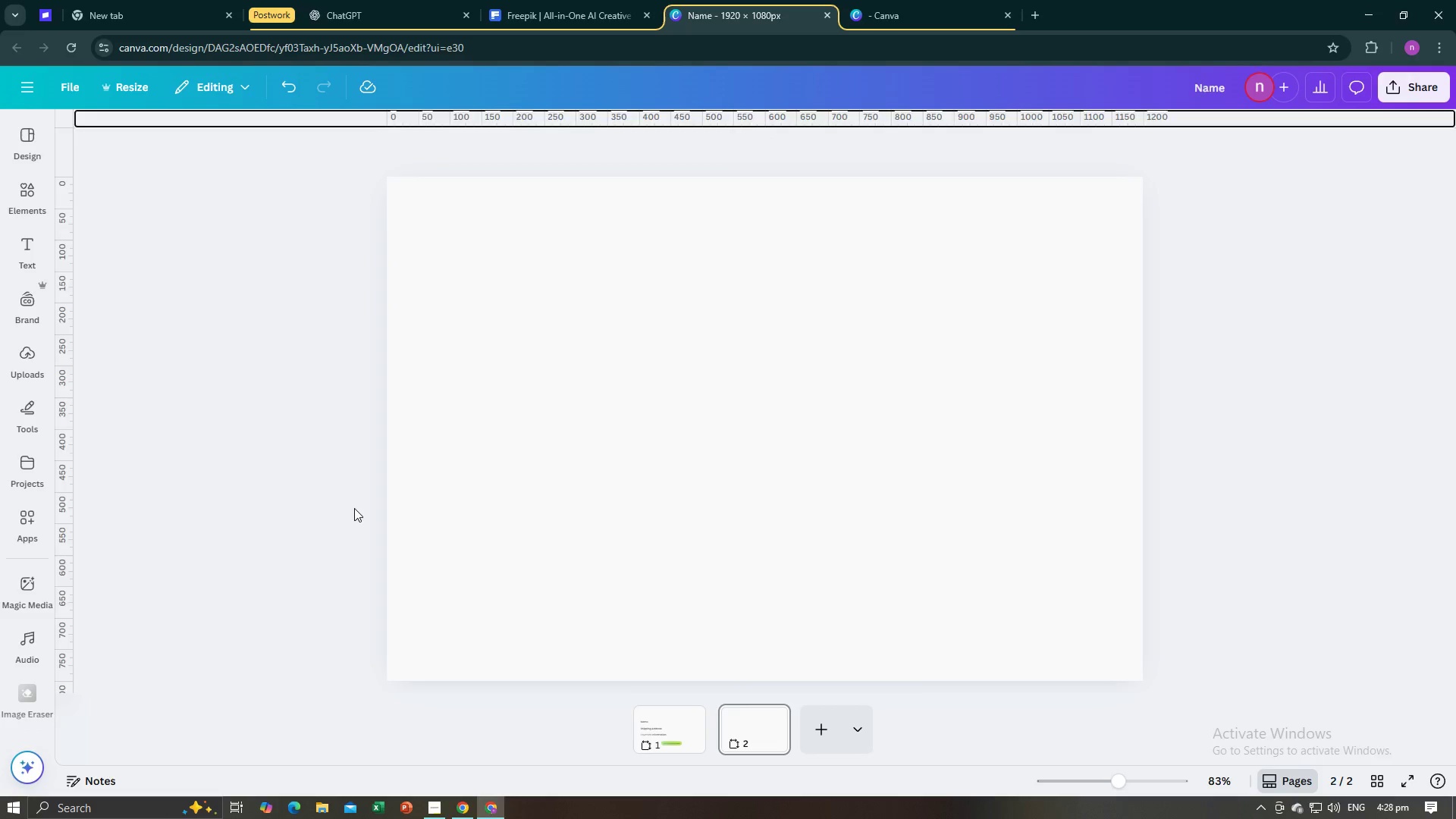 
key(Tab)
 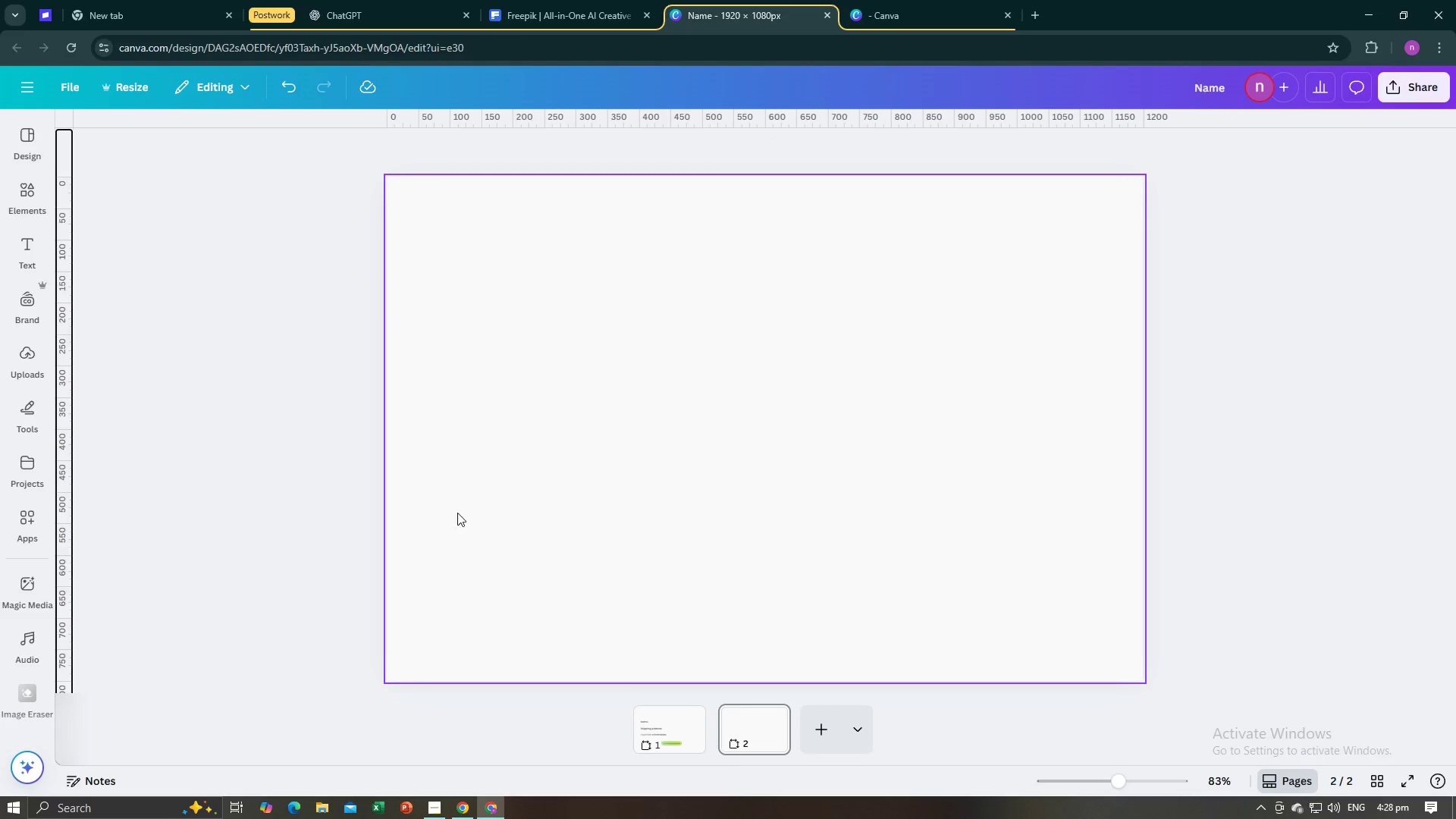 
key(Alt+Tab)
 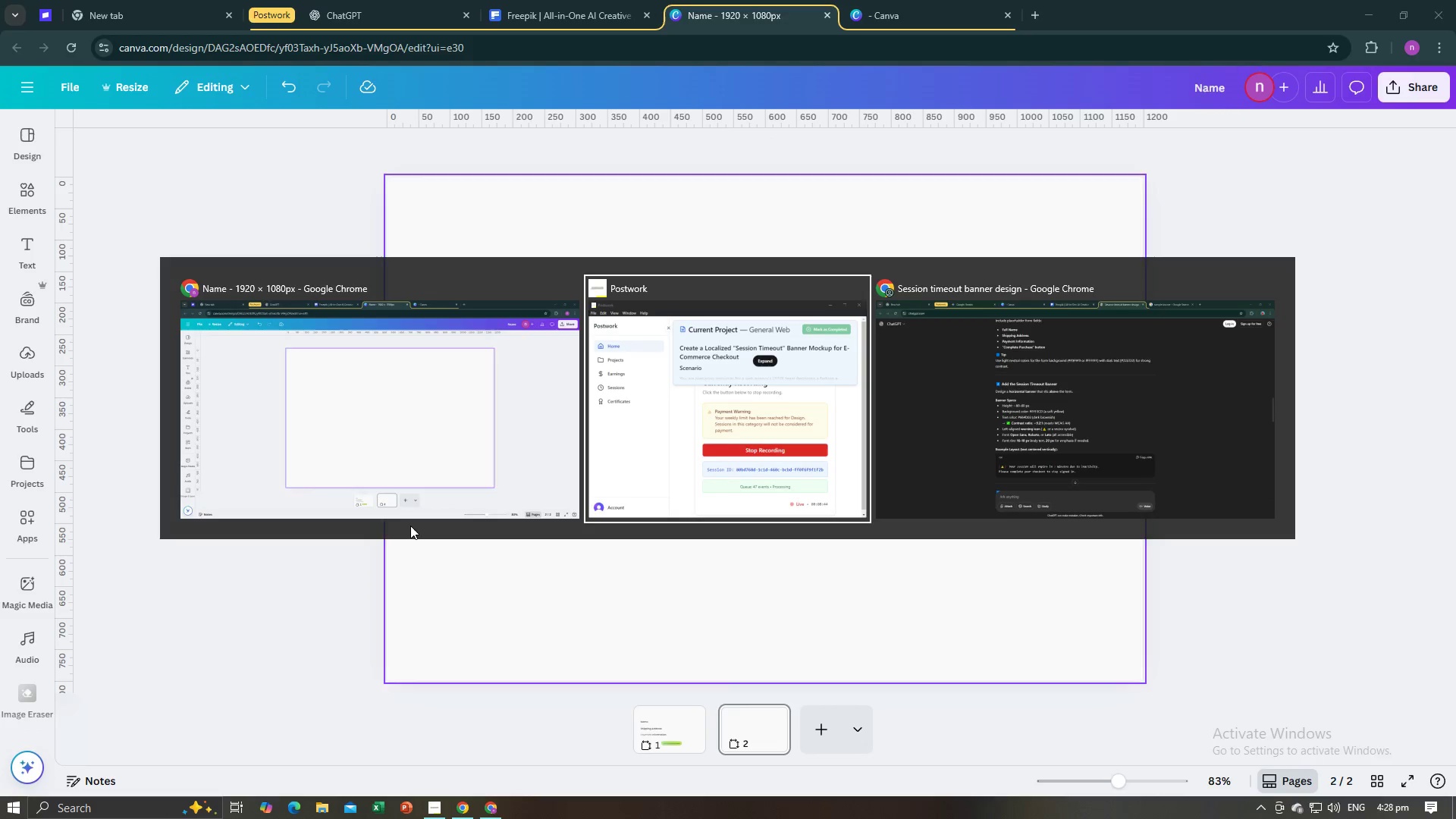 
key(Alt+Tab)
 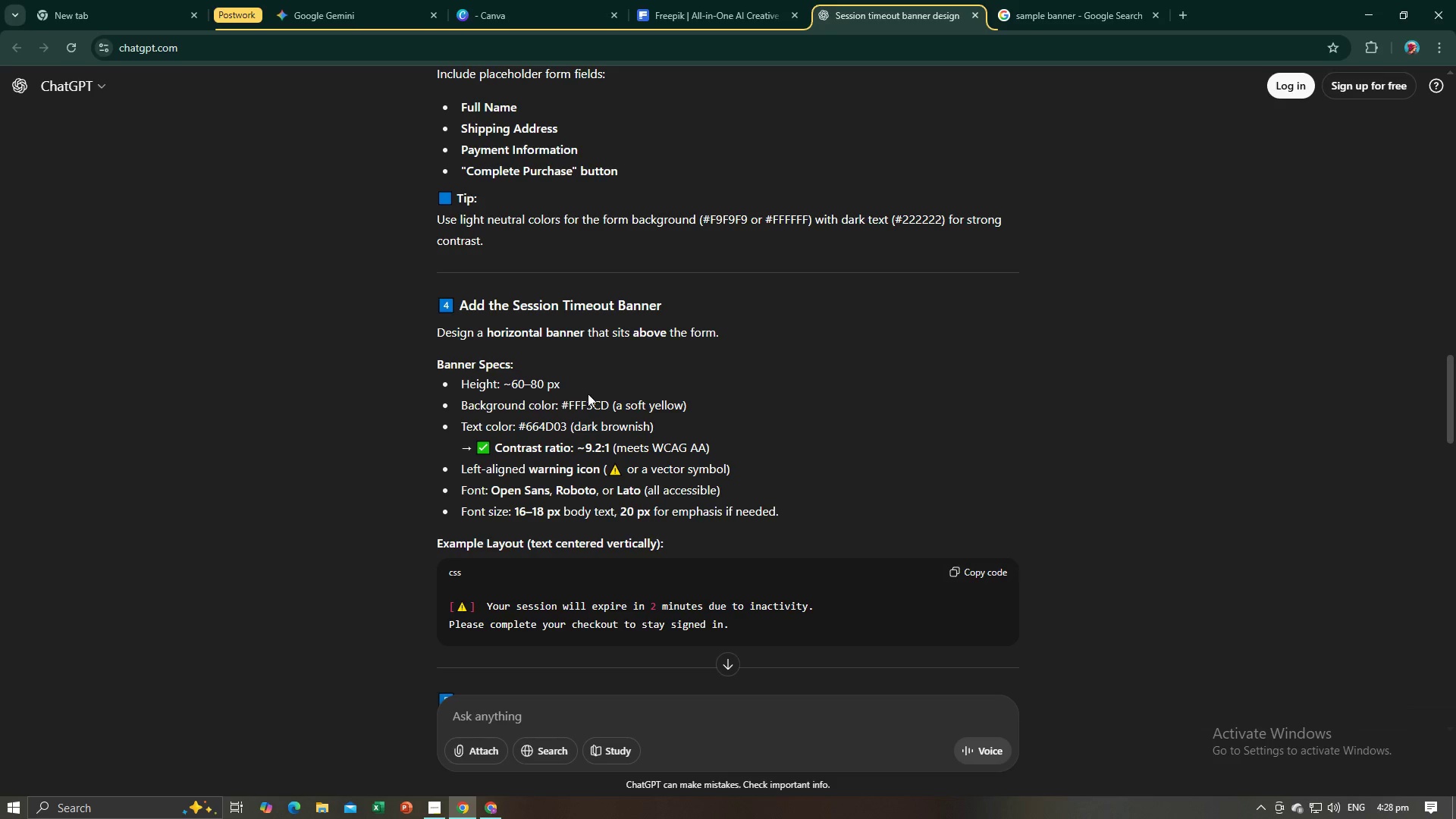 
scroll: coordinate [589, 394], scroll_direction: up, amount: 2.0
 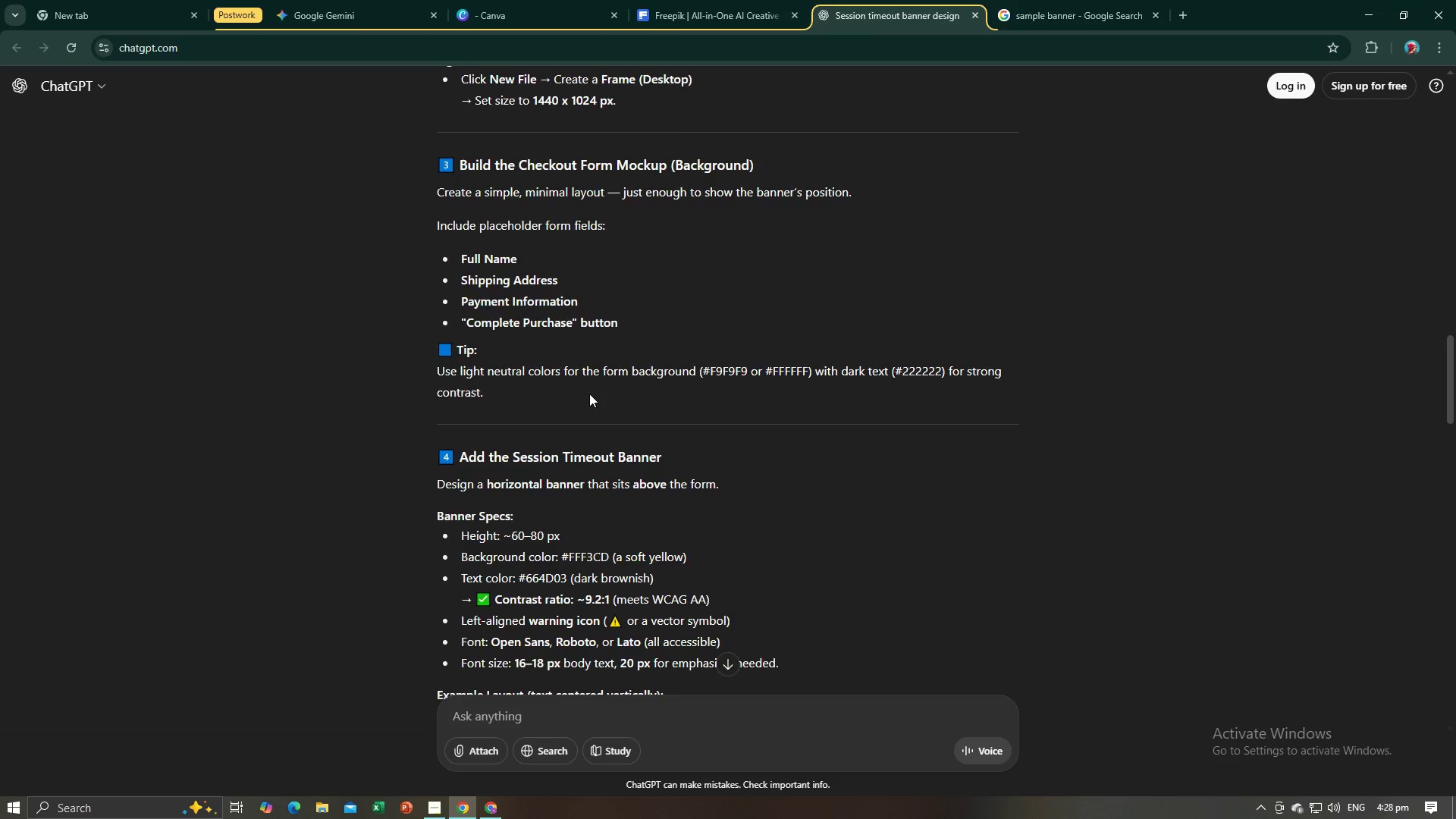 
scroll: coordinate [589, 394], scroll_direction: down, amount: 2.0
 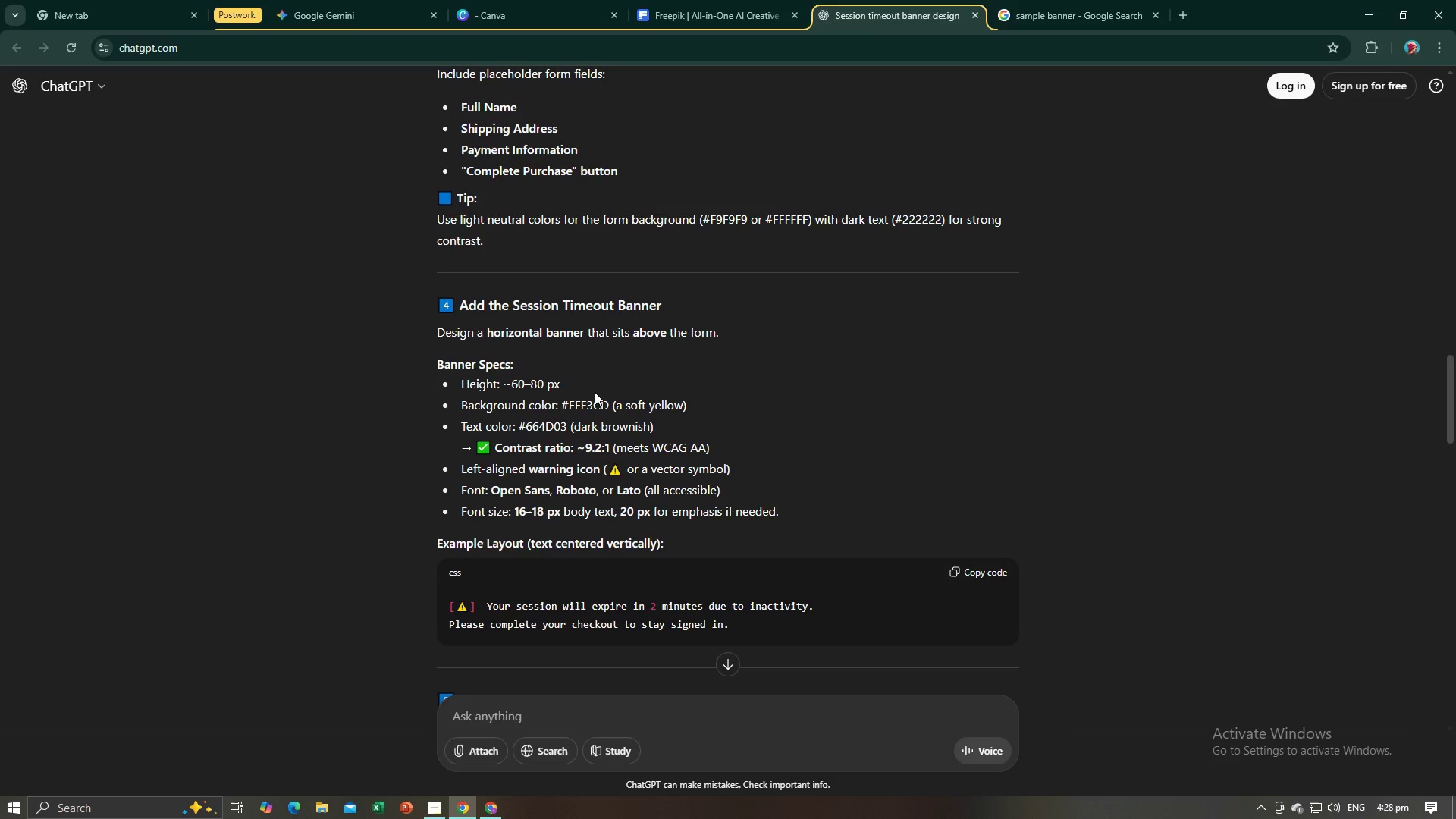 
key(Alt+Tab)
 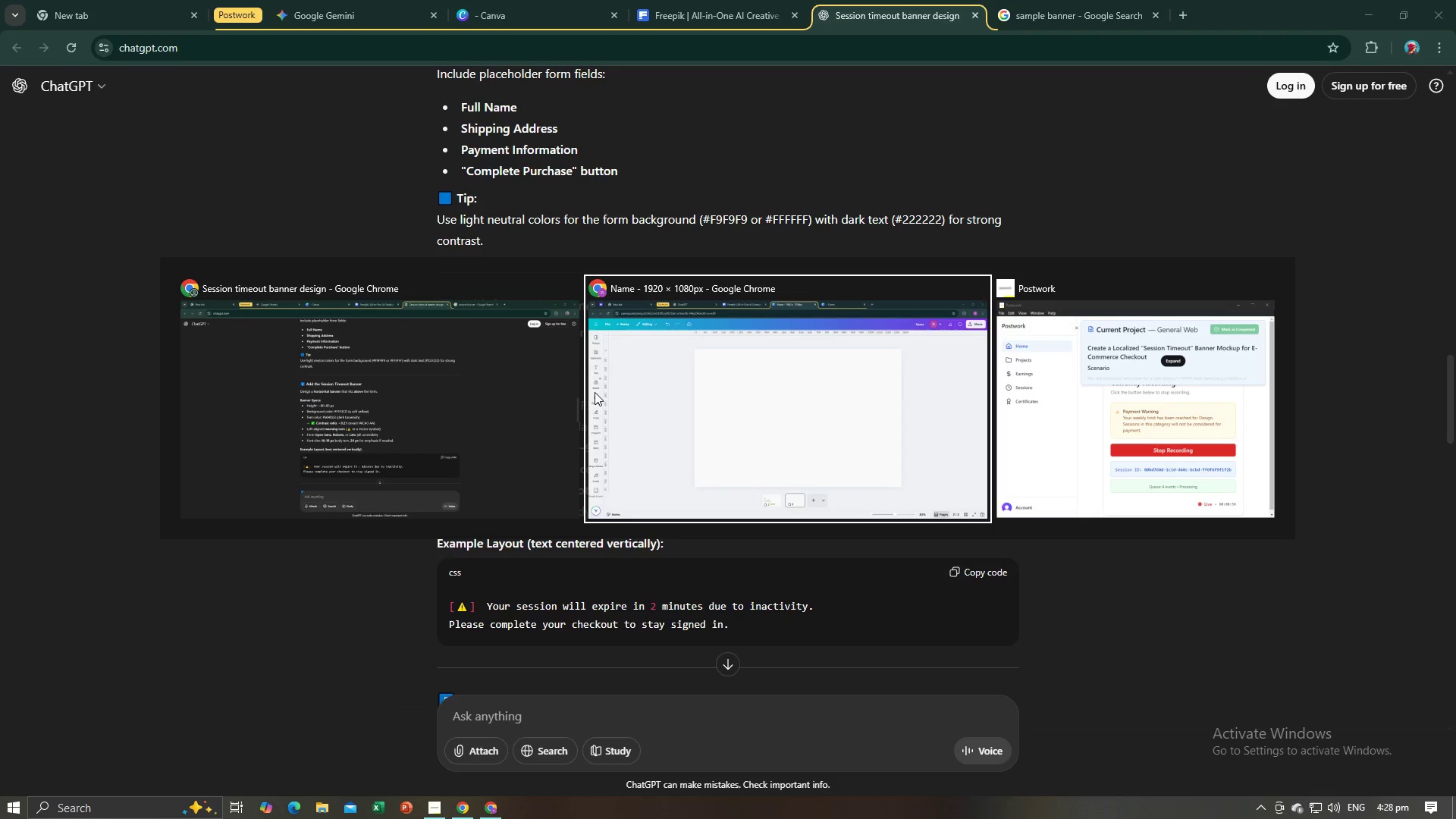 
left_click([832, 705])
 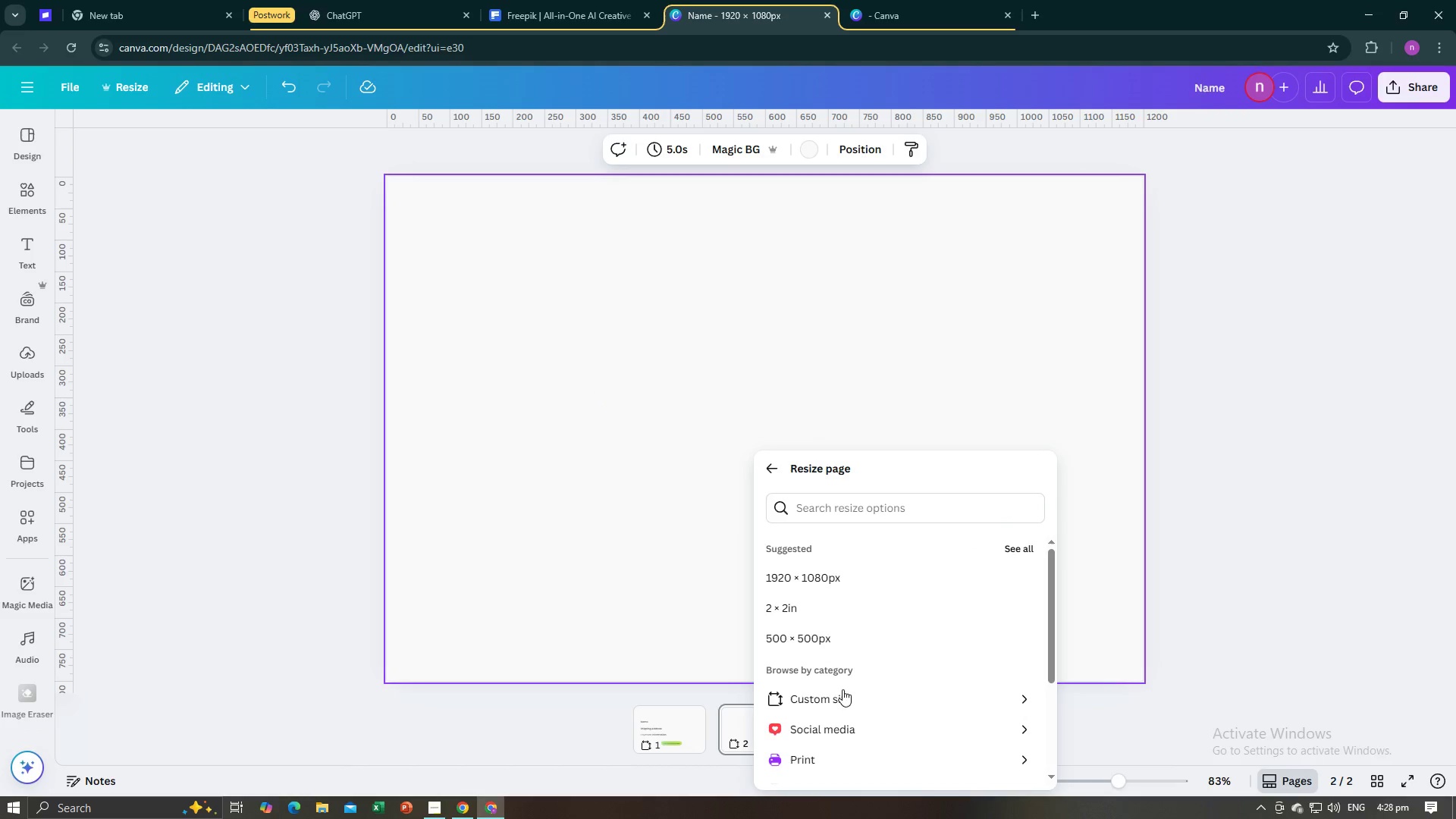 
left_click([850, 704])
 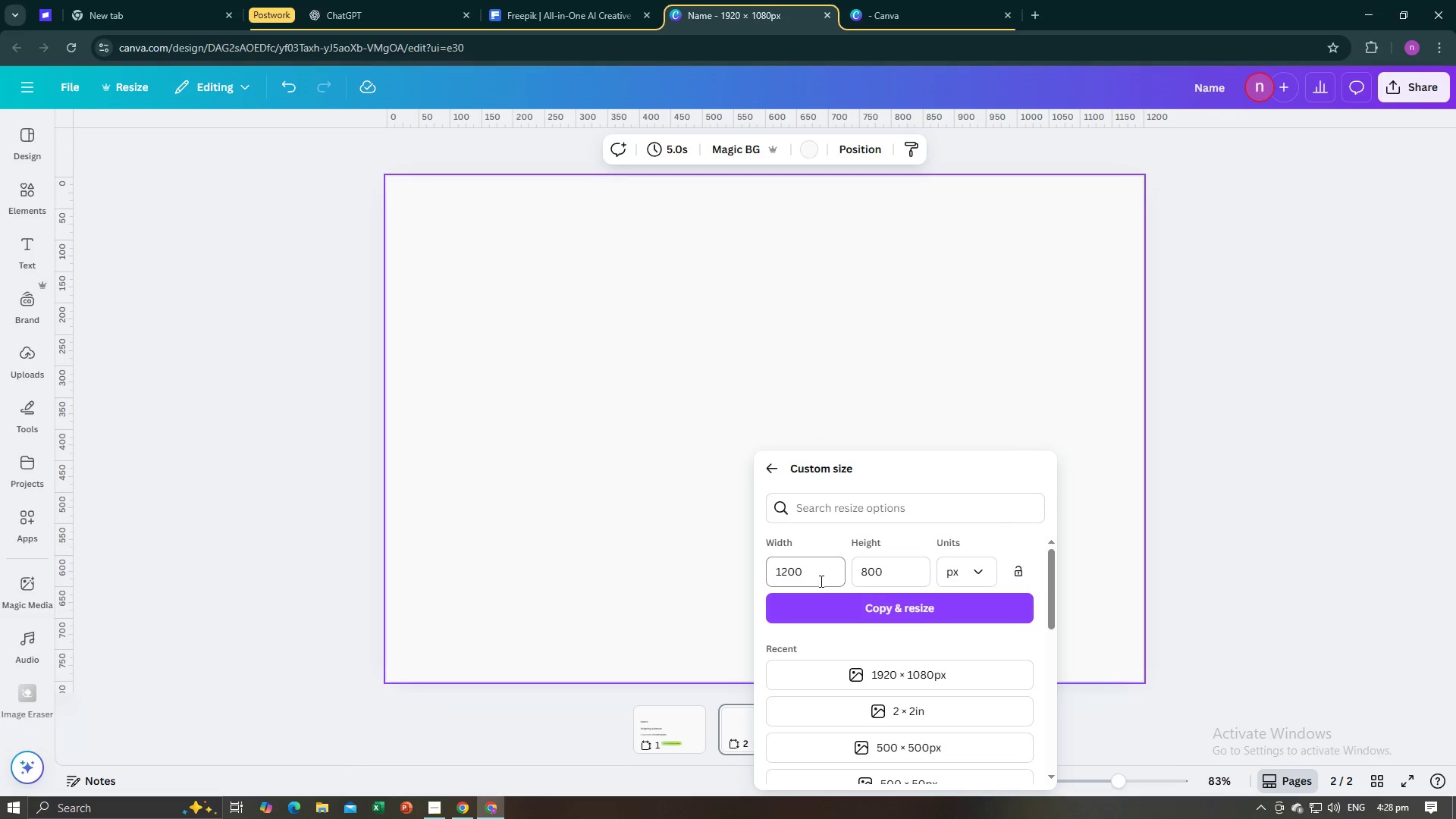 
left_click_drag(start_coordinate=[821, 575], to_coordinate=[734, 575])
 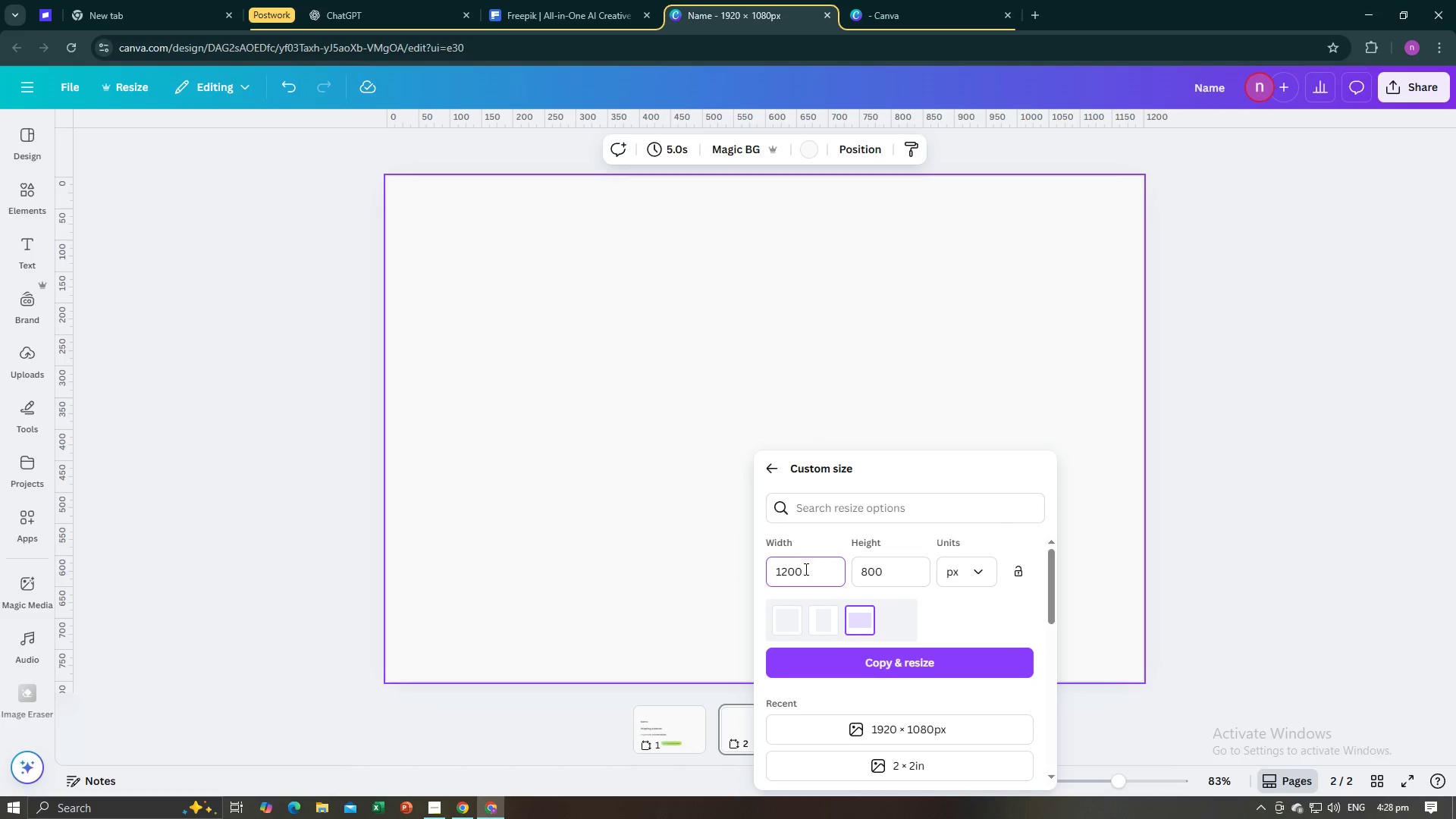 
left_click_drag(start_coordinate=[808, 573], to_coordinate=[764, 573])
 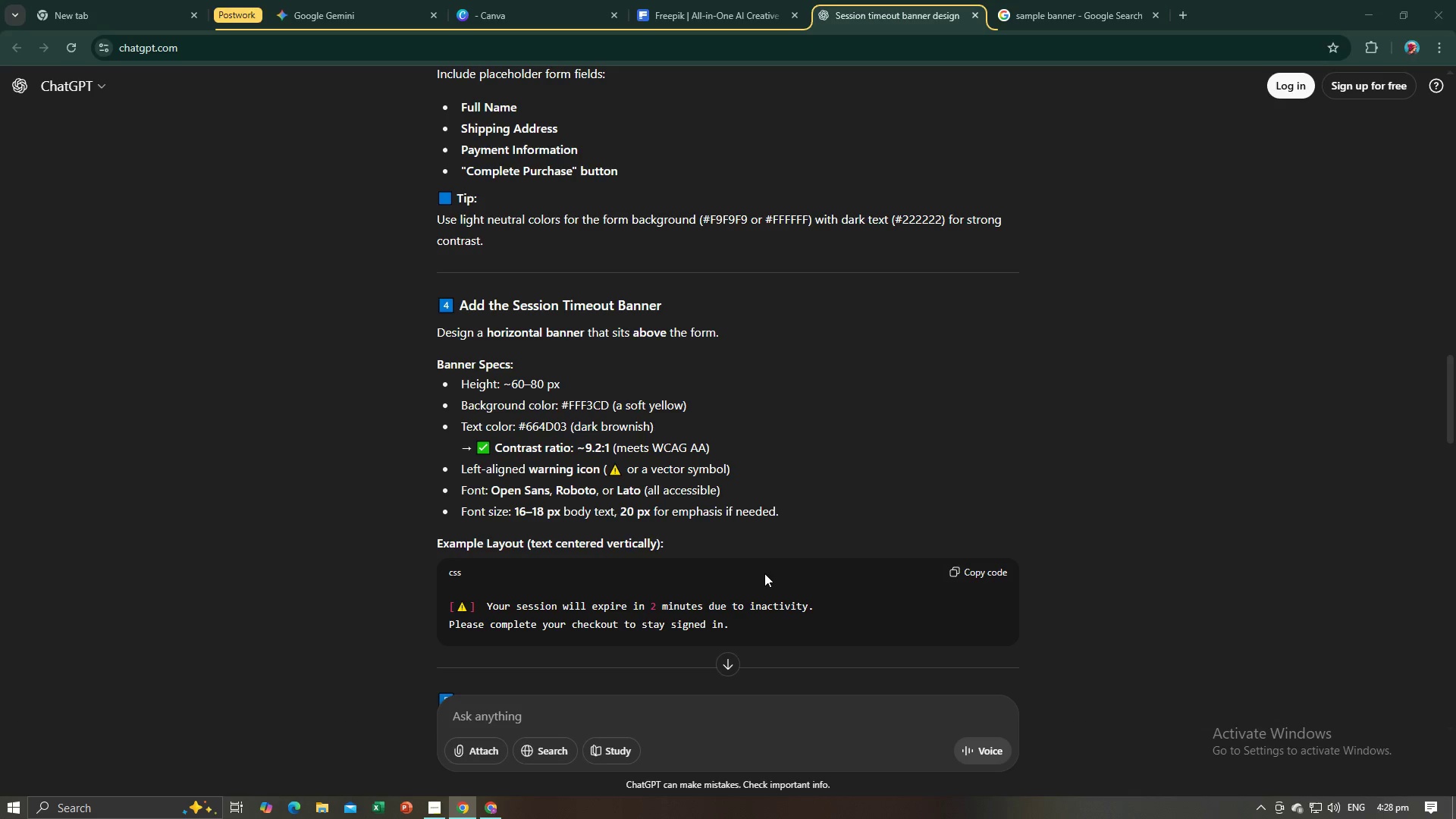 
key(Alt+AltLeft)
 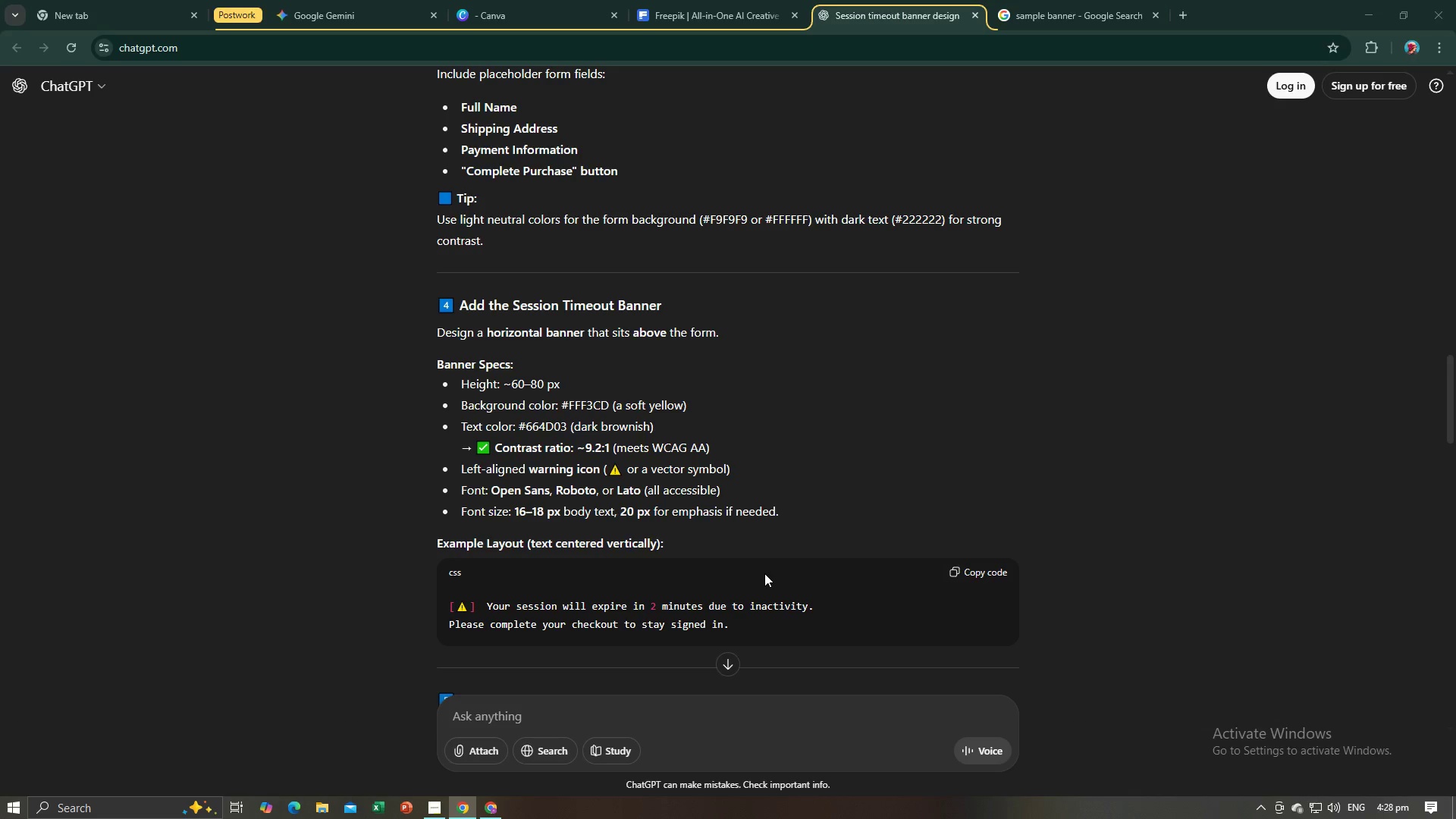 
key(Alt+Tab)
 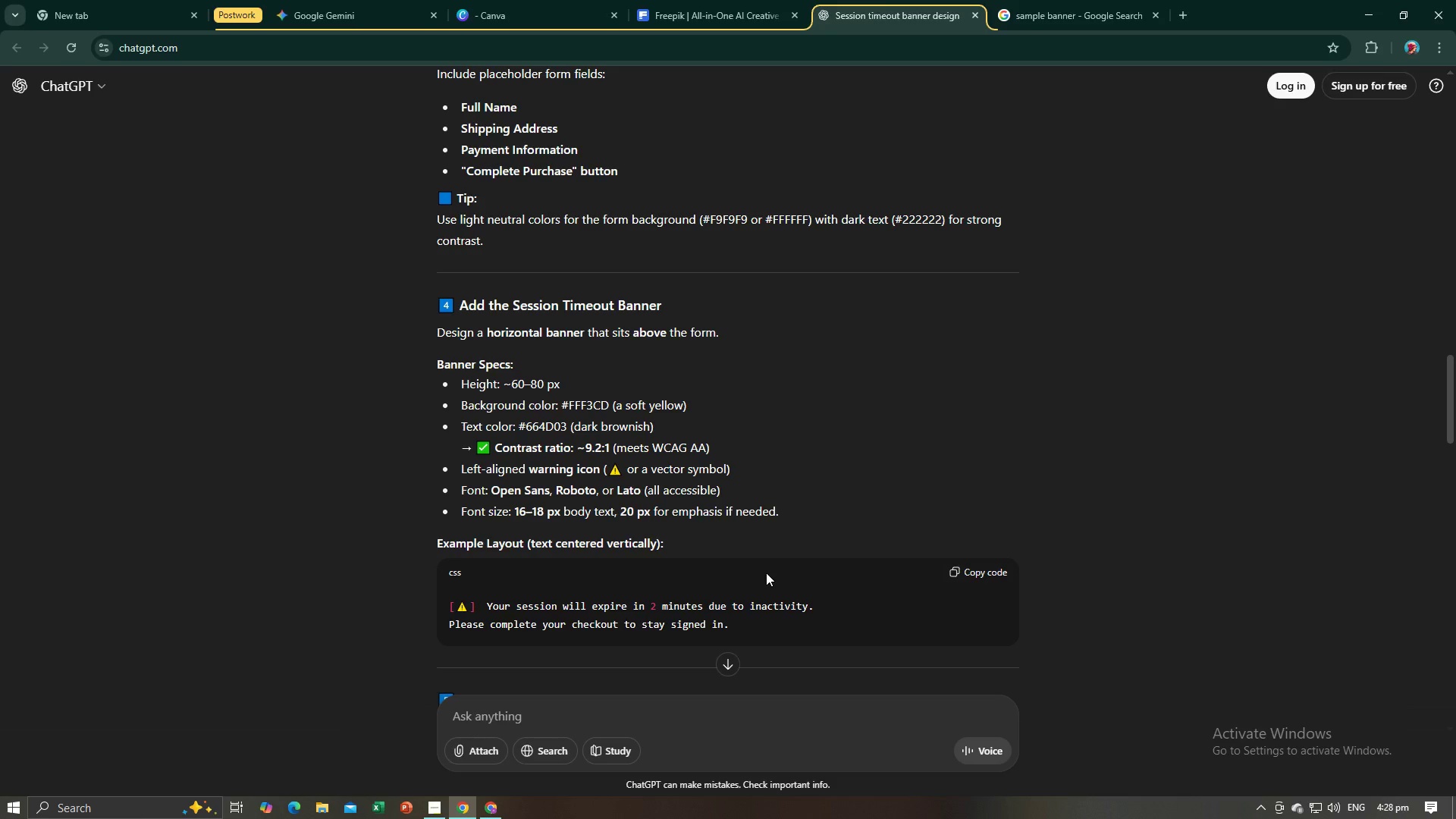 
key(Alt+AltLeft)
 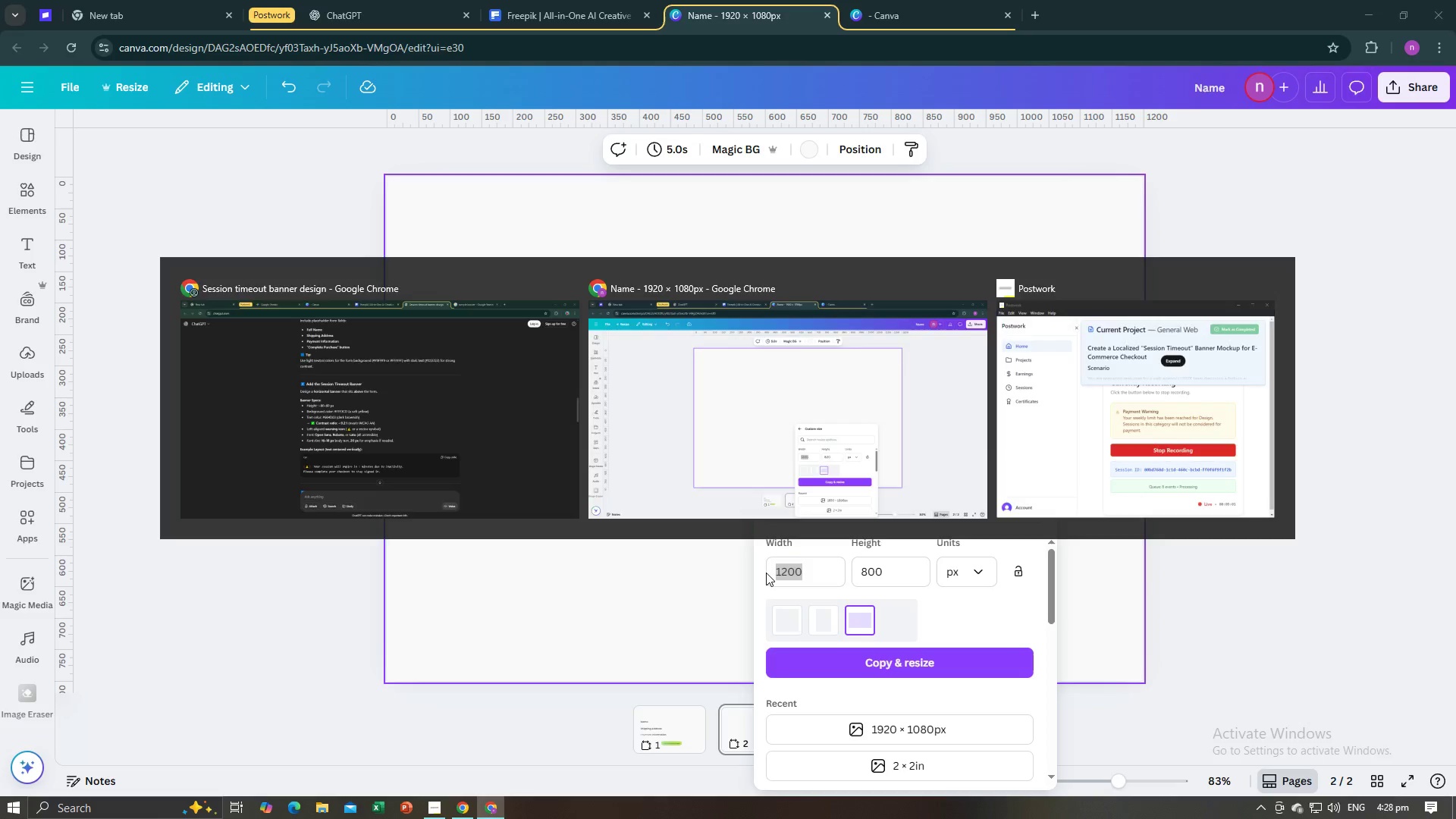 
key(Alt+Tab)
 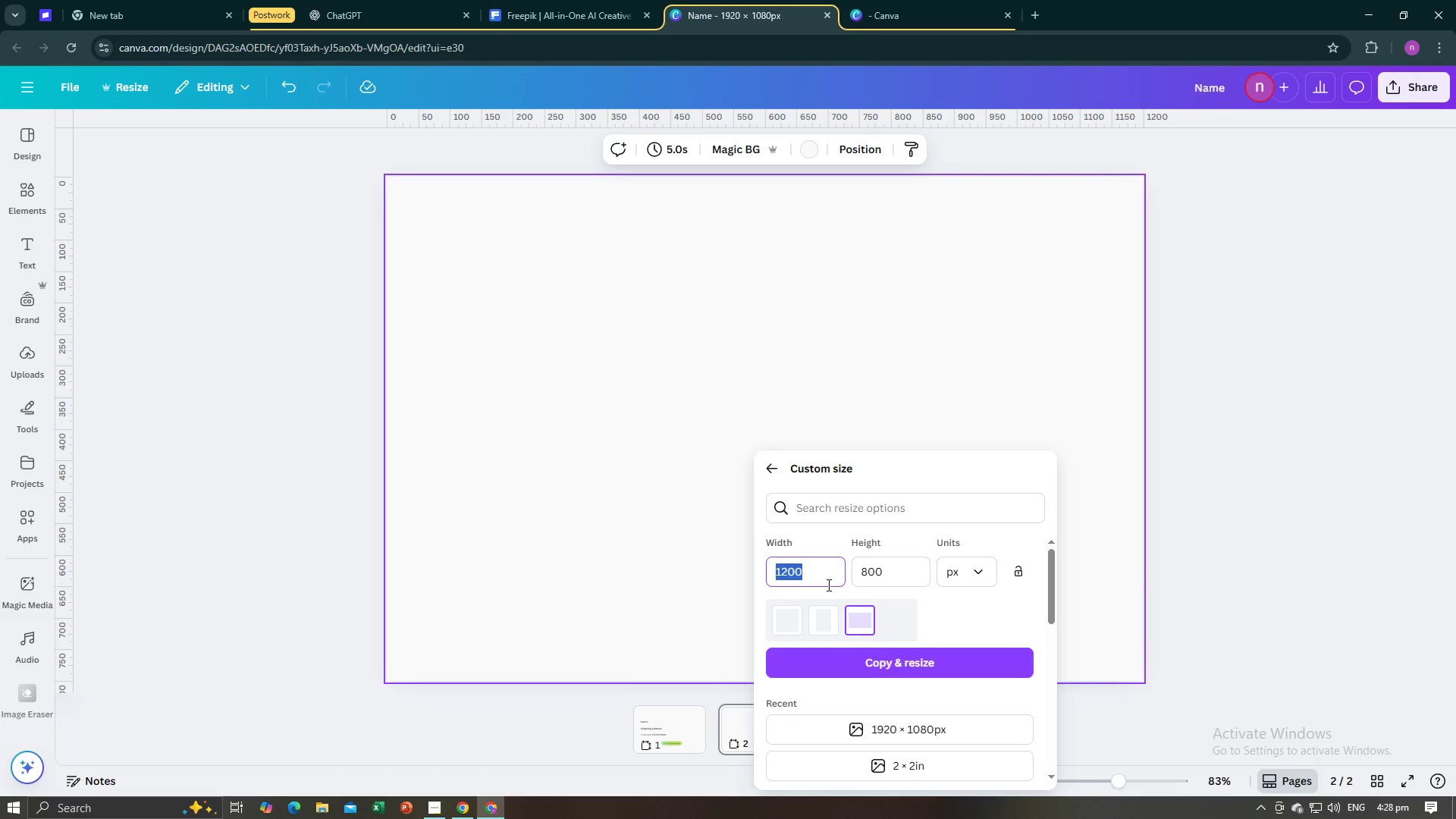 
key(Alt+AltLeft)
 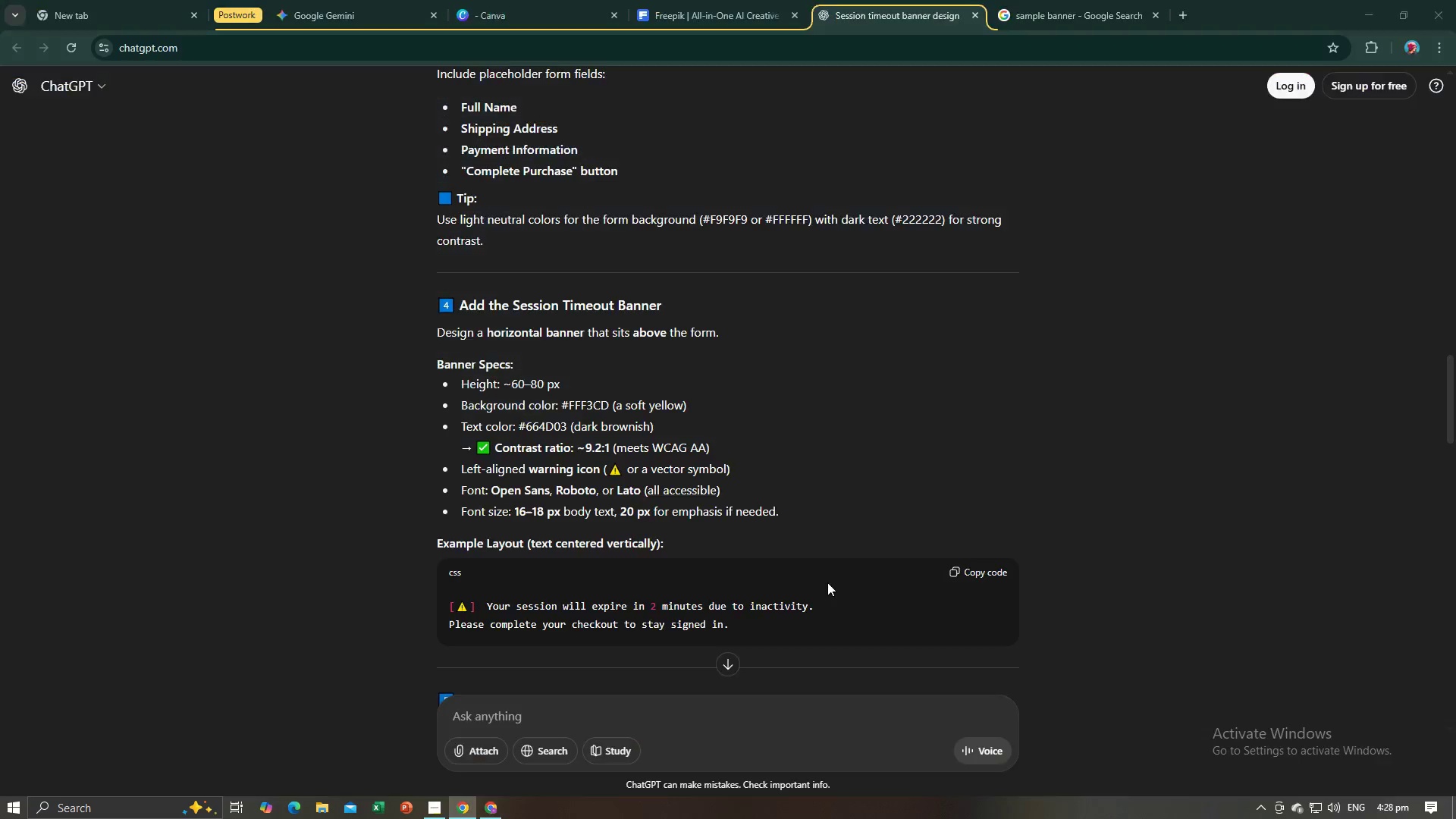 
key(Alt+Tab)
 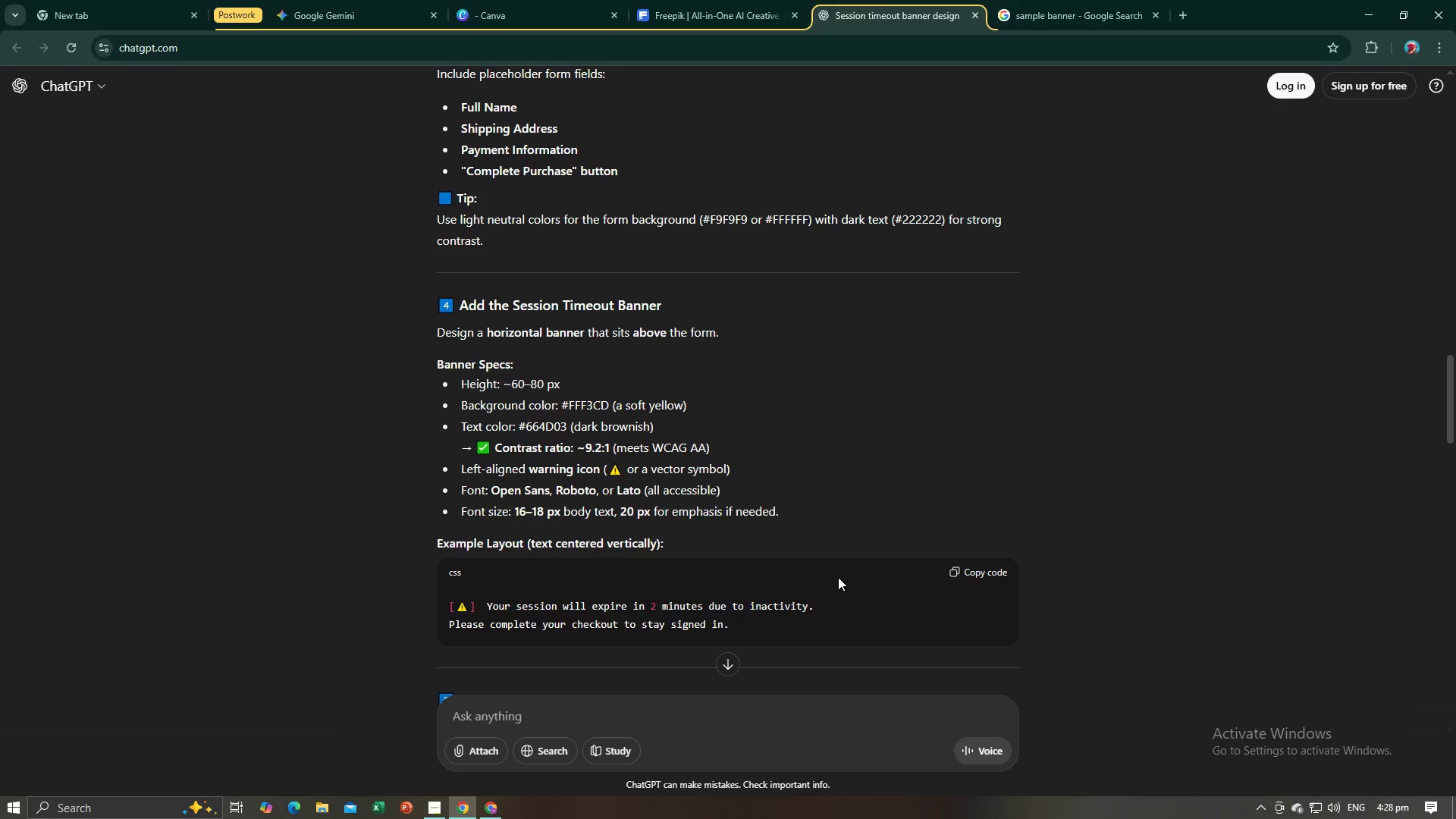 
wait(5.24)
 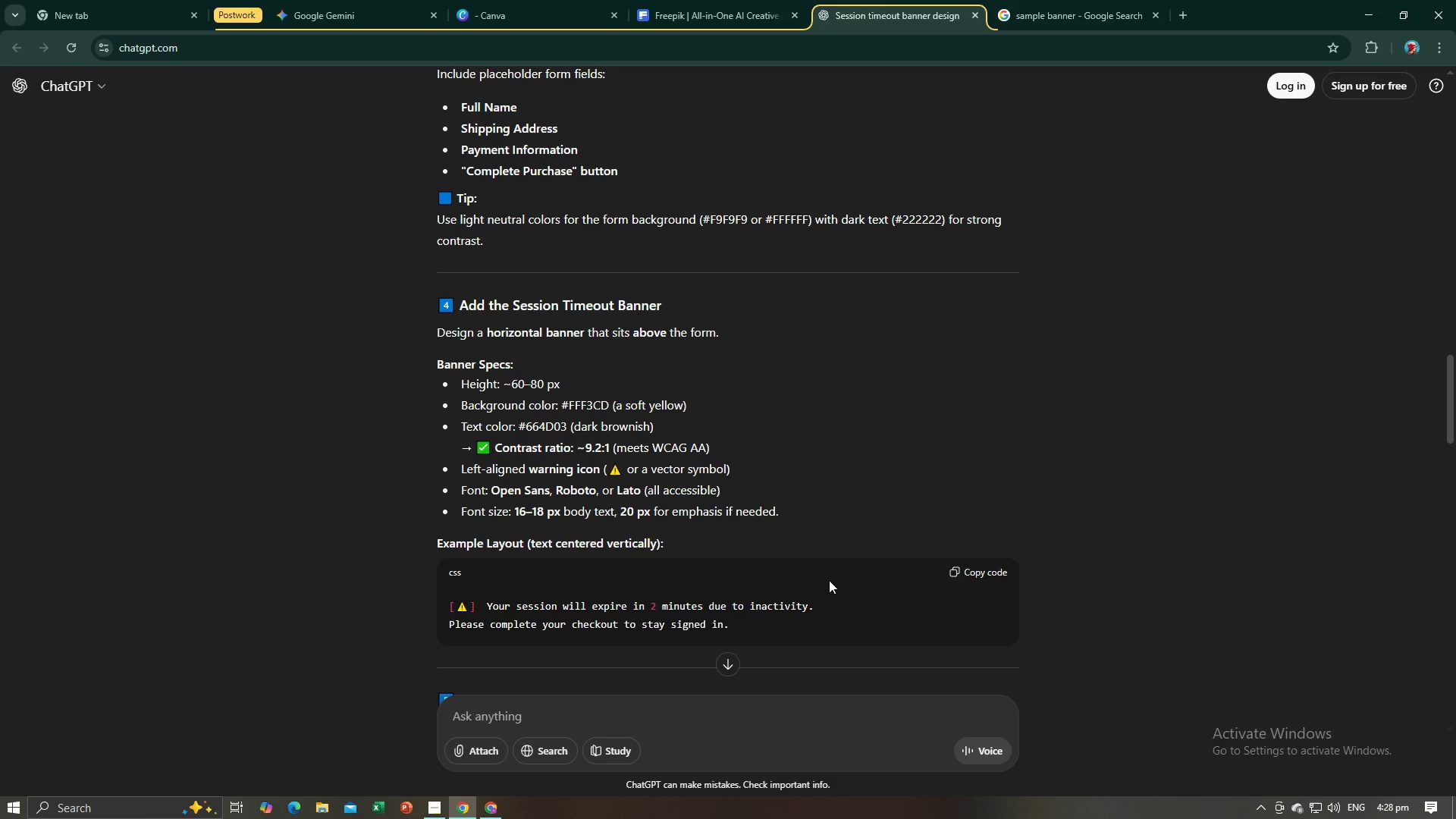 
key(Alt+AltLeft)
 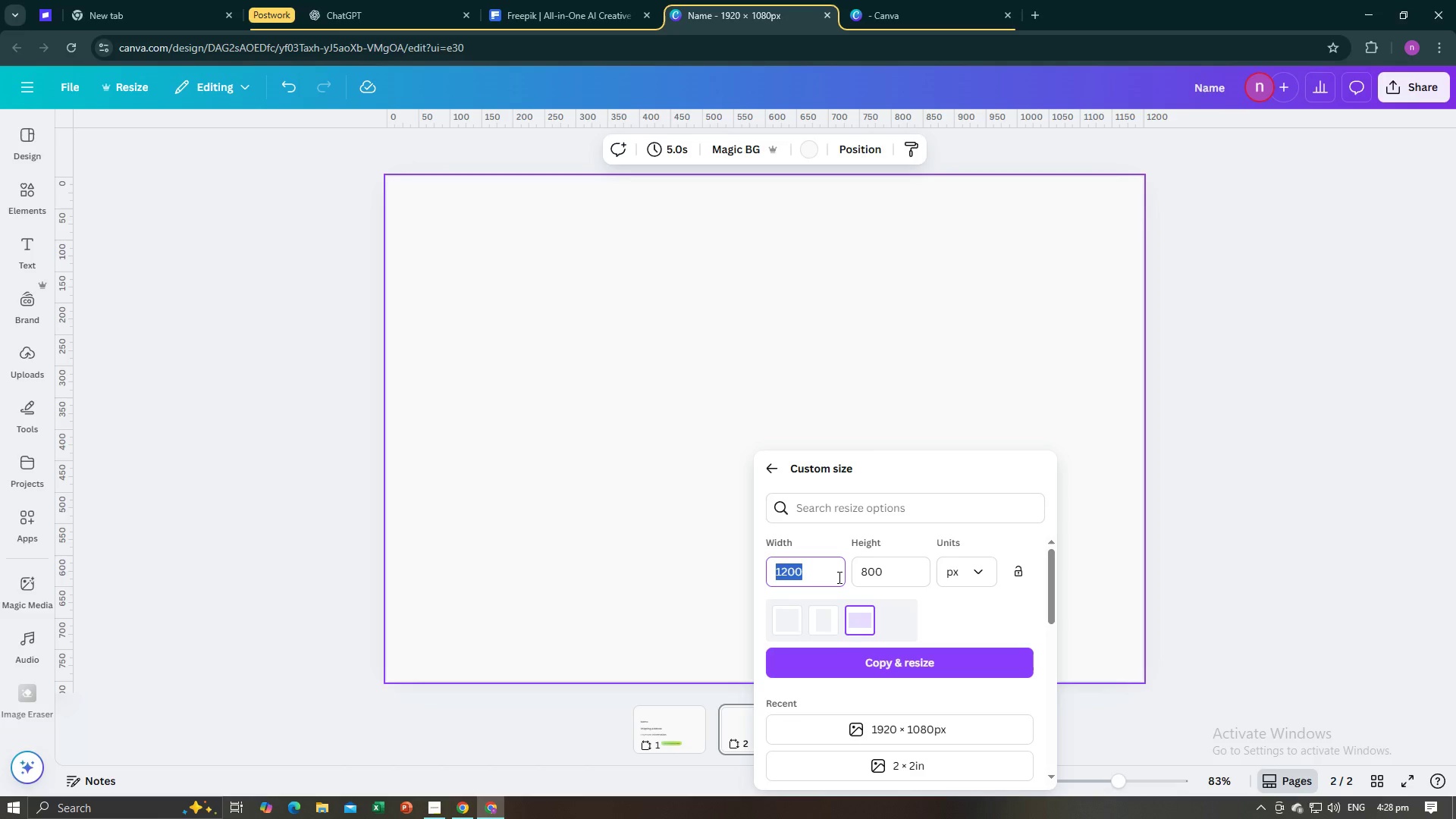 
key(Alt+Tab)
 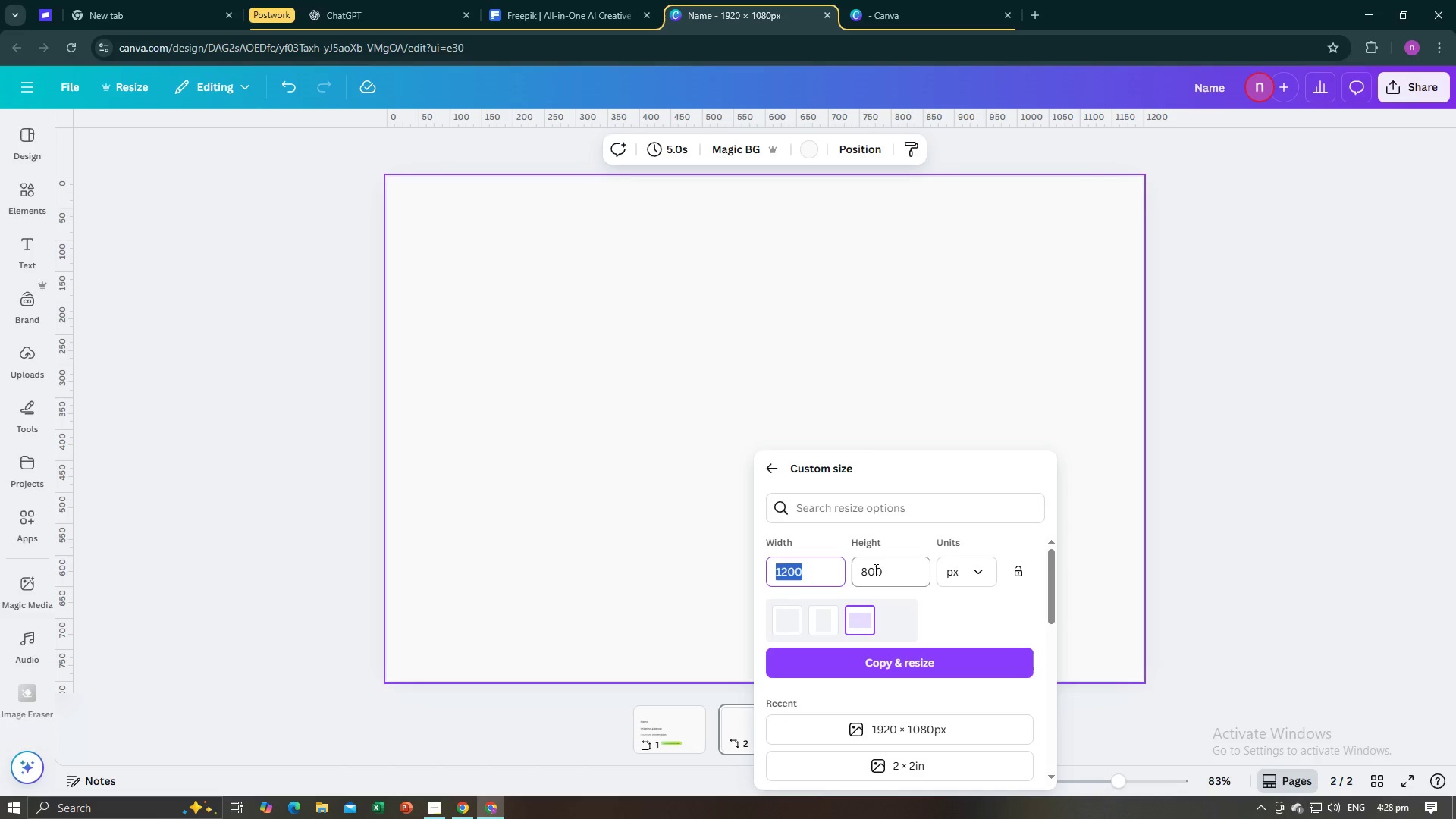 
left_click([885, 571])
 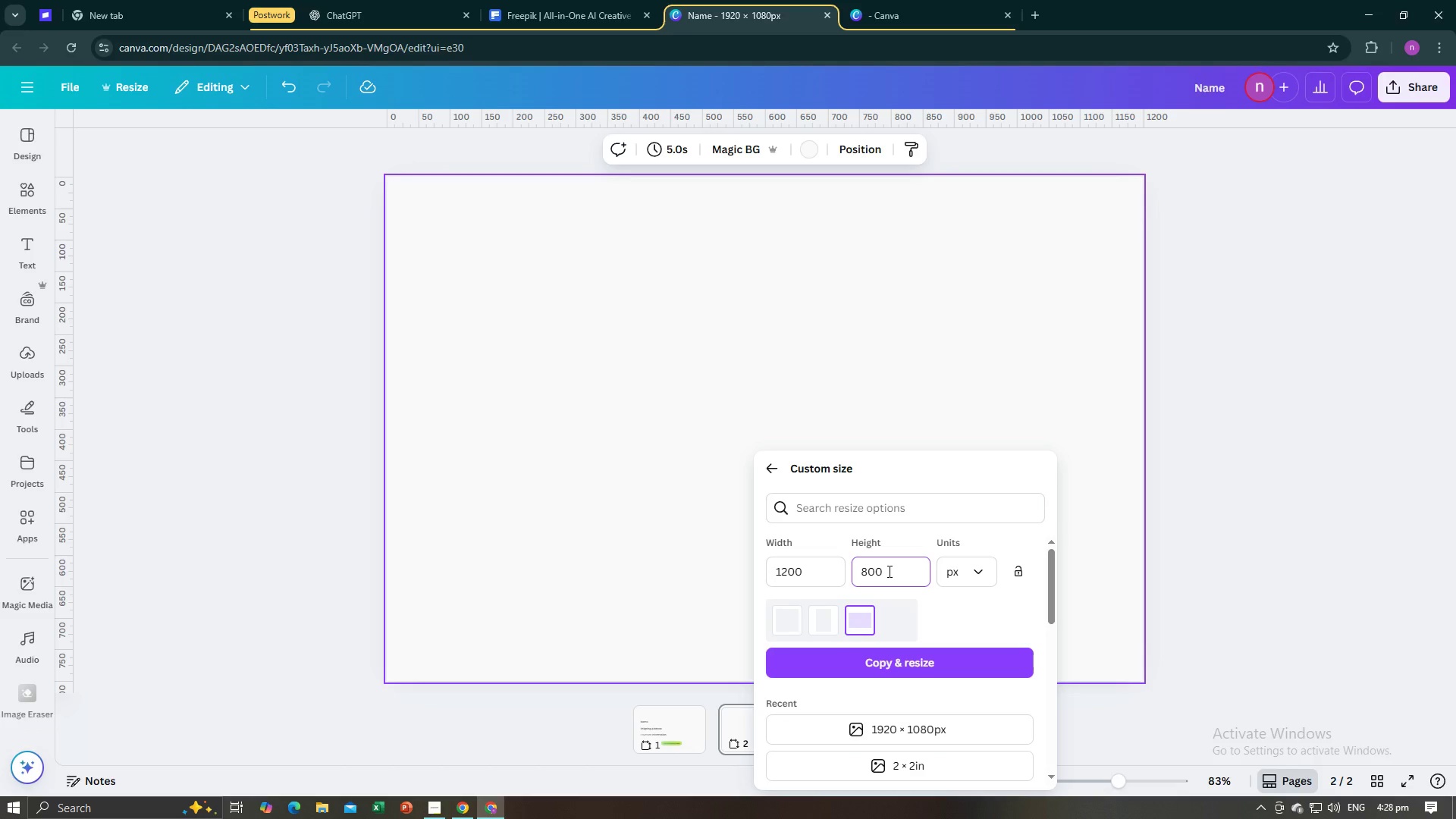 
left_click_drag(start_coordinate=[888, 571], to_coordinate=[852, 572])
 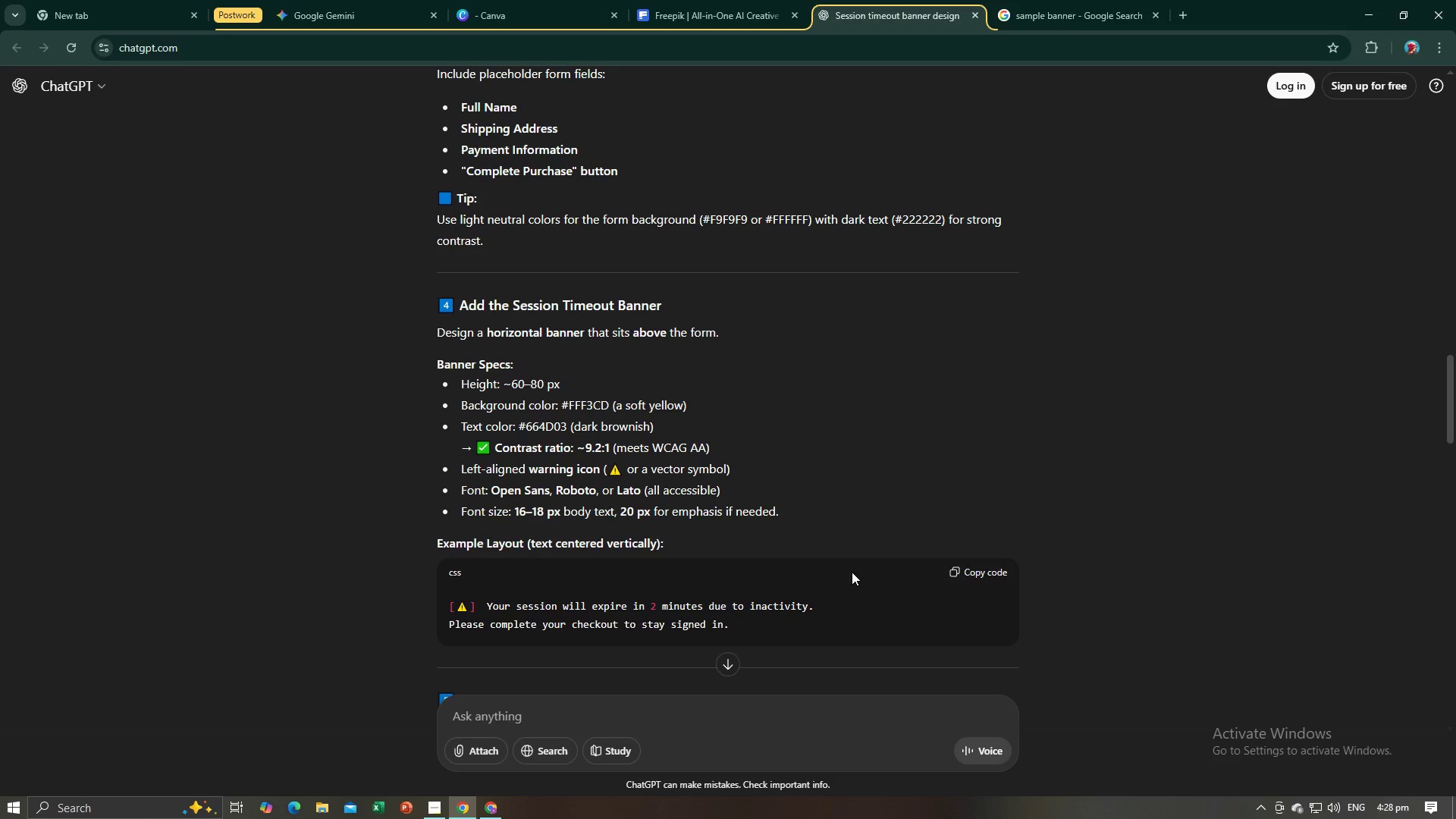 
key(Alt+AltLeft)
 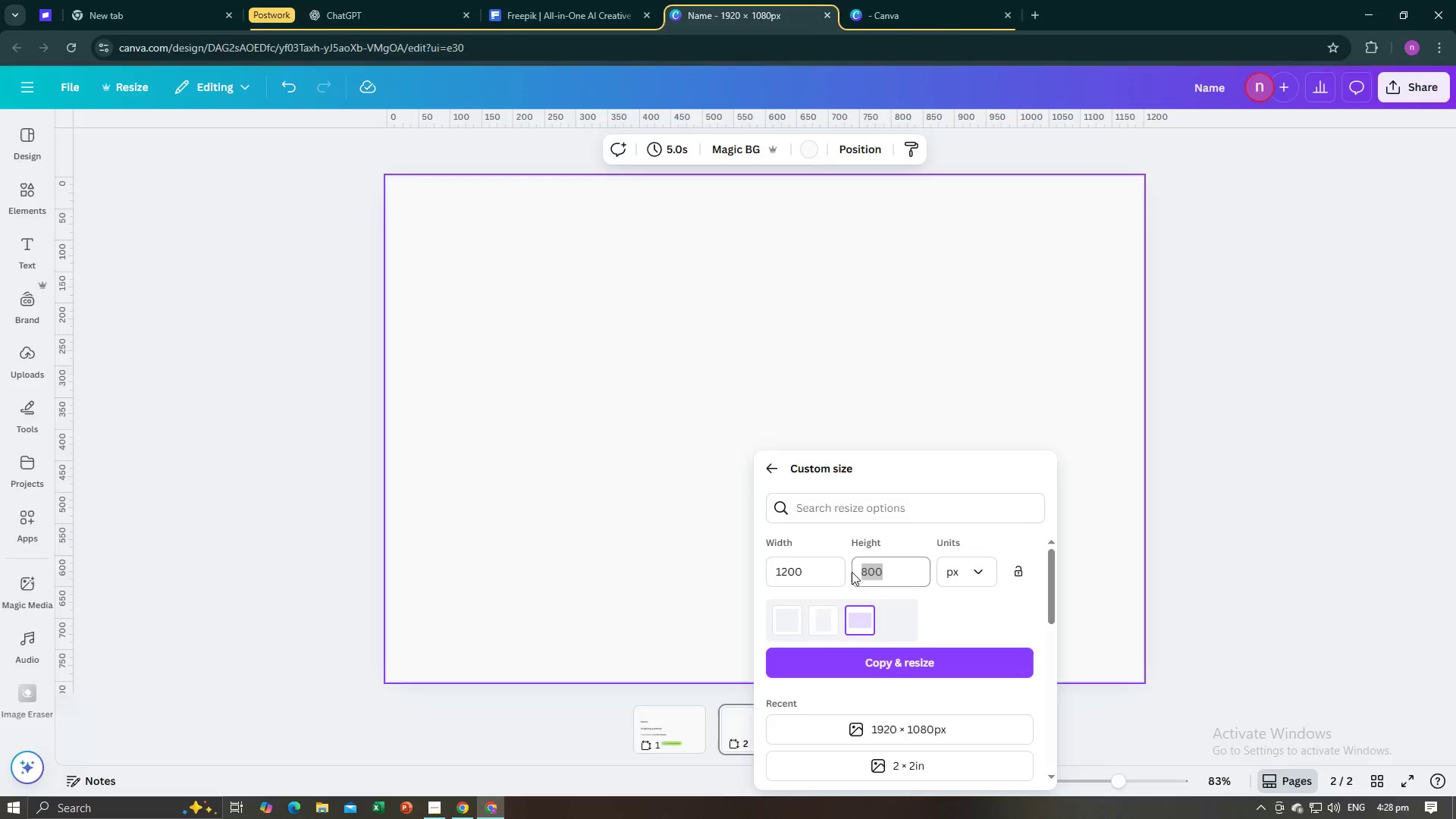 
key(Alt+Tab)
 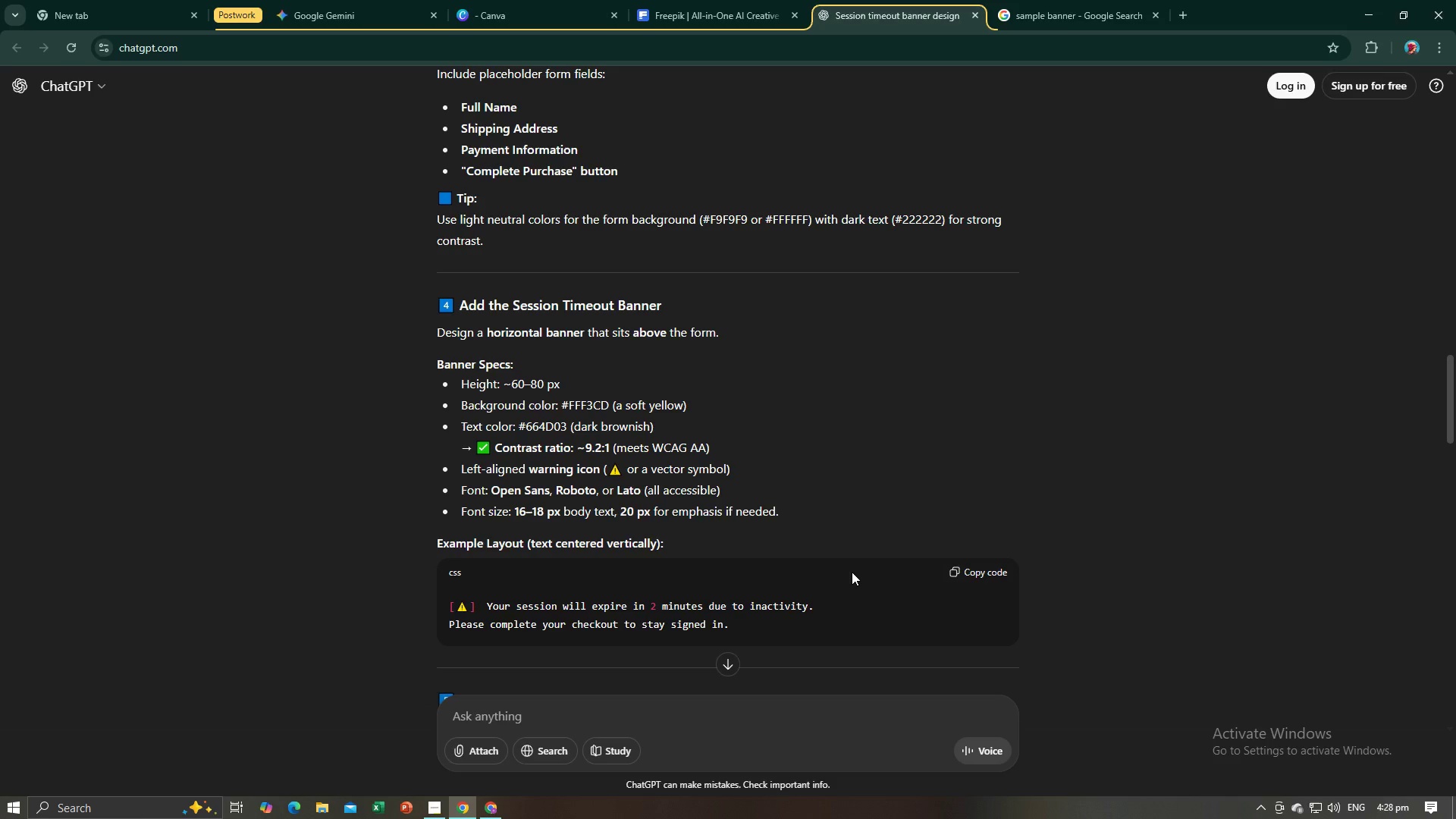 
key(Alt+AltLeft)
 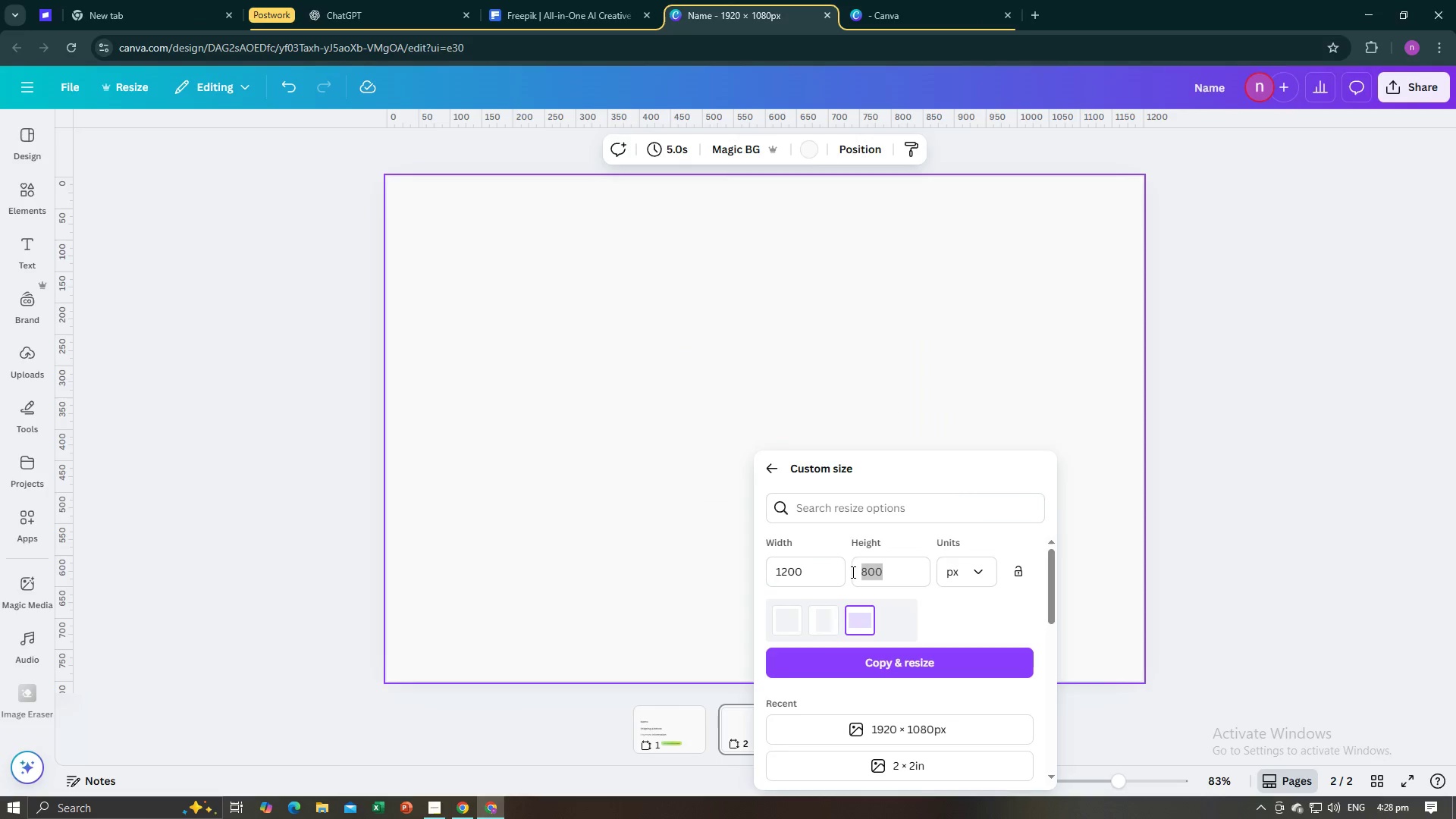 
key(Alt+Tab)
 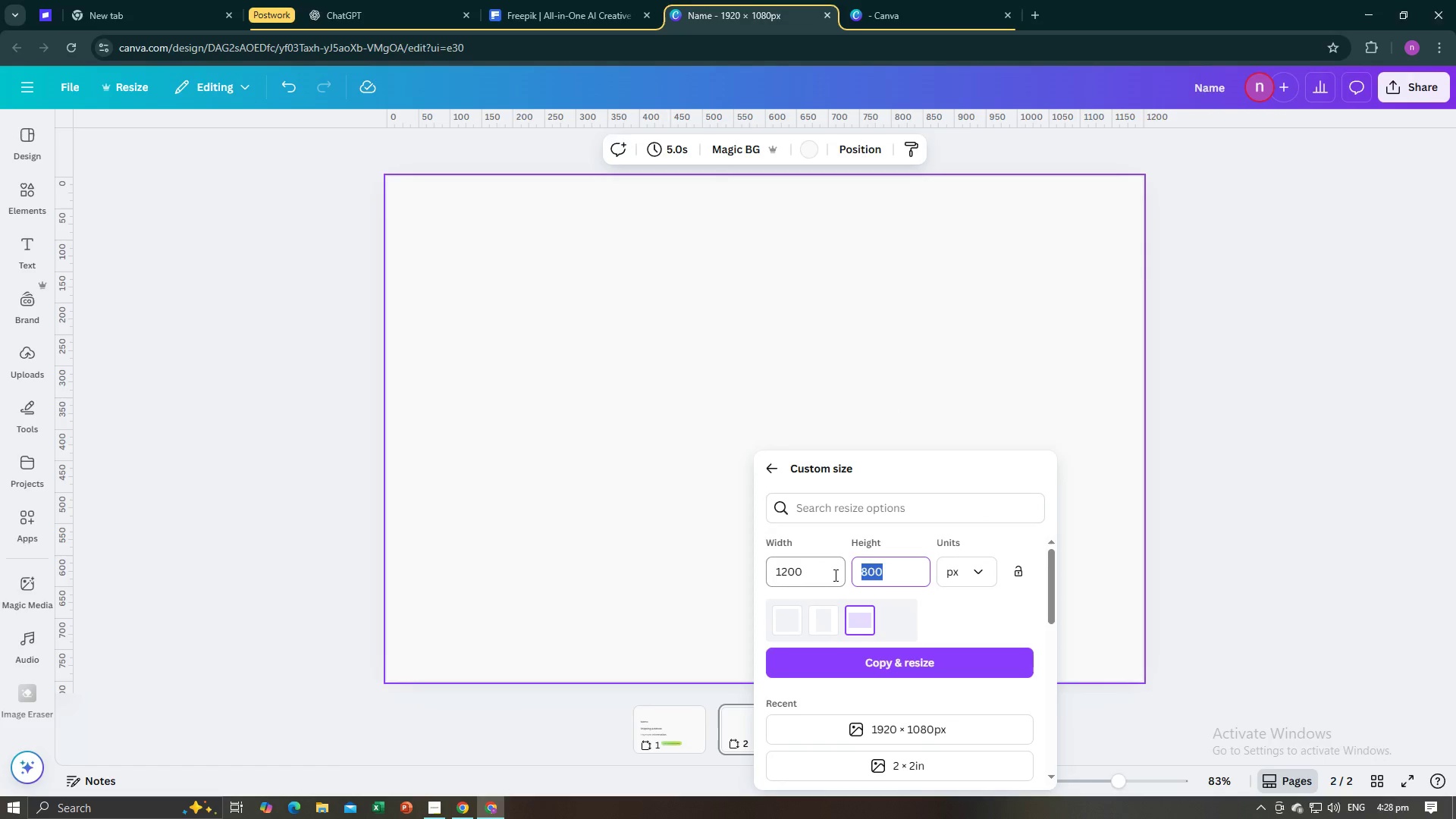 
key(Alt+AltLeft)
 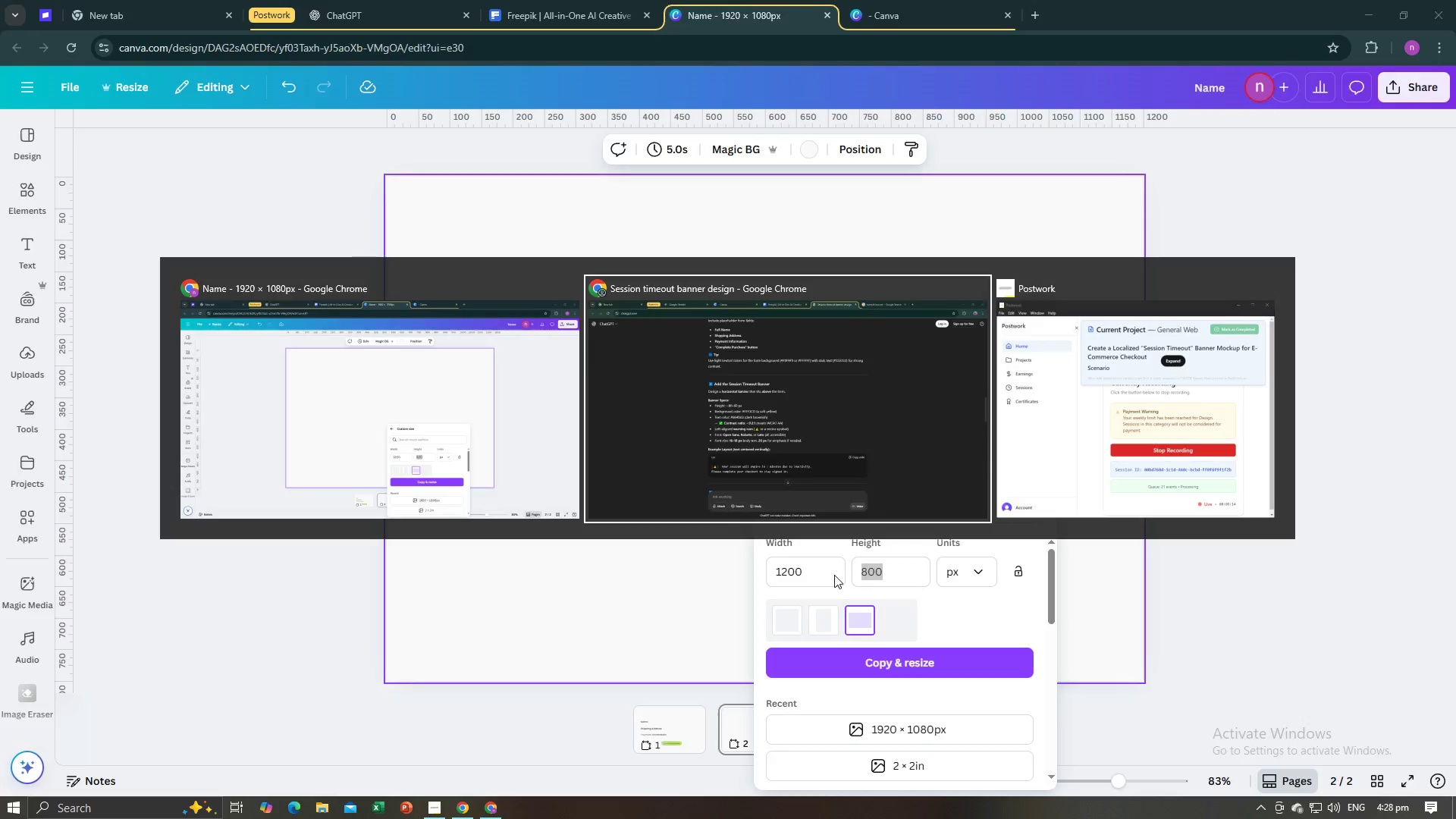 
key(Alt+Tab)
 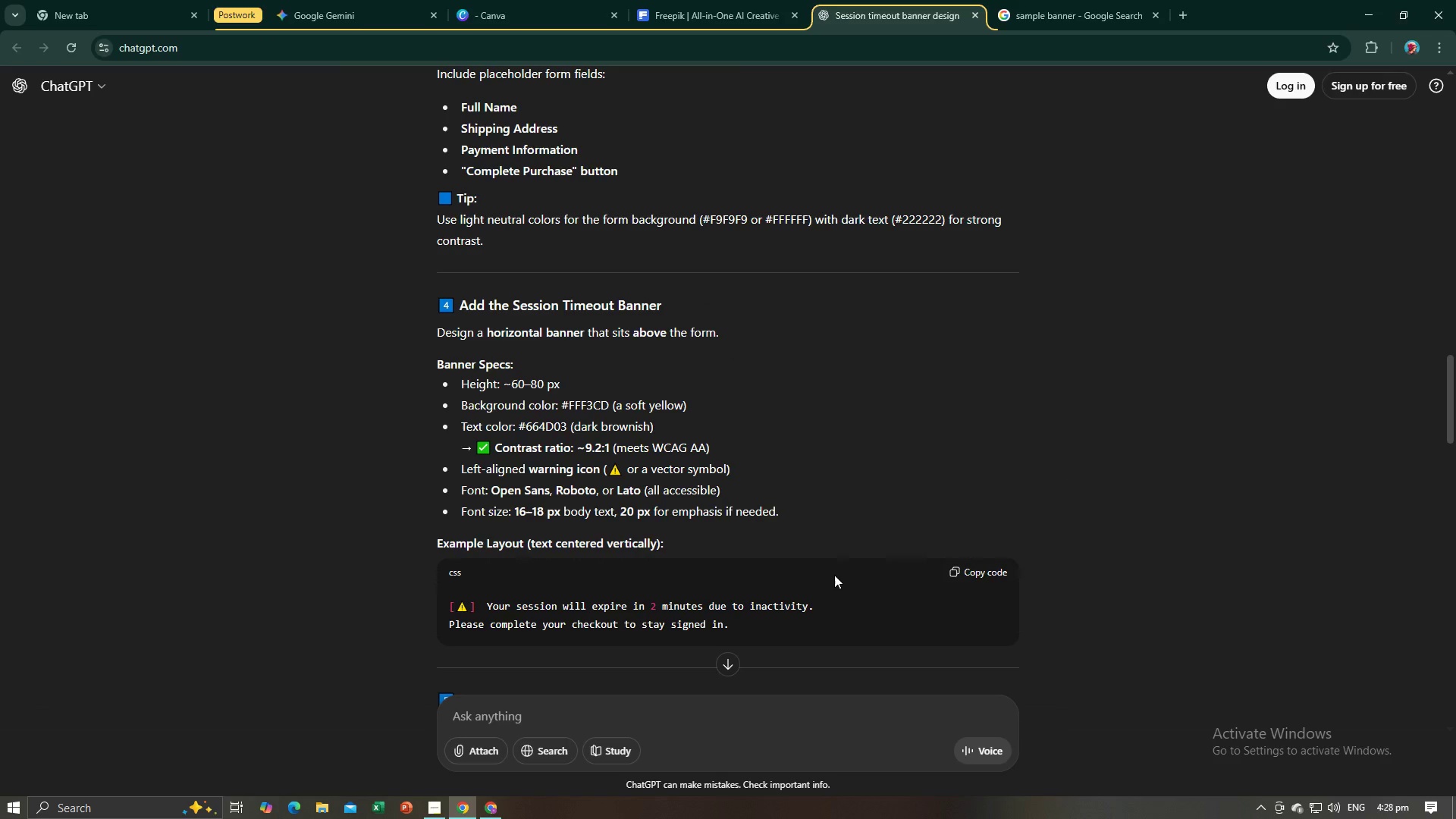 
key(Alt+AltLeft)
 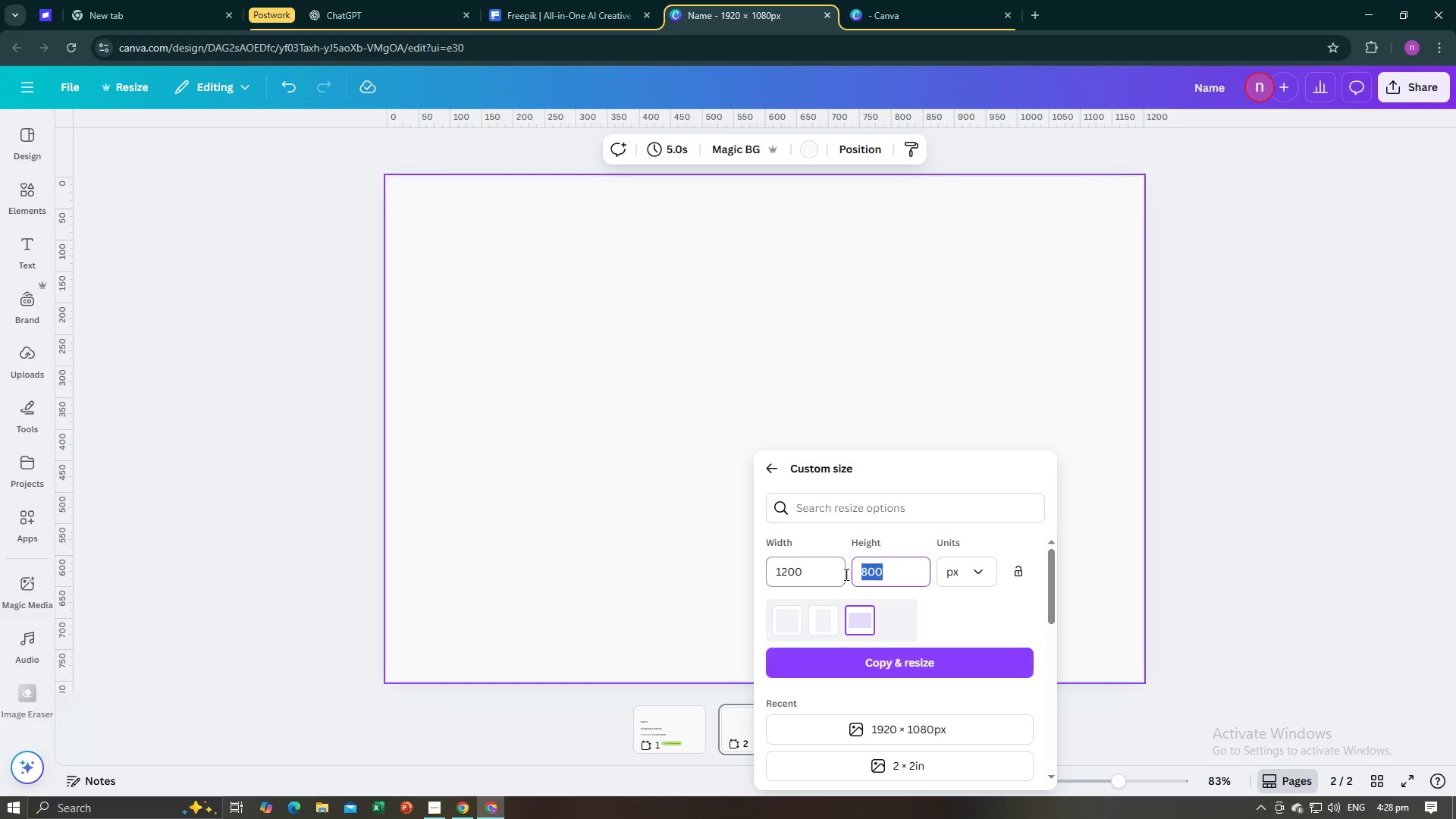 
key(Tab)
type(80)
 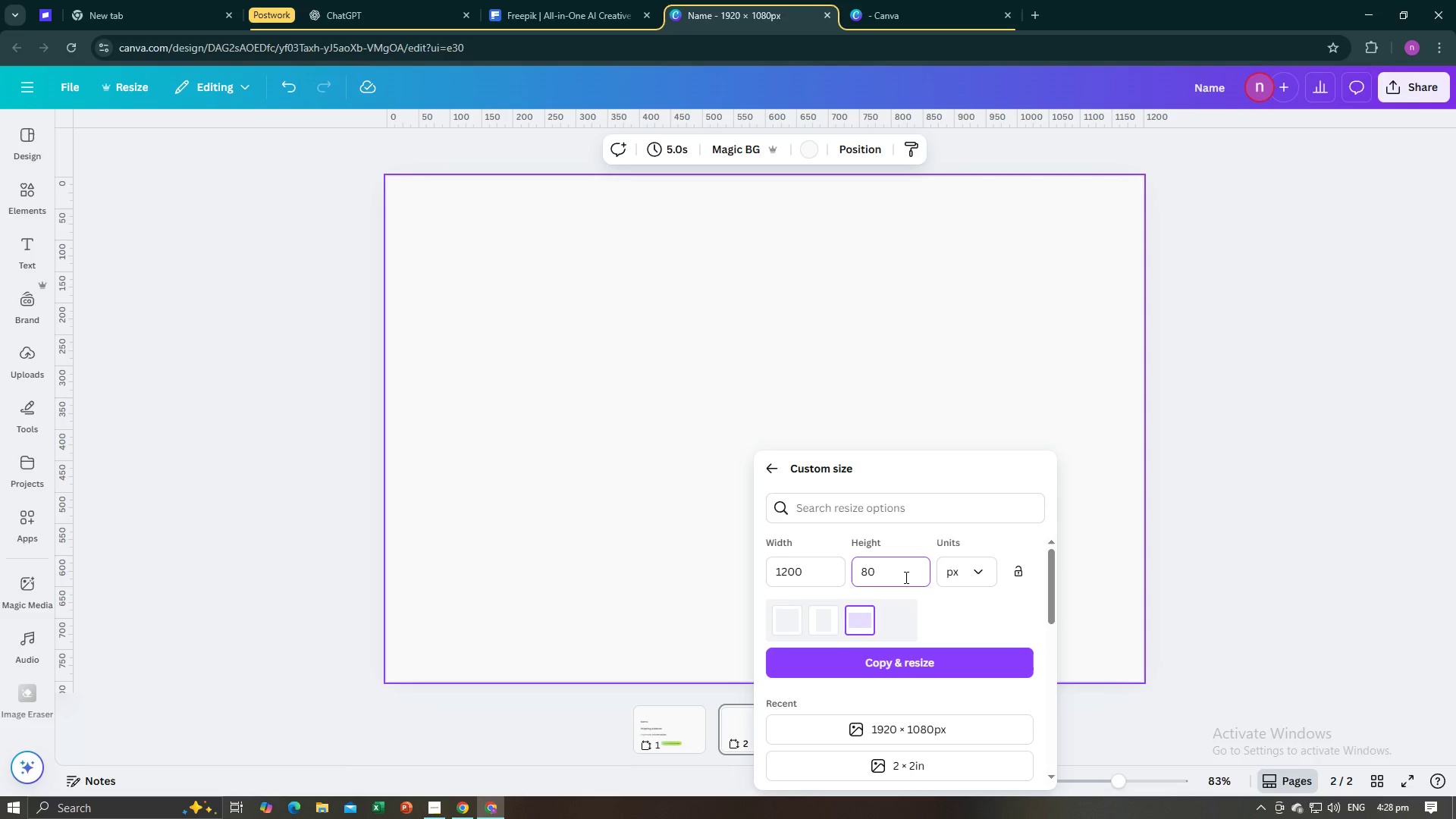 
key(Enter)
 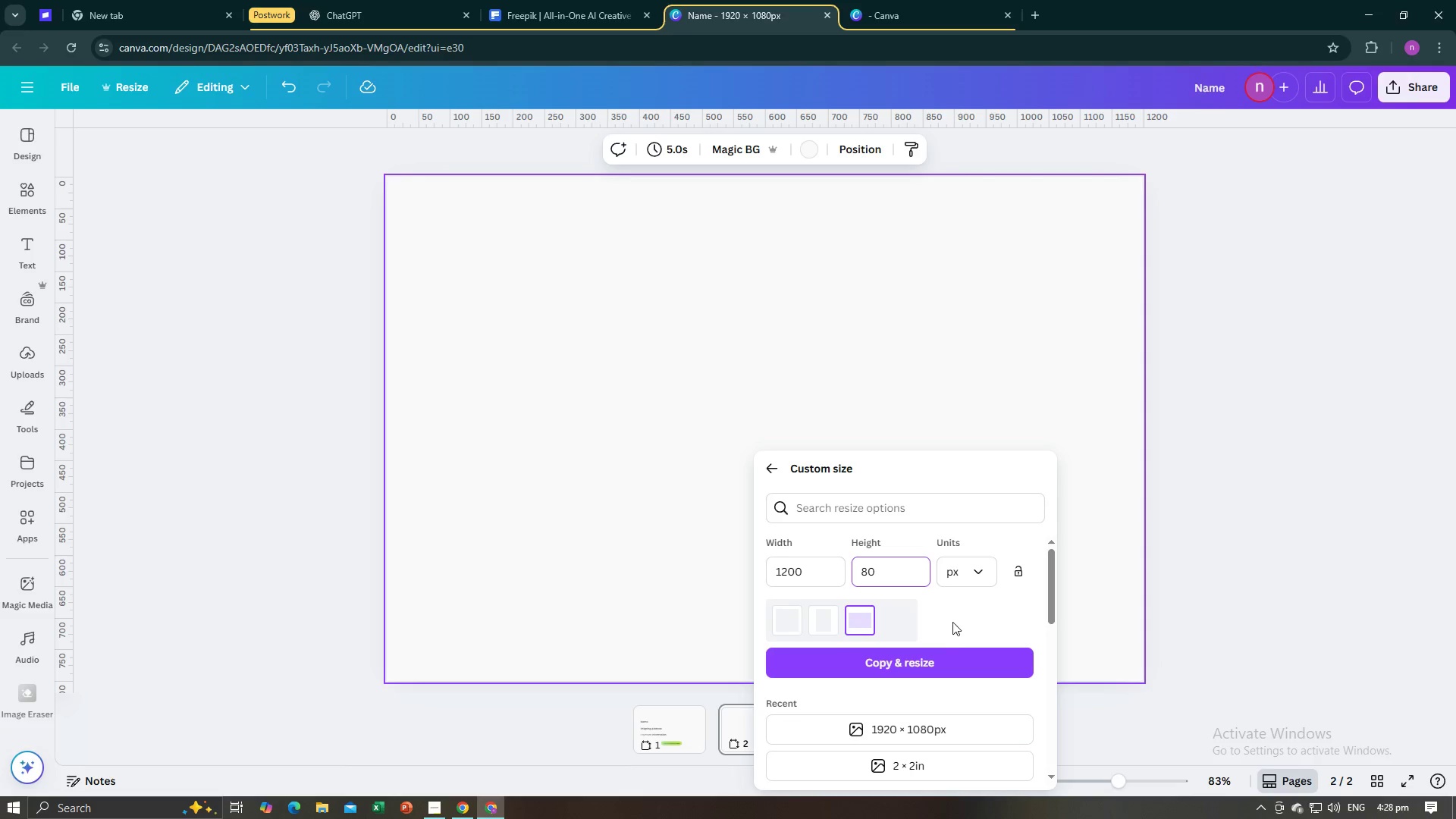 
left_click([946, 652])
 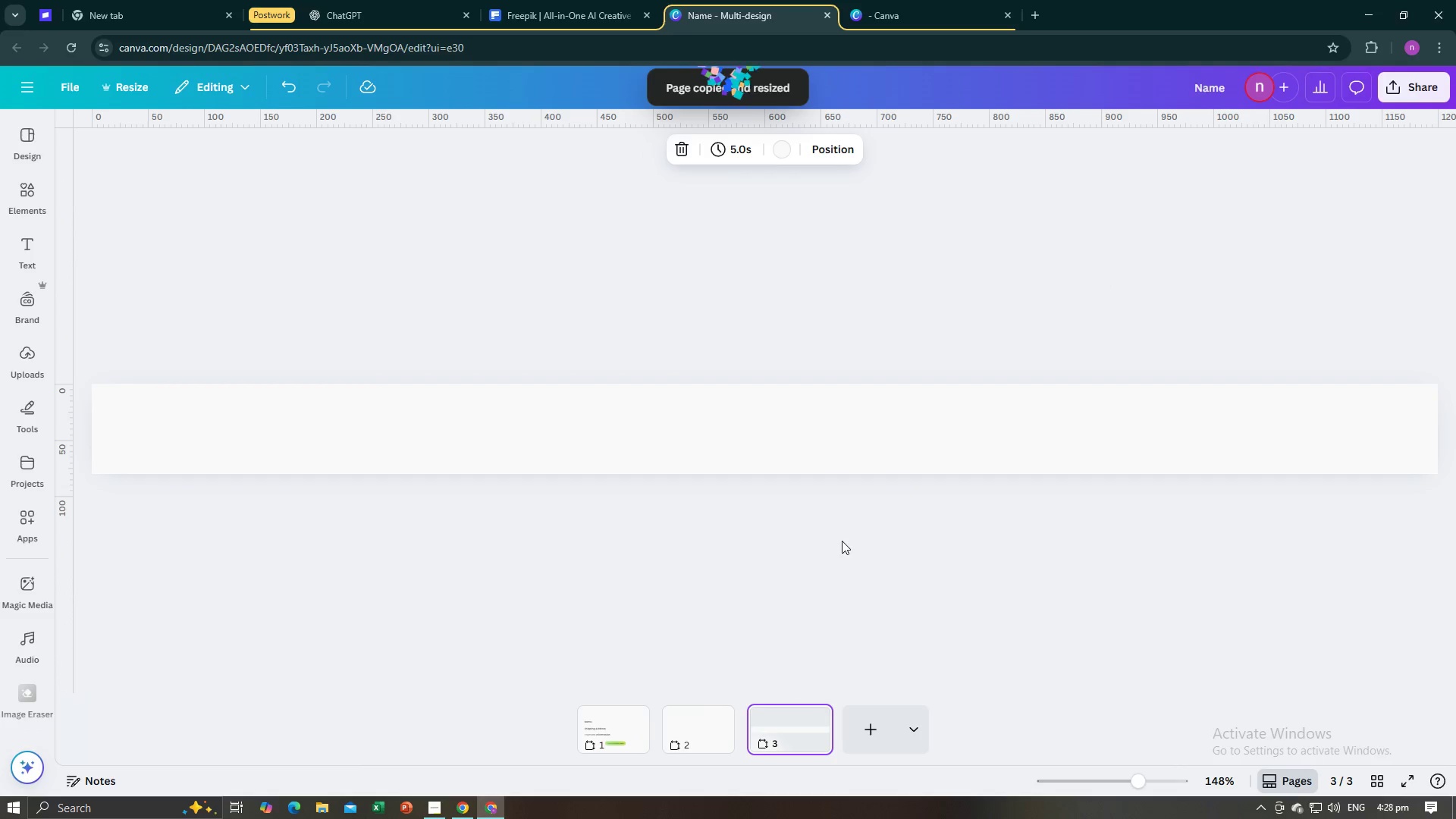 
left_click([792, 723])
 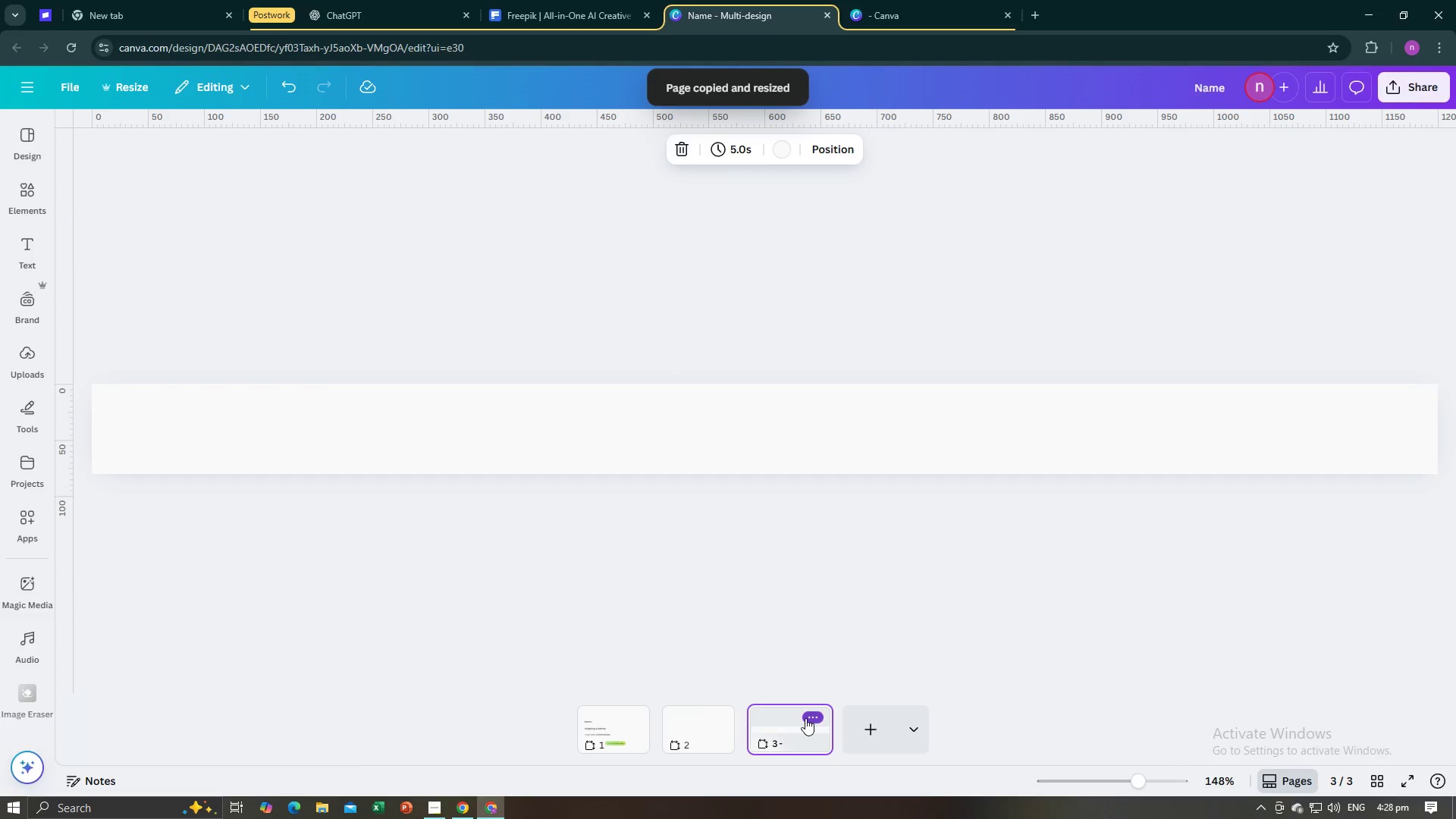 
left_click([805, 718])
 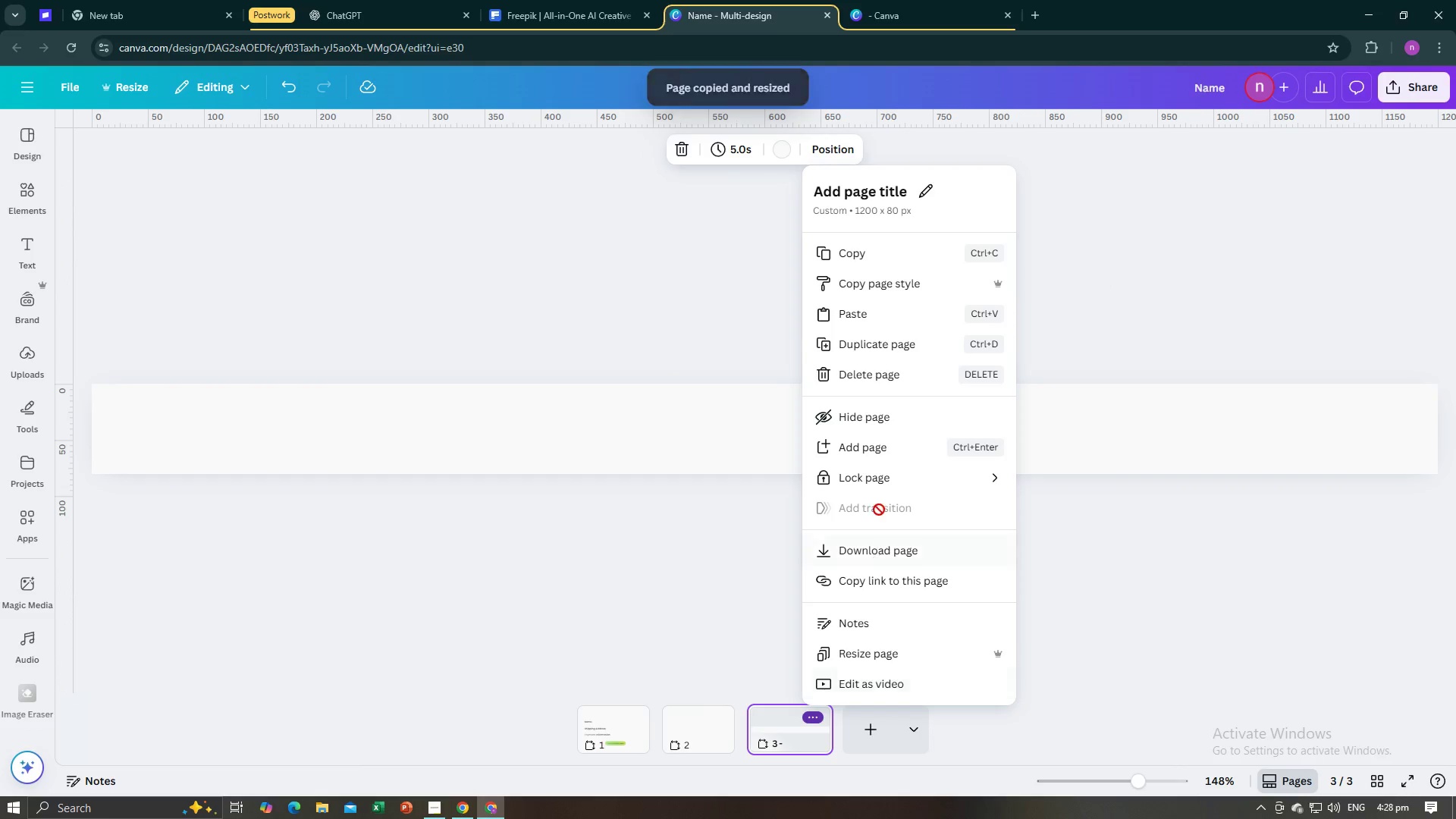 
left_click([899, 374])
 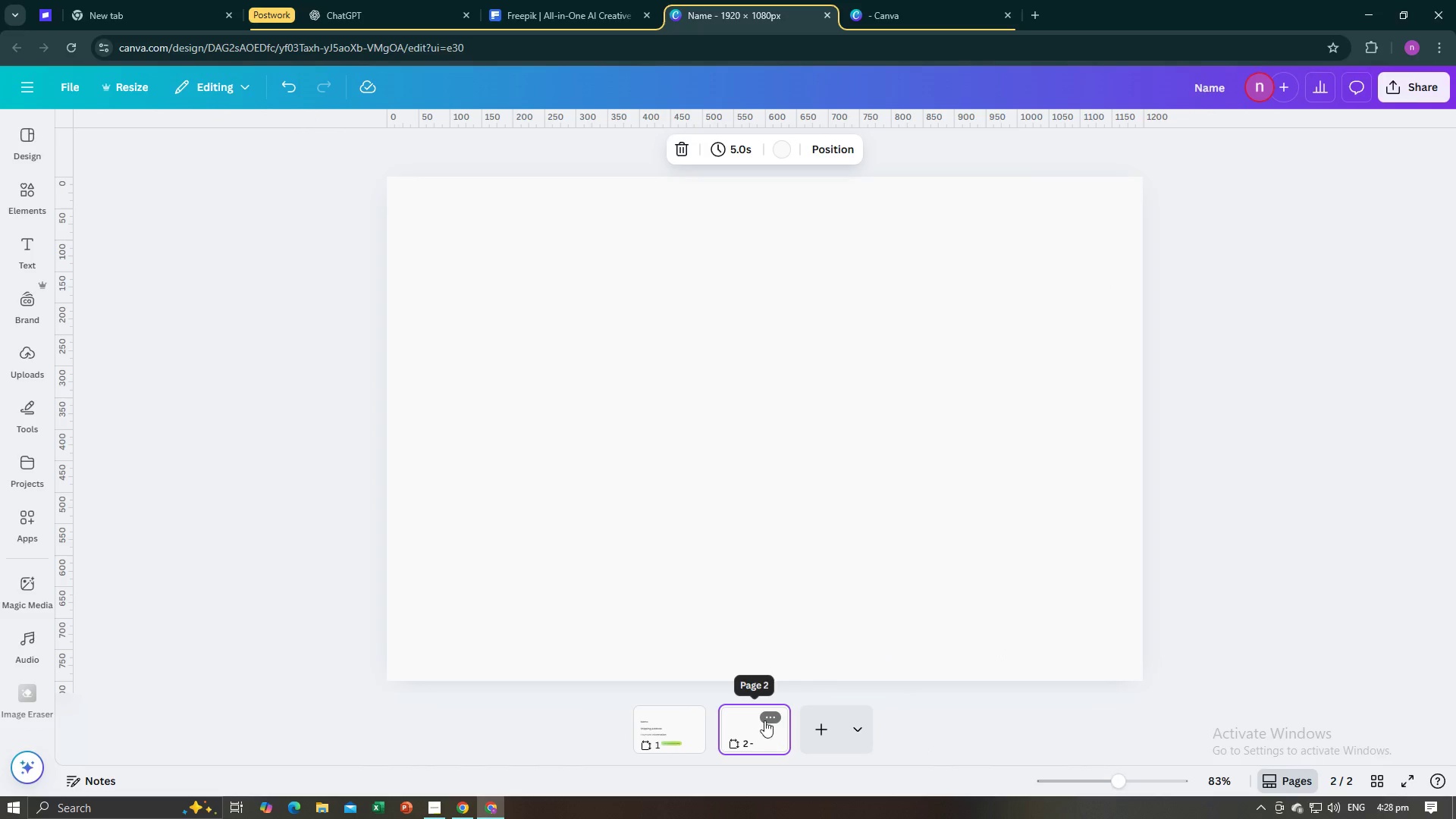 
left_click([764, 720])
 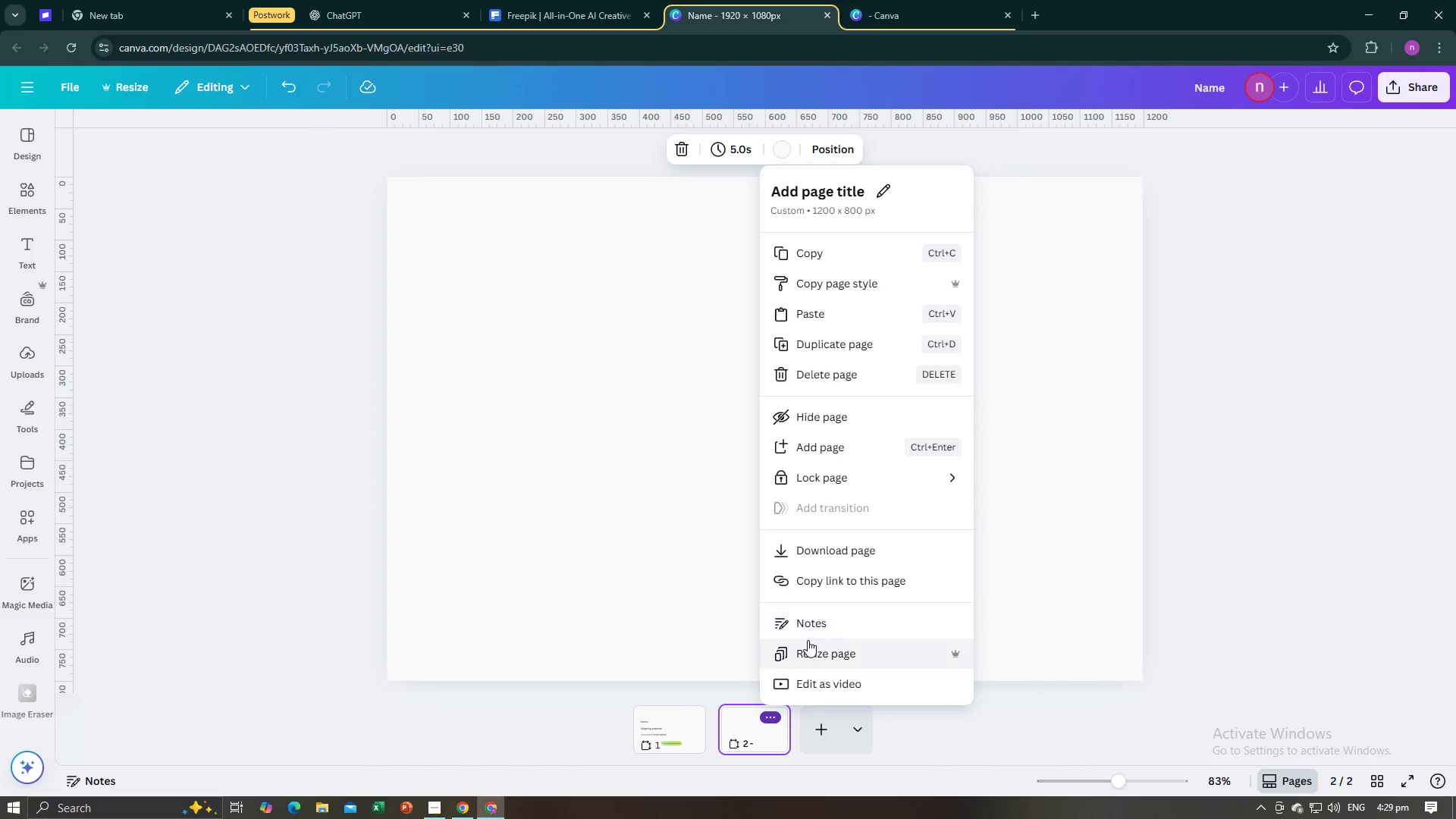 
left_click([809, 648])
 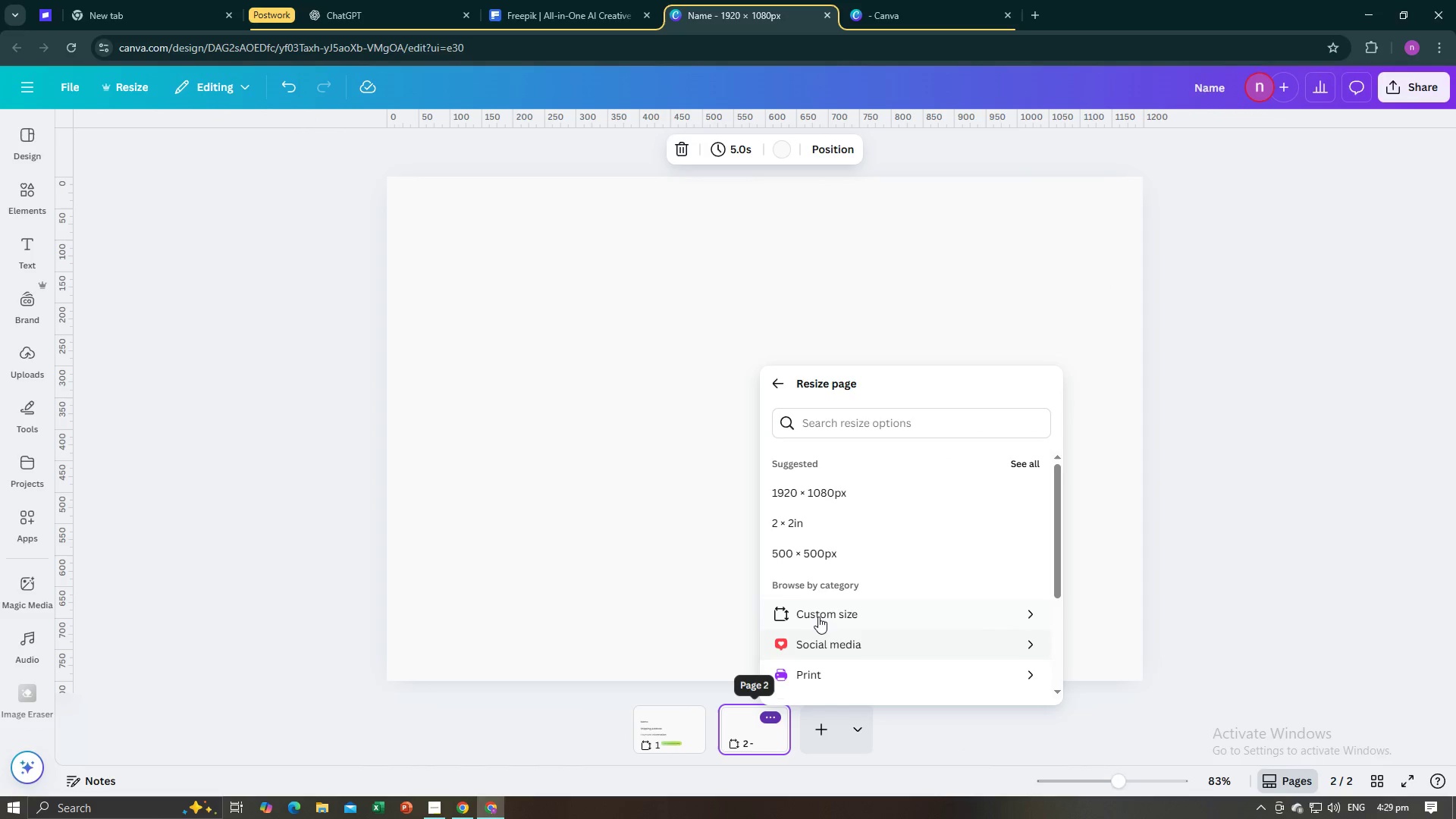 
left_click([818, 617])
 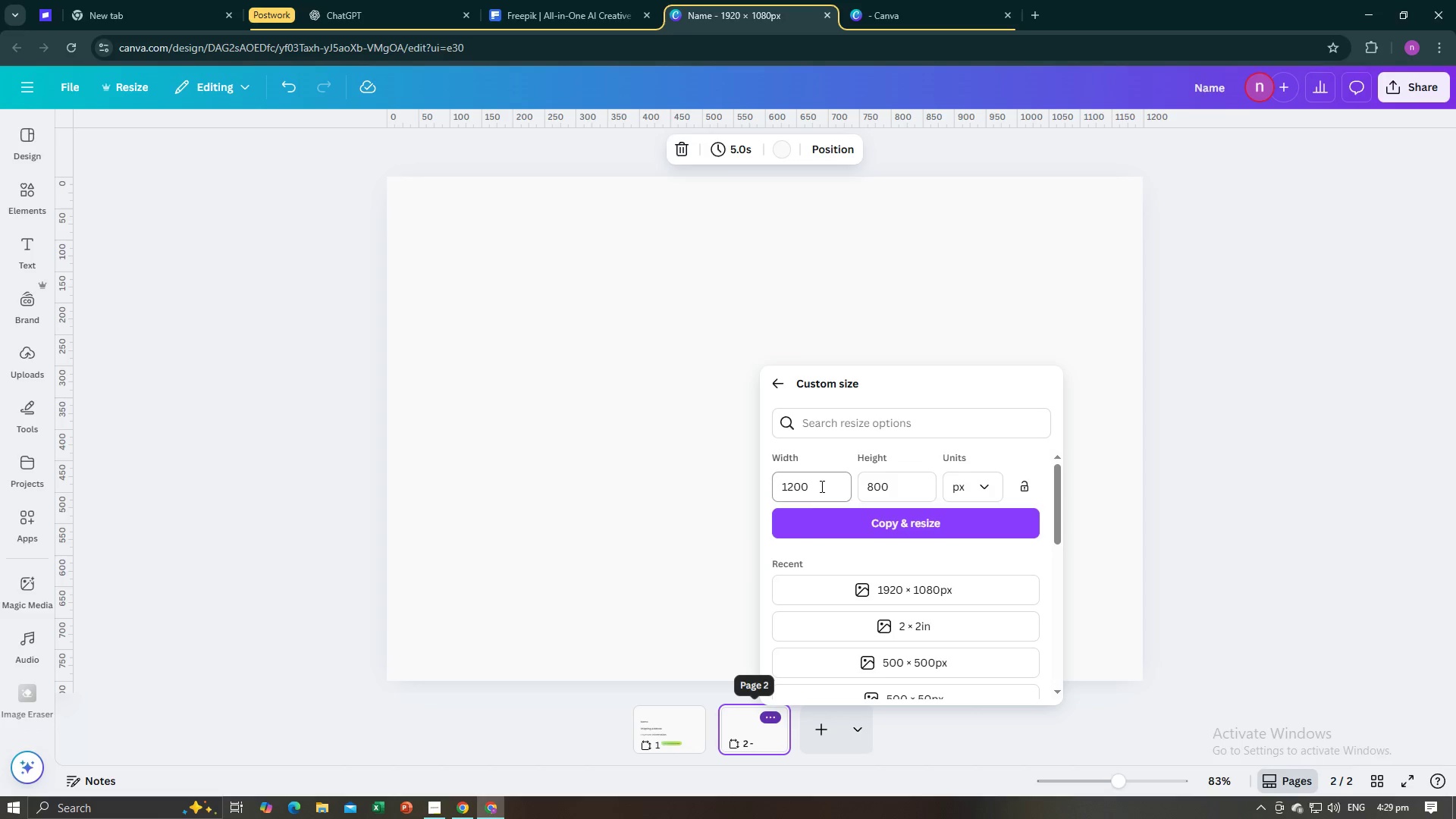 
left_click_drag(start_coordinate=[821, 486], to_coordinate=[763, 486])
 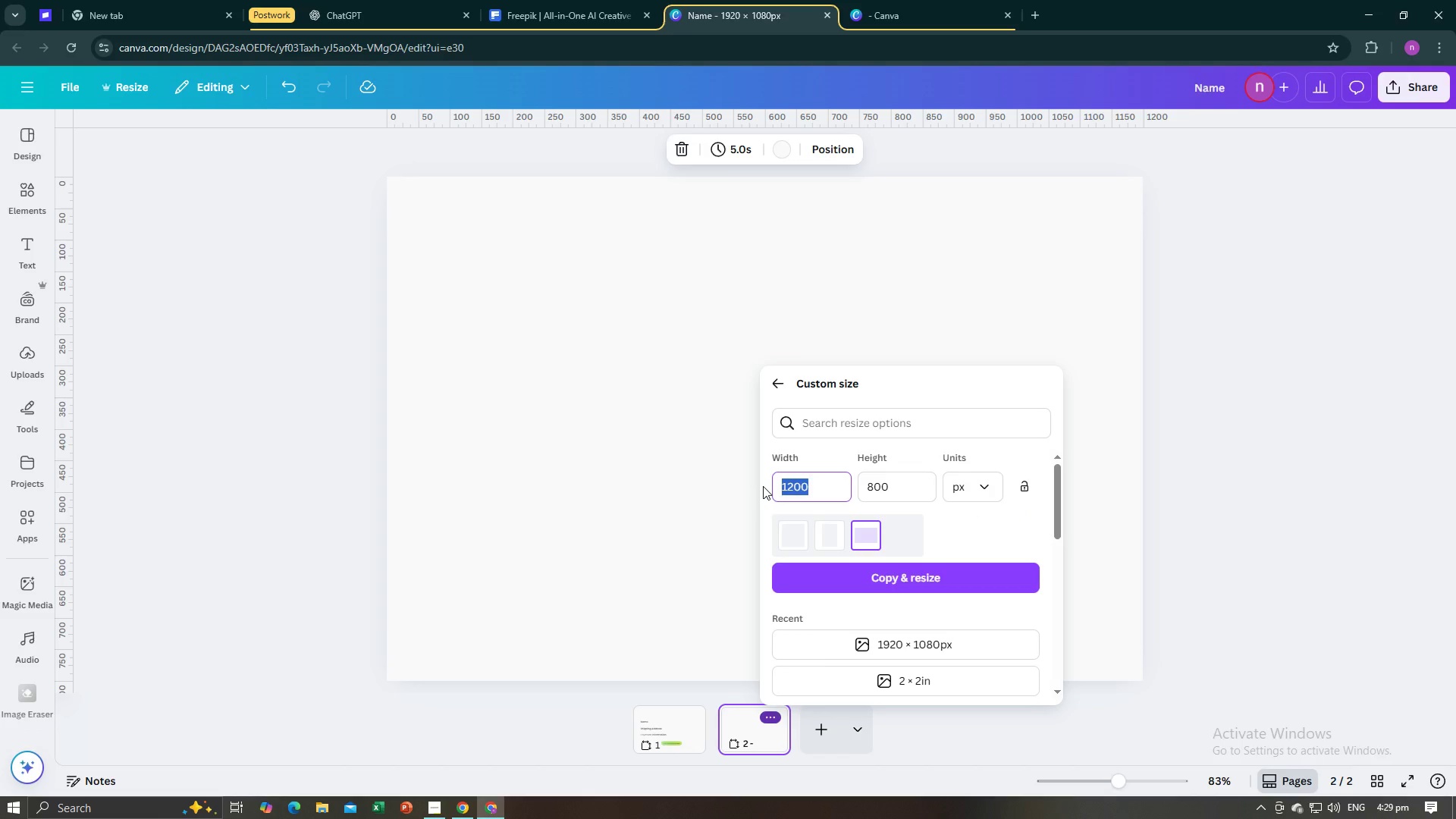 
type(60)
 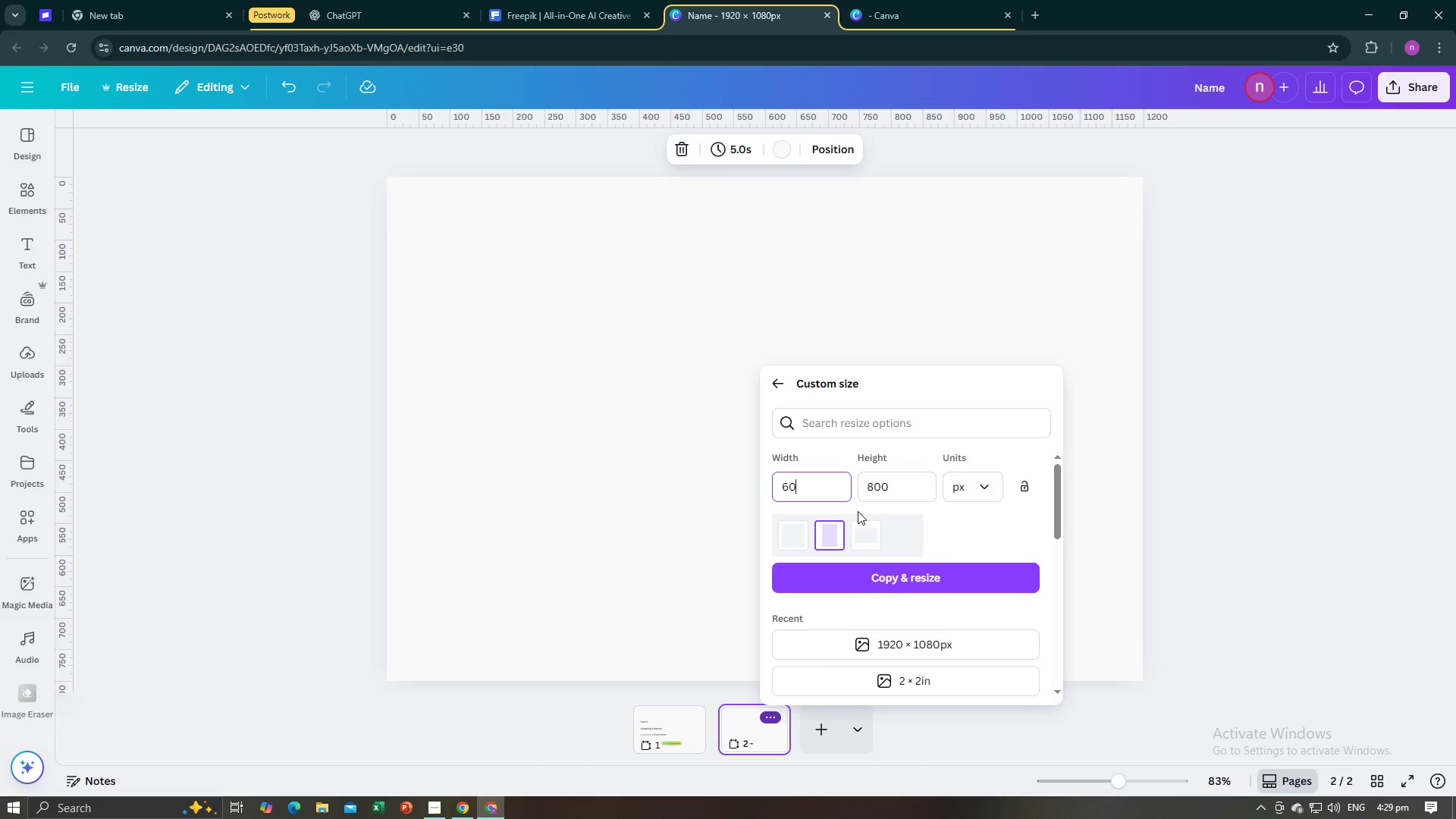 
left_click_drag(start_coordinate=[905, 502], to_coordinate=[876, 495])
 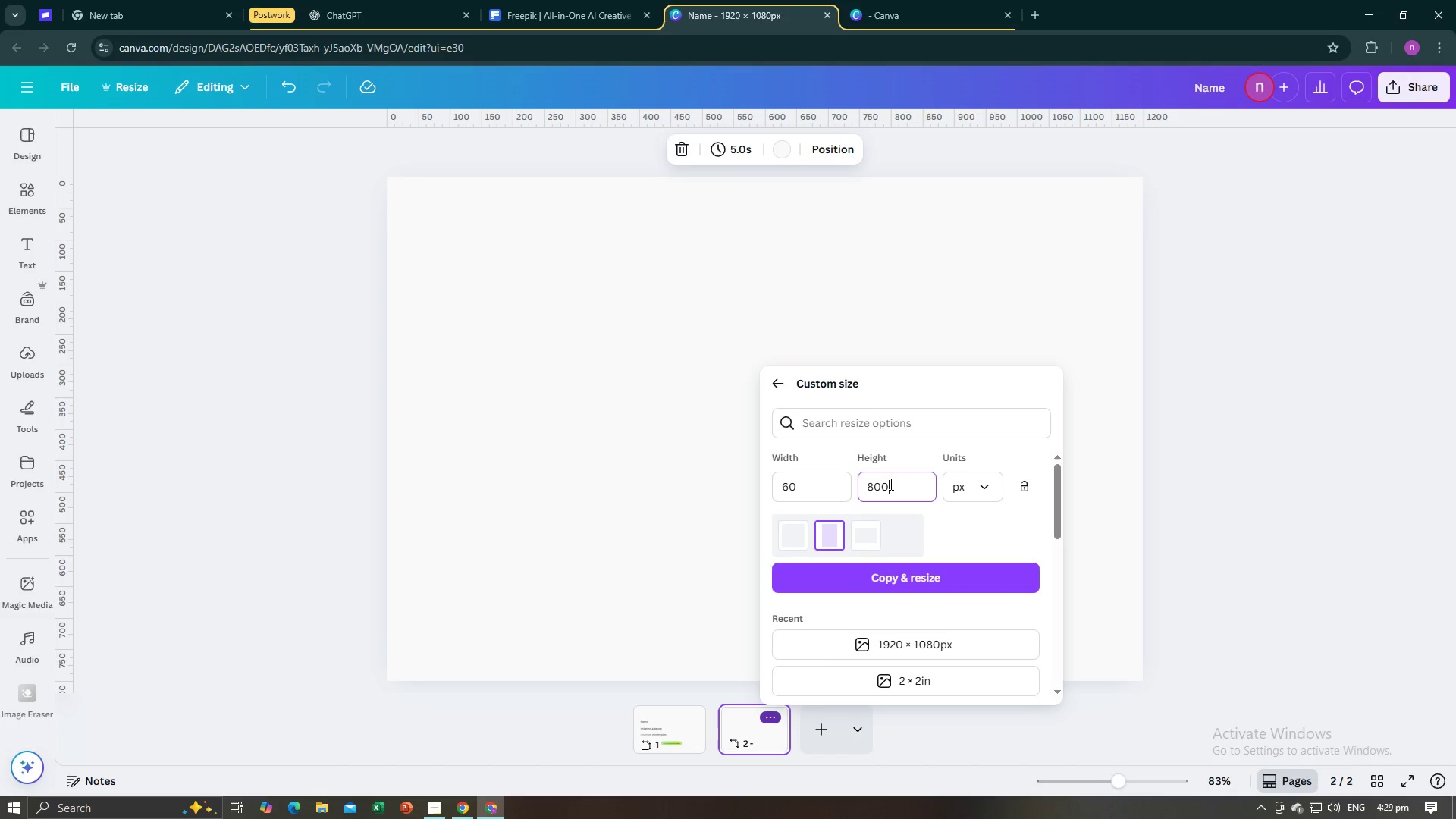 
left_click_drag(start_coordinate=[890, 484], to_coordinate=[855, 480])
 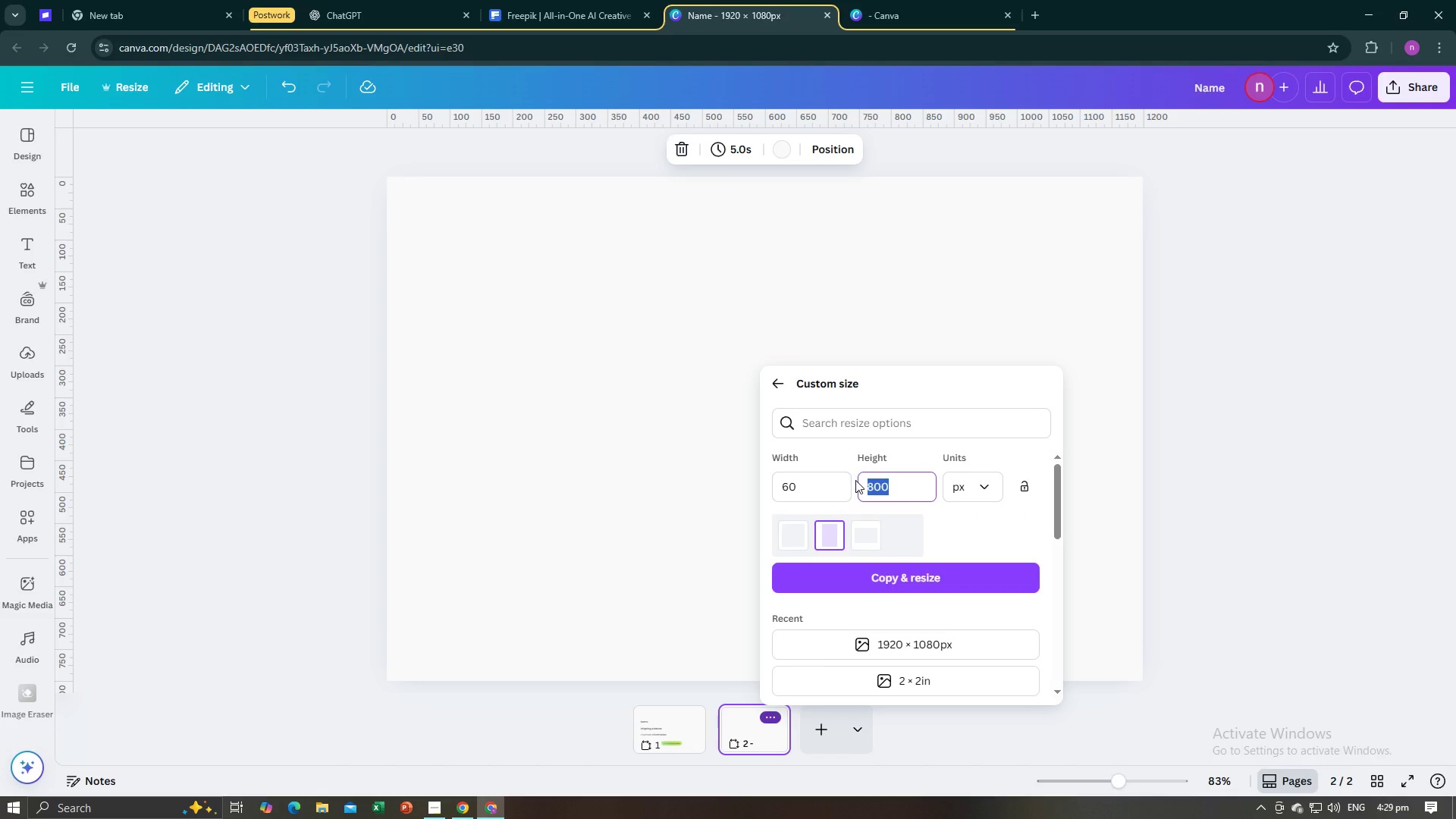 
type(80)
 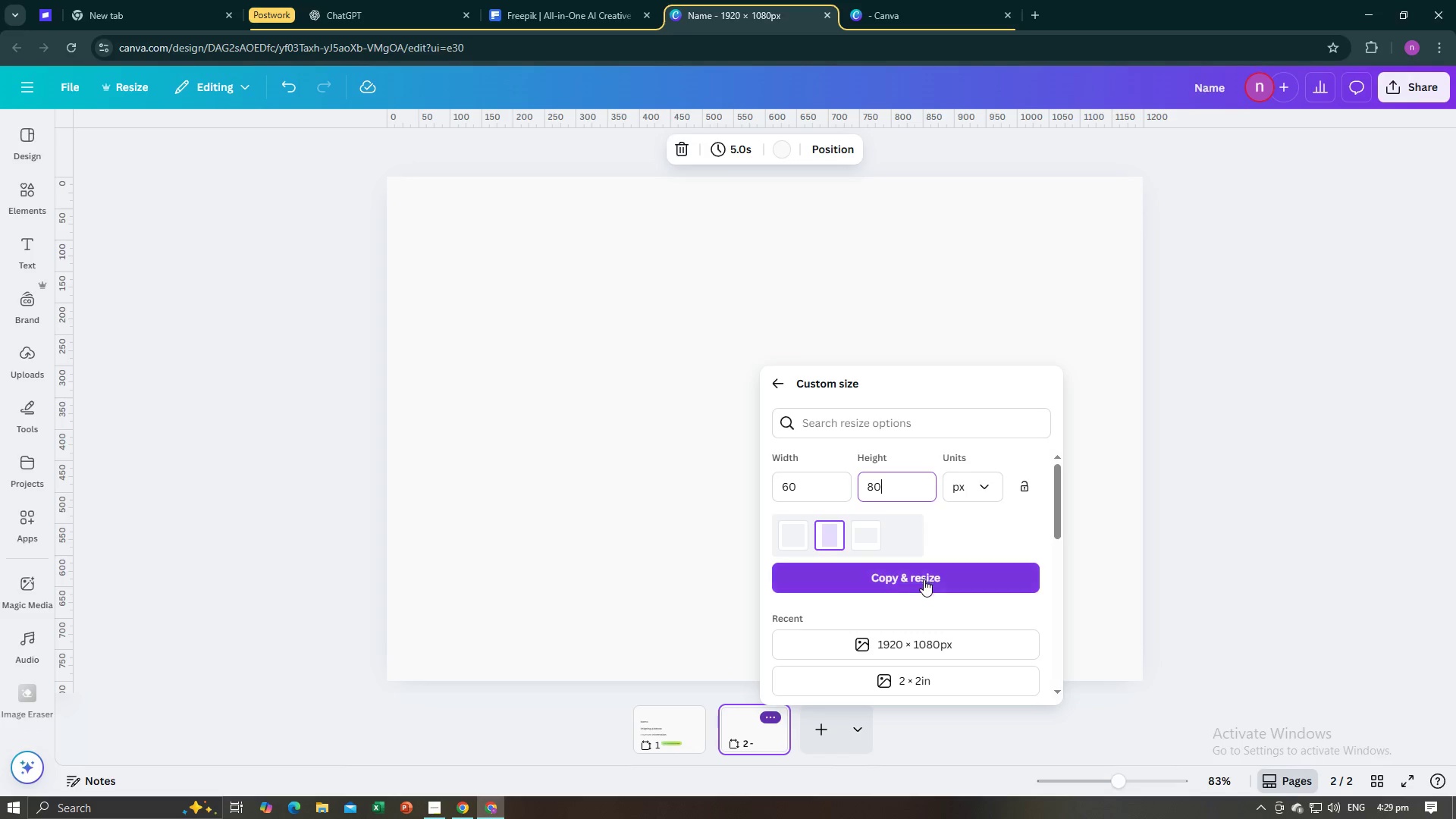 
left_click([924, 579])
 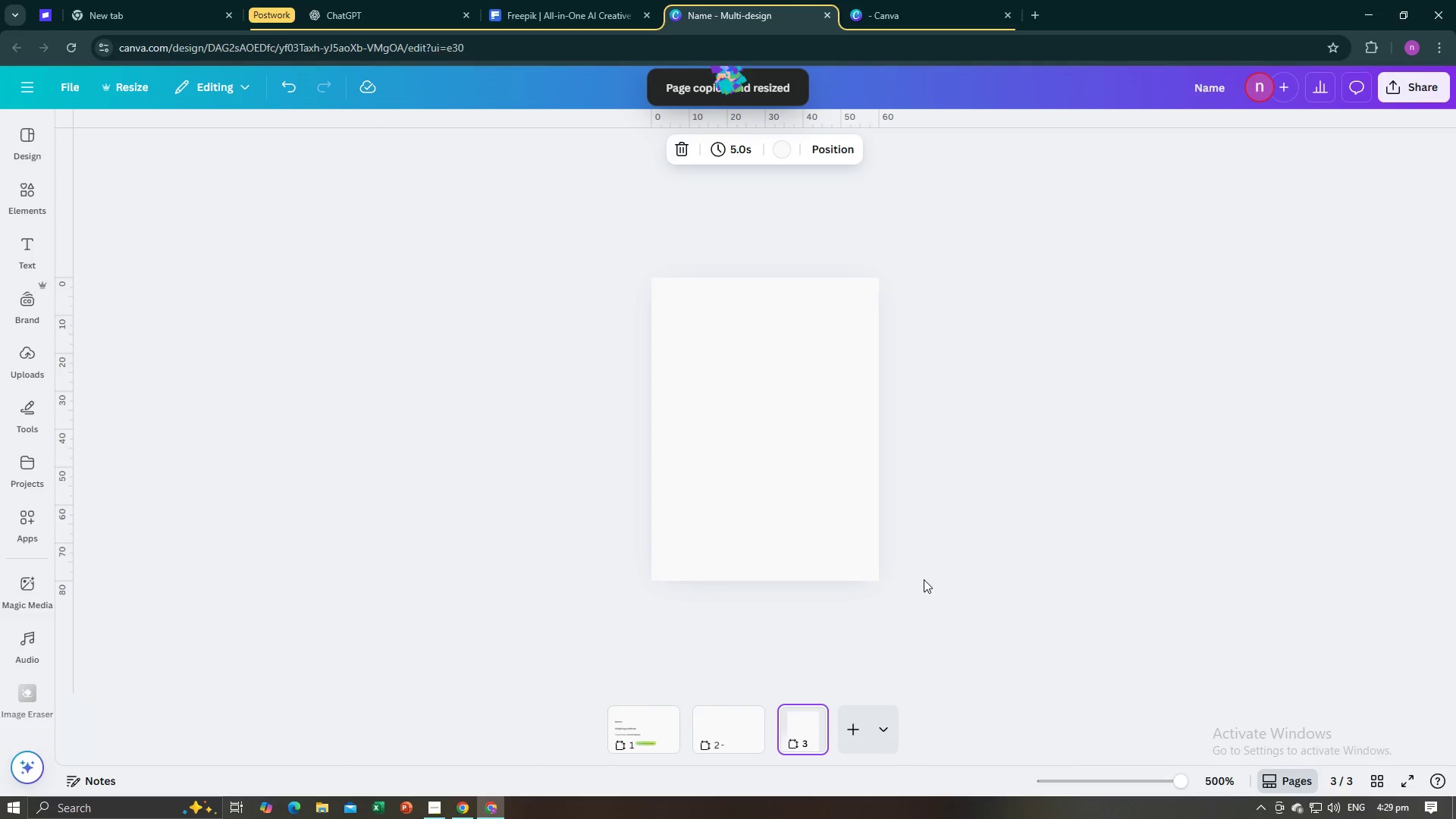 
left_click([745, 721])
 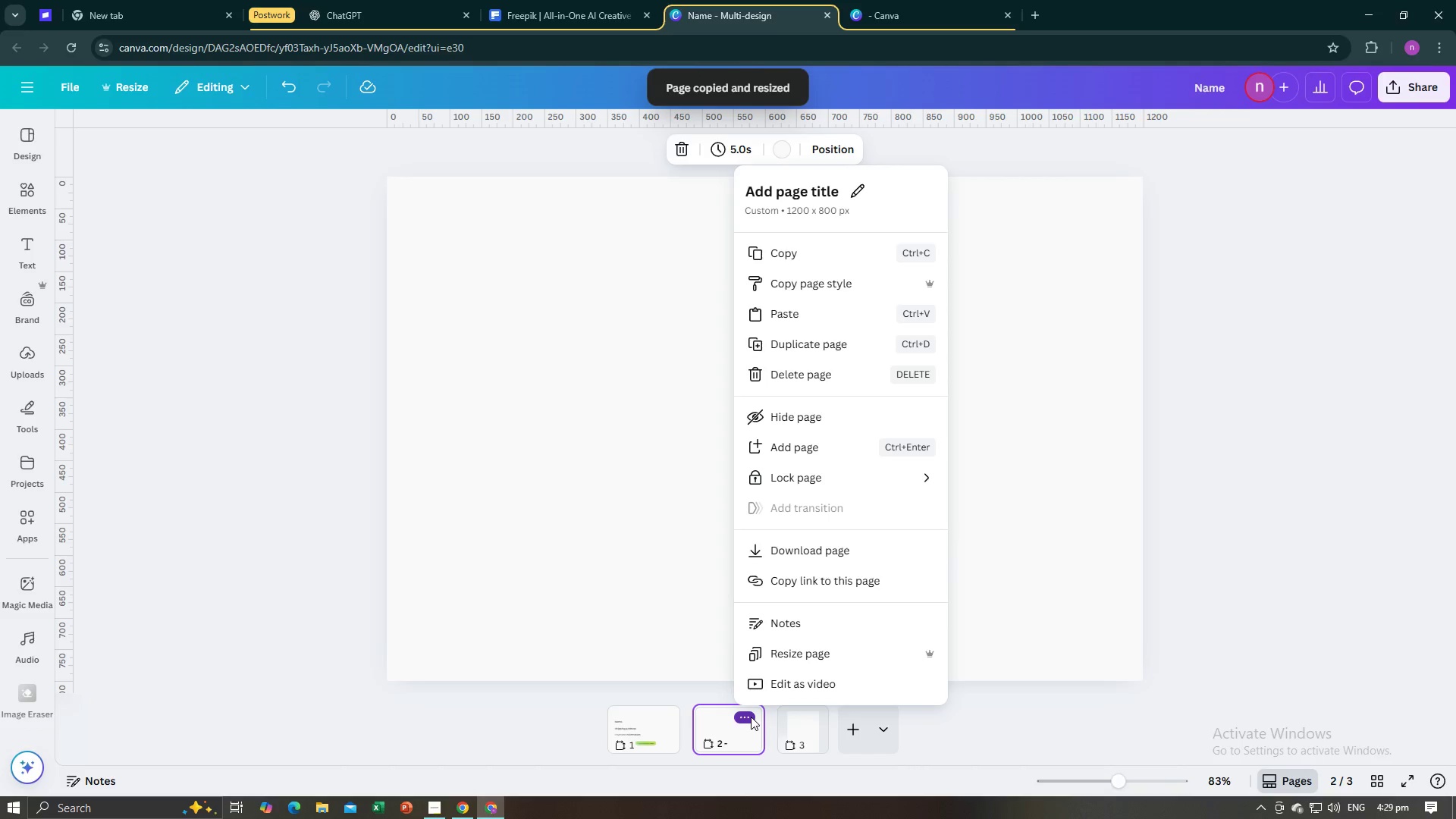 
left_click([751, 717])
 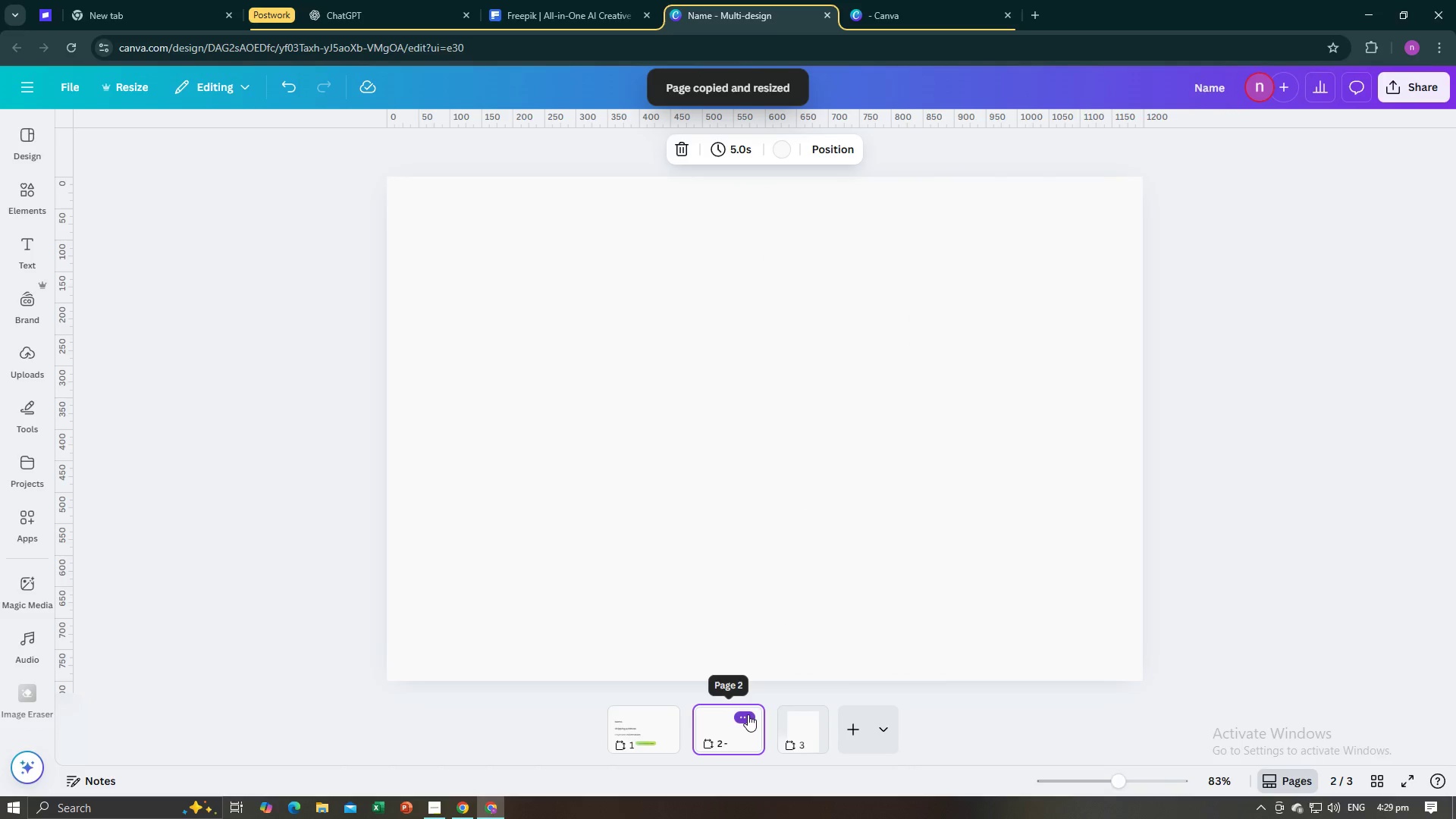 
left_click([748, 714])
 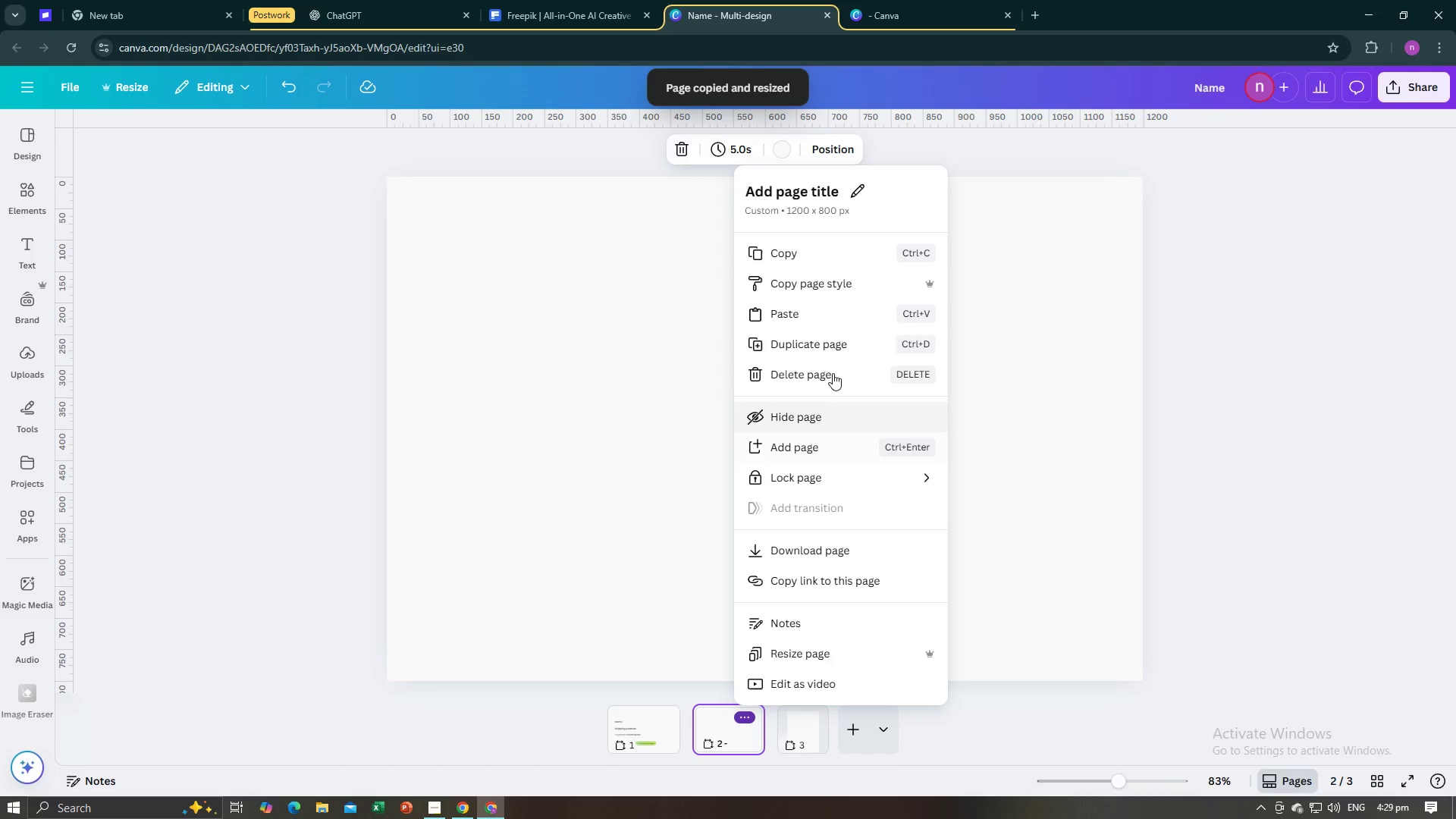 
left_click([830, 362])
 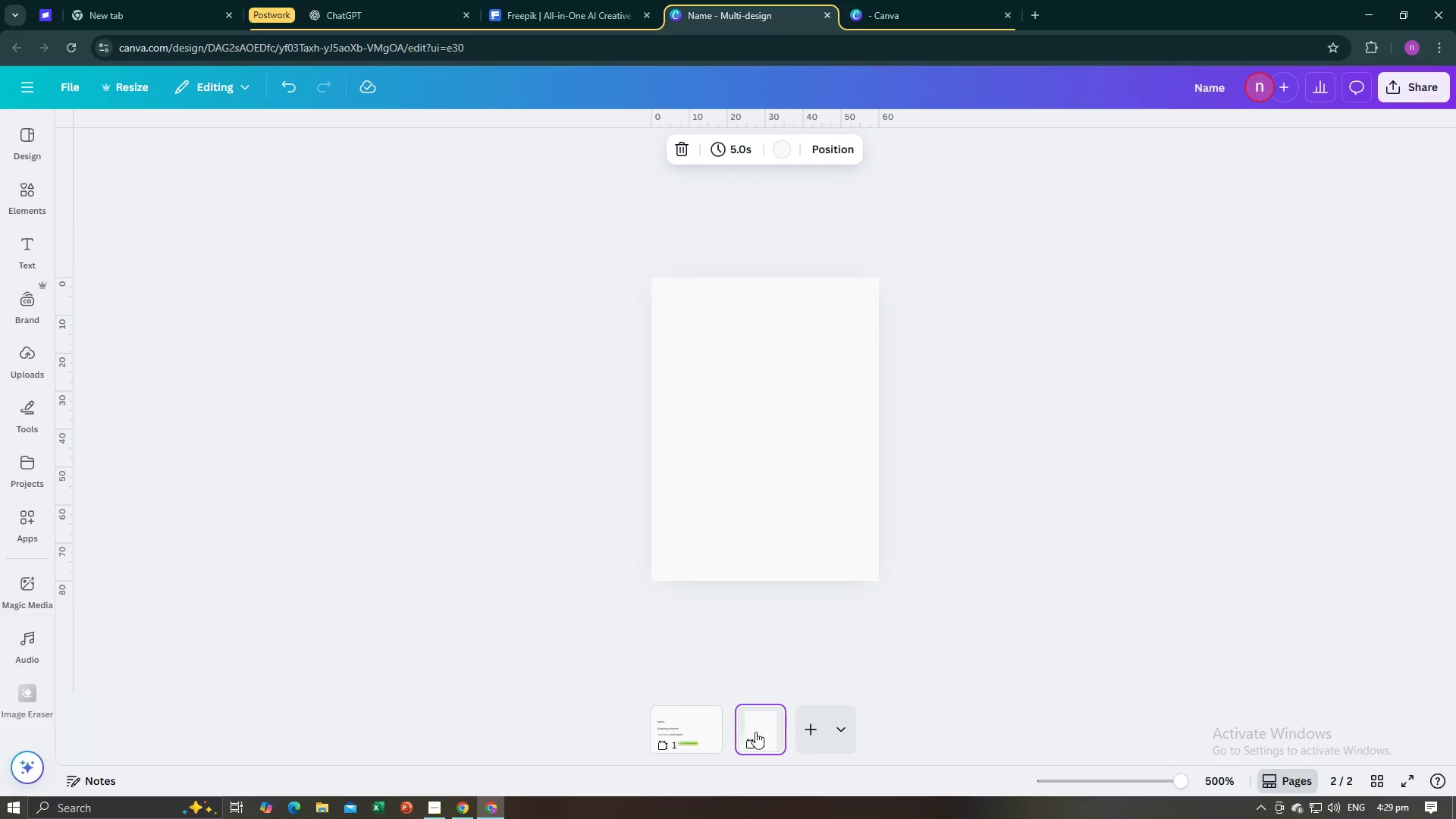 
left_click([755, 732])
 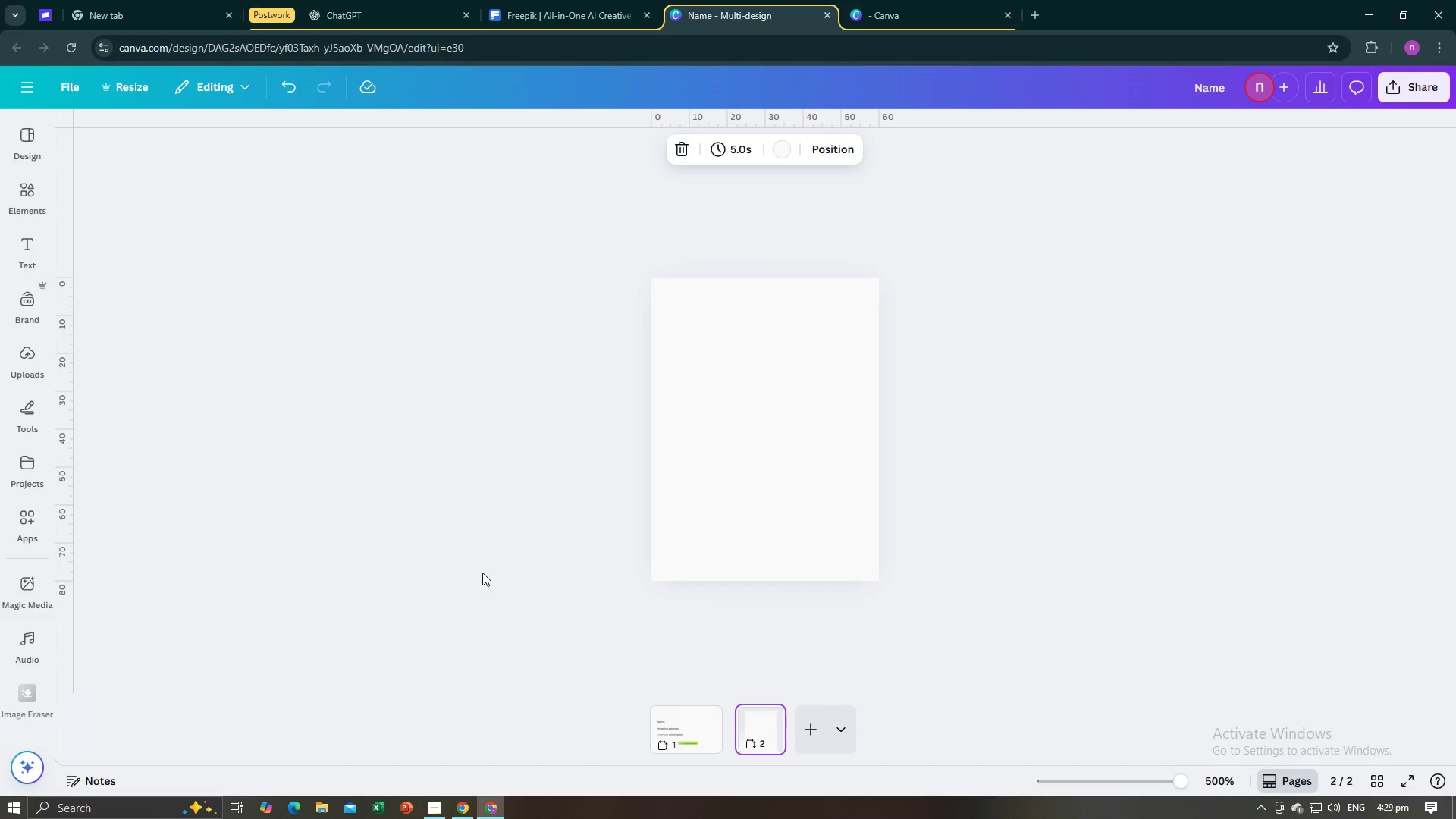 
left_click([482, 573])
 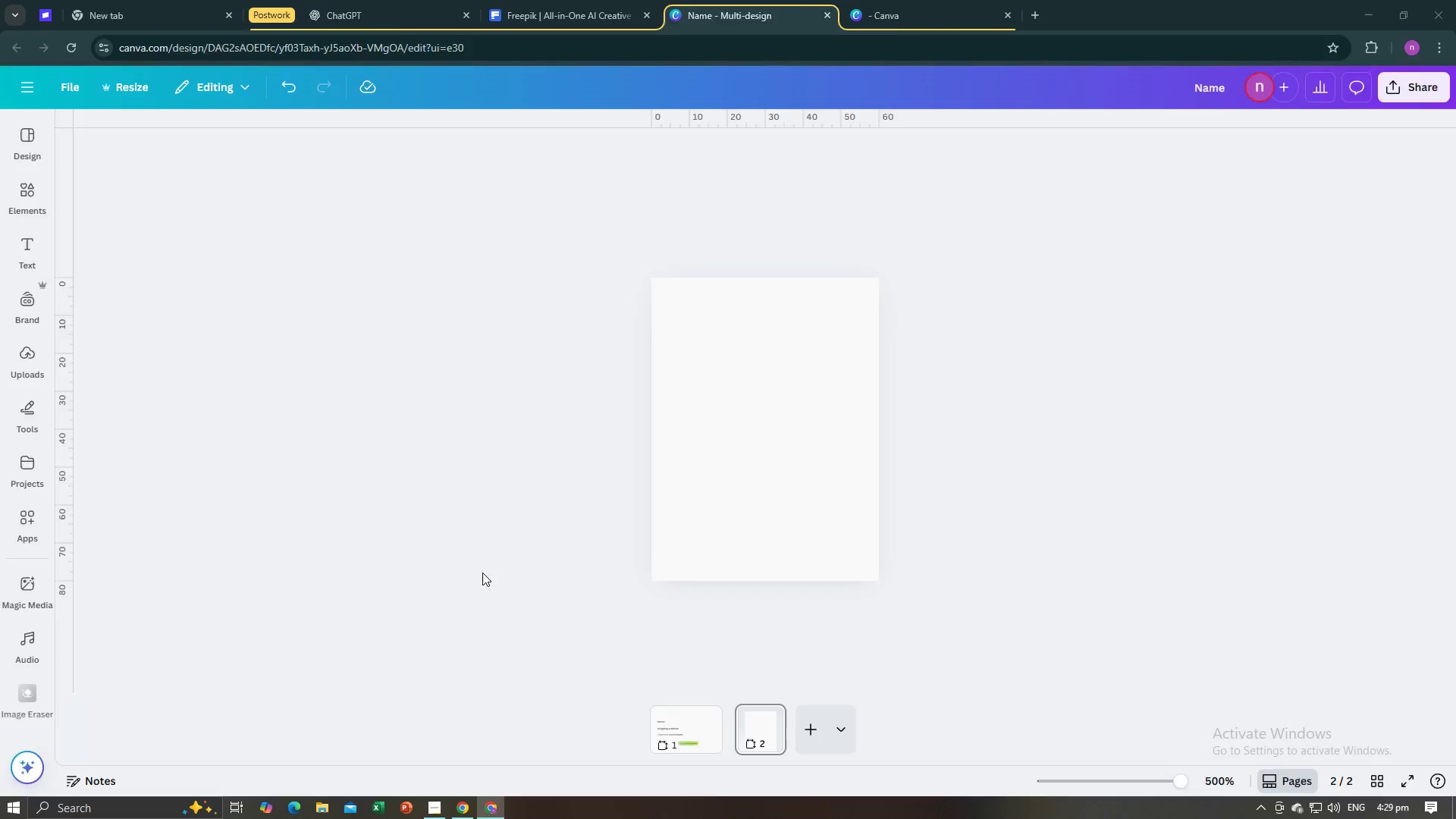 
key(Alt+AltLeft)
 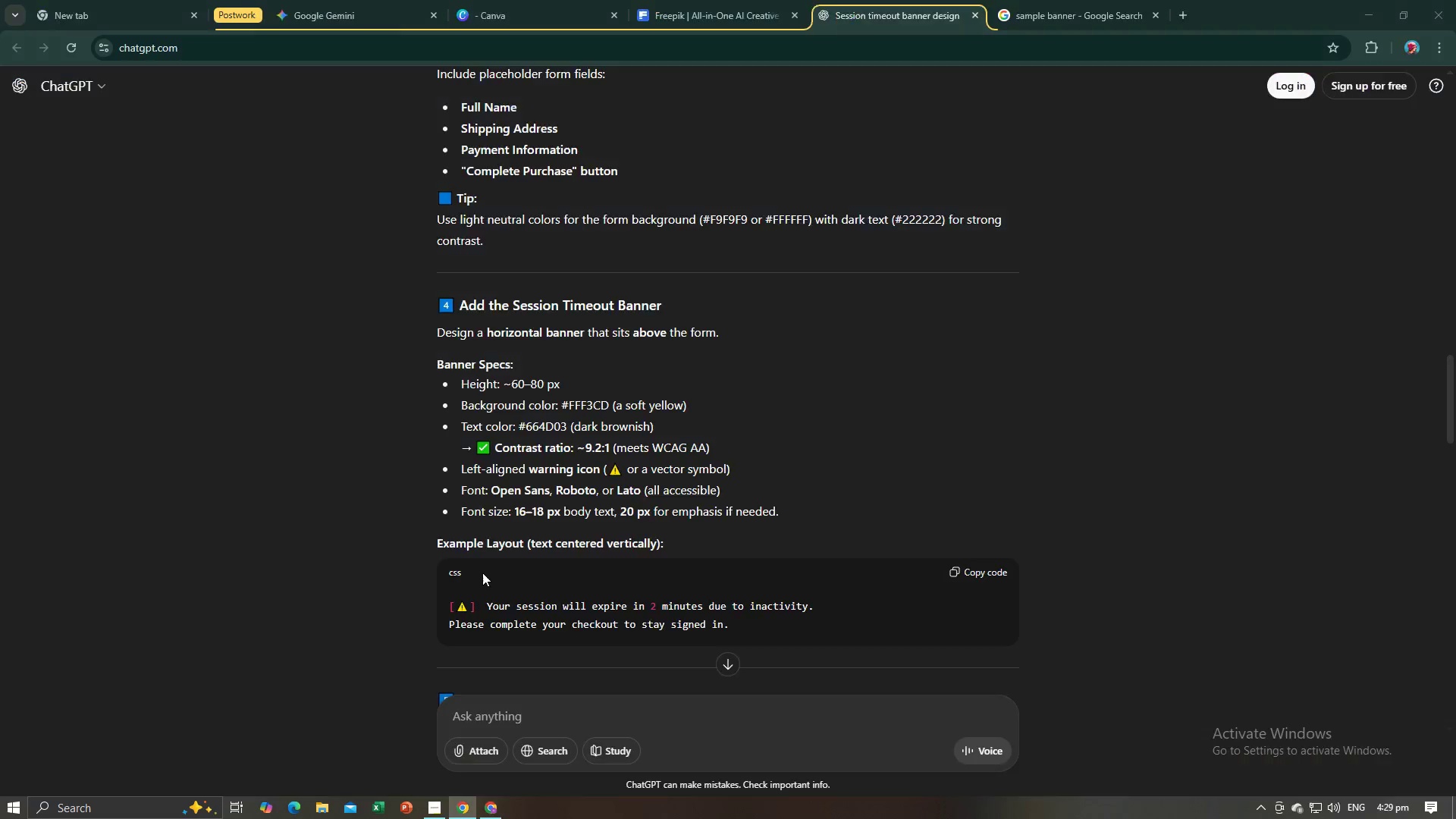 
key(Alt+Tab)
 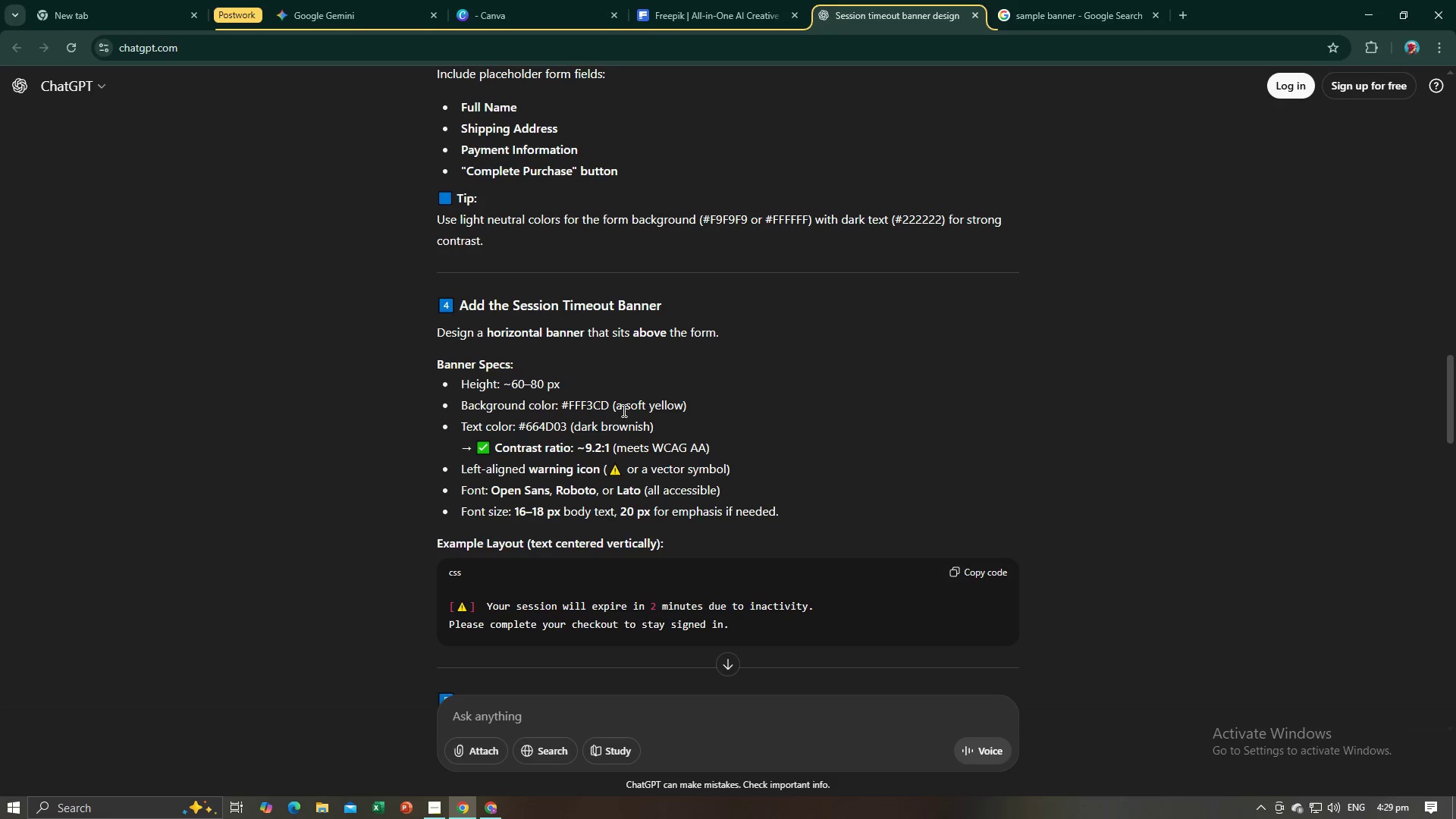 
left_click_drag(start_coordinate=[610, 408], to_coordinate=[564, 408])
 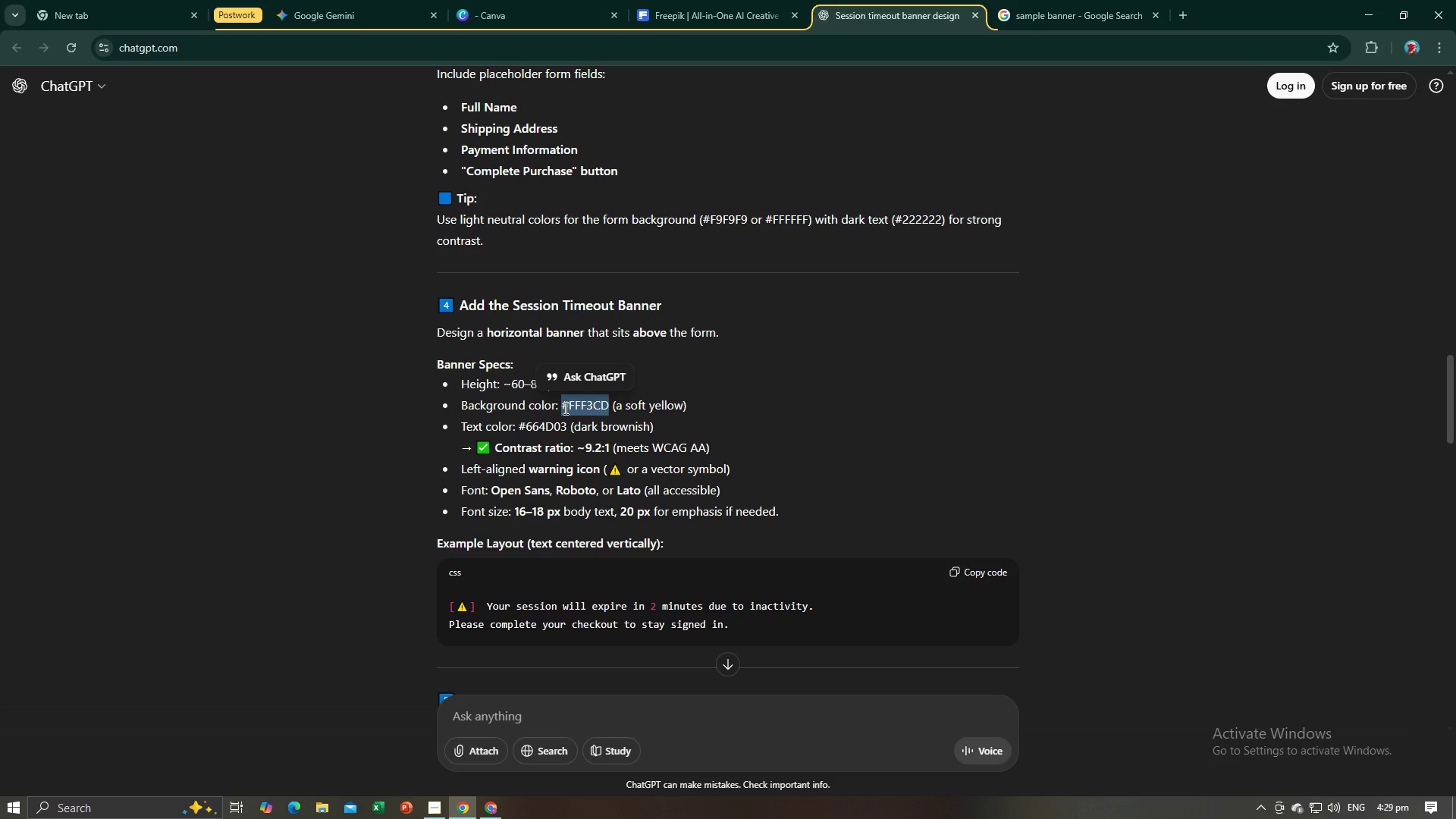 
key(Control+C)
 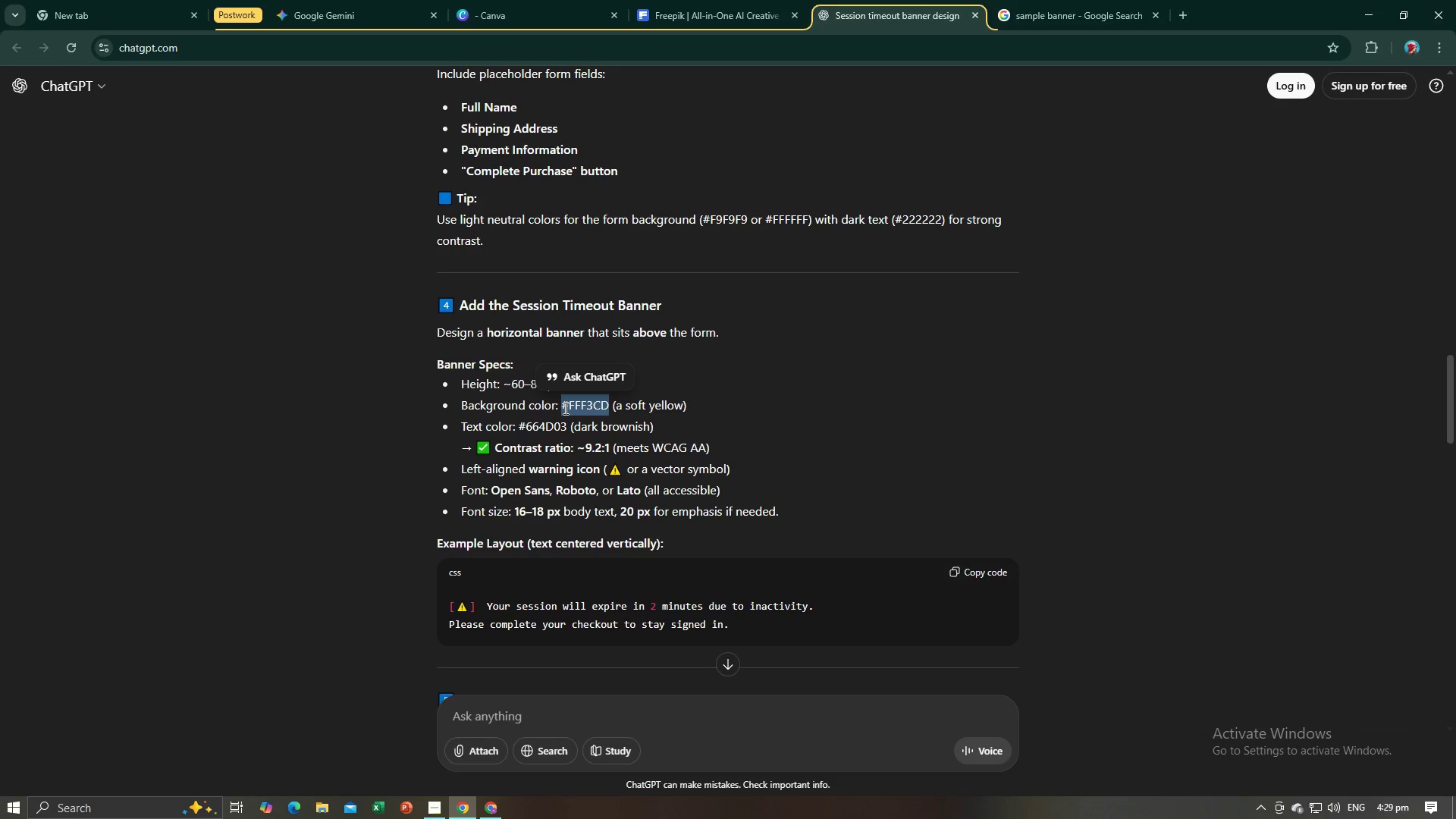 
key(Control+C)
 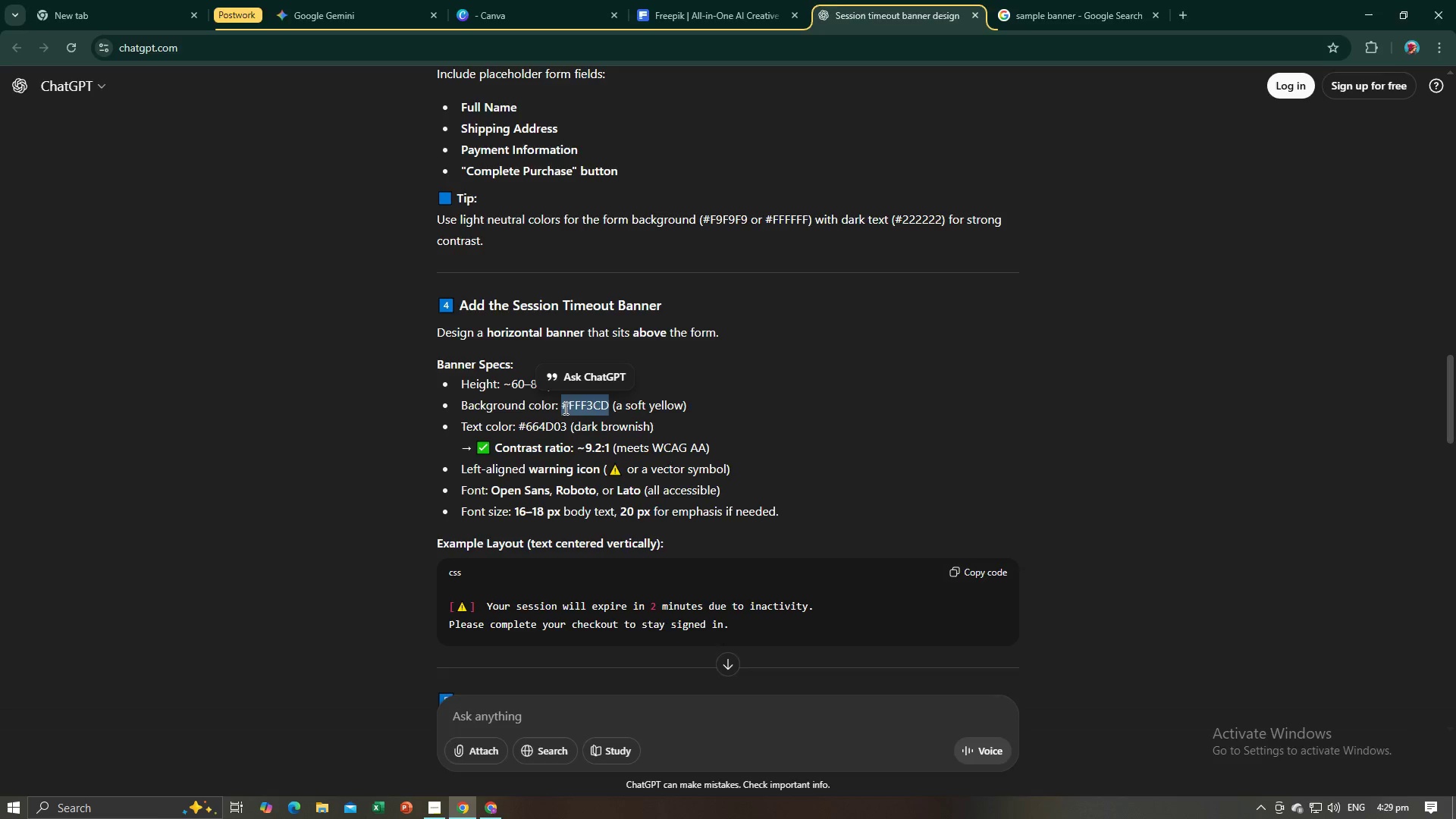 
key(Alt+AltLeft)
 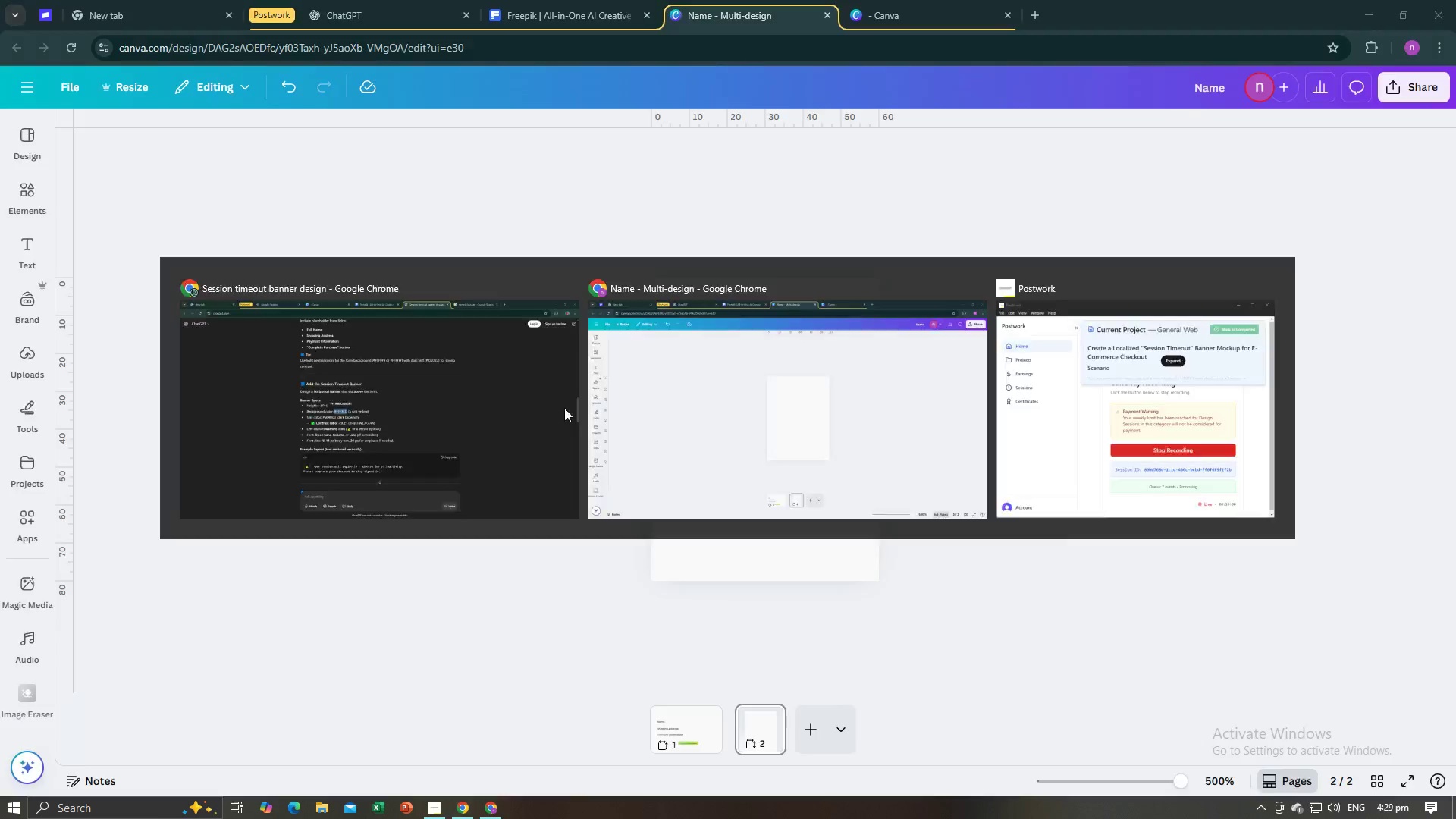 
key(Alt+Tab)
 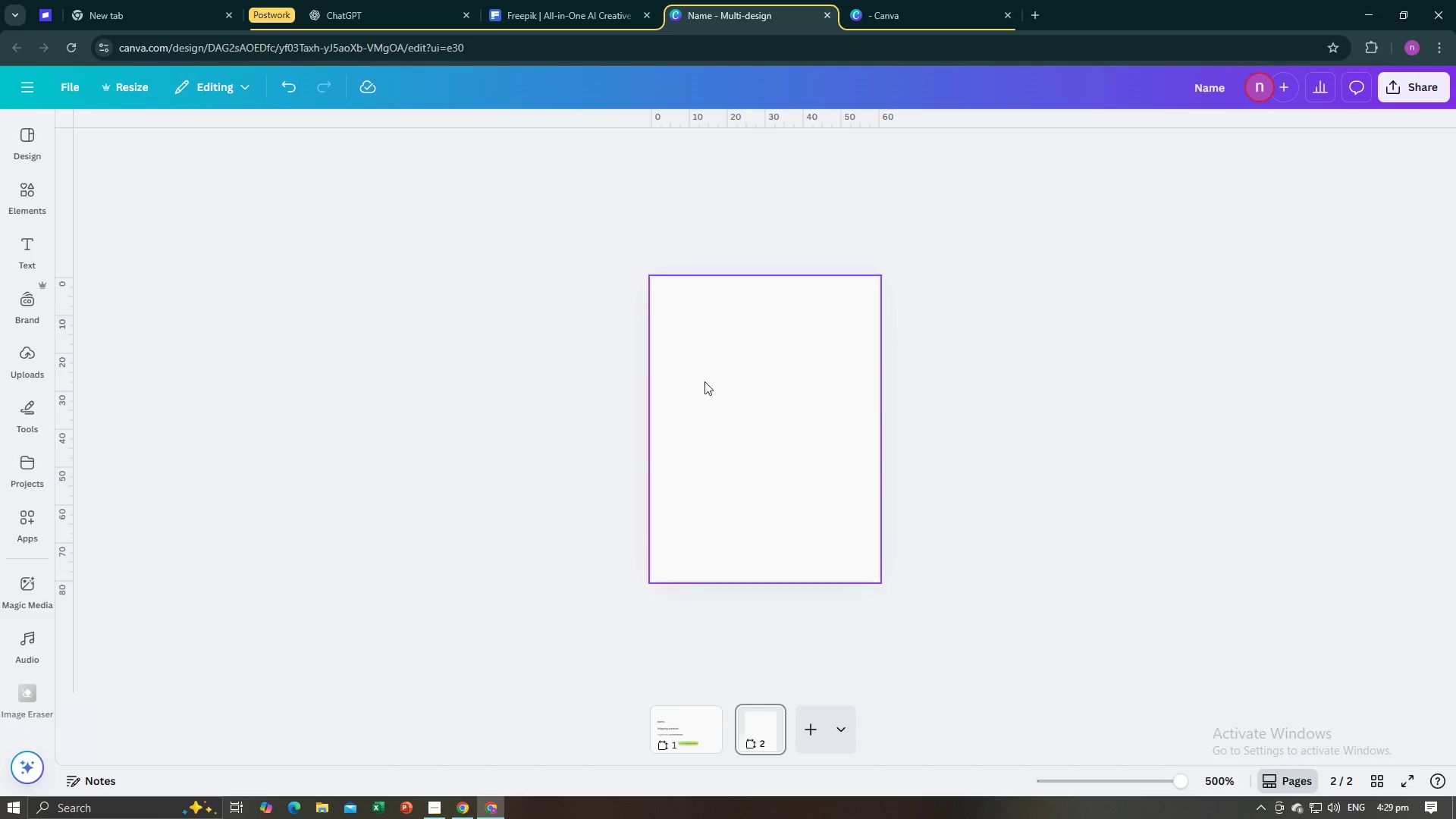 
left_click([704, 381])
 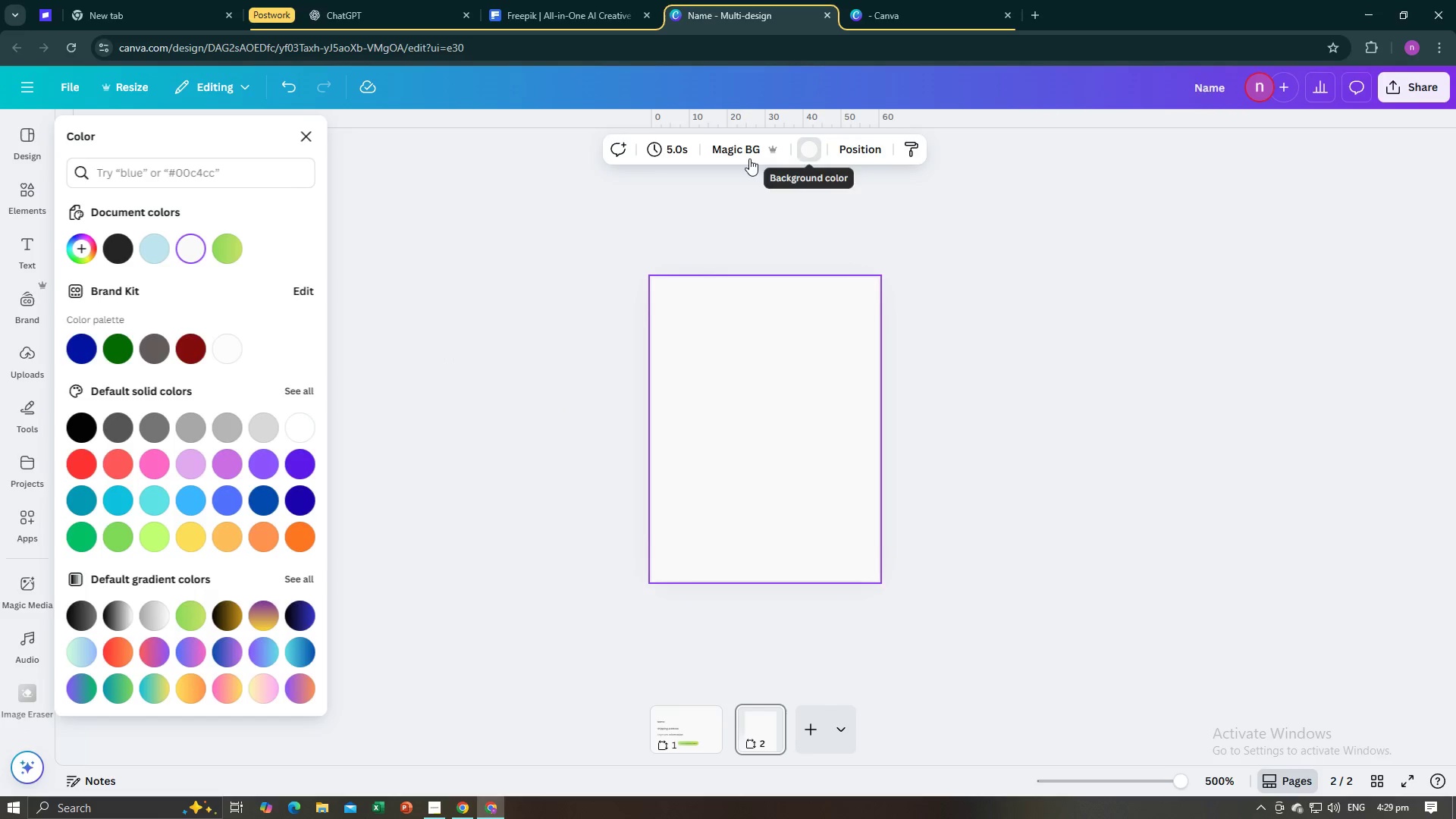 
left_click([212, 176])
 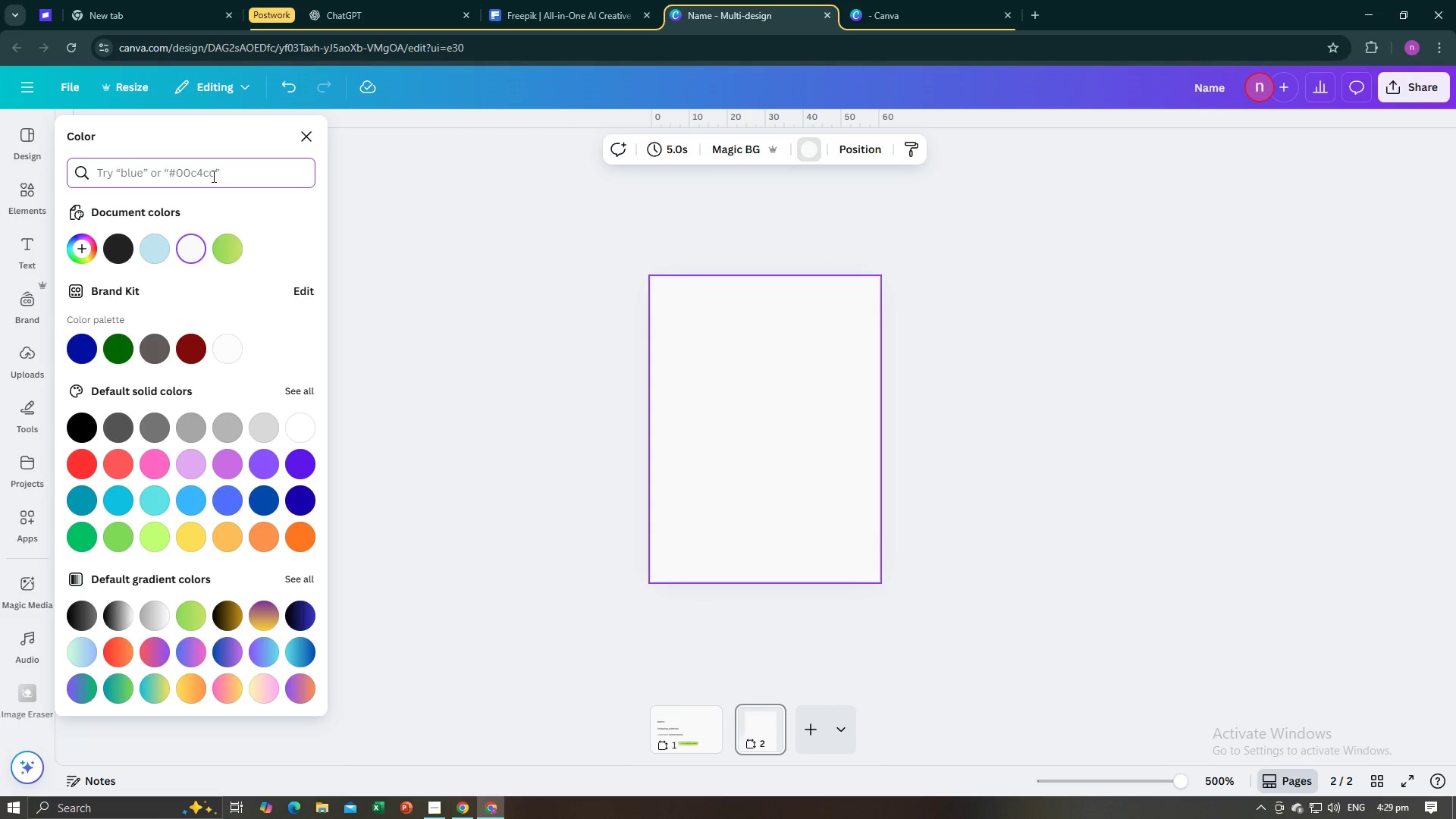 
key(Control+V)
 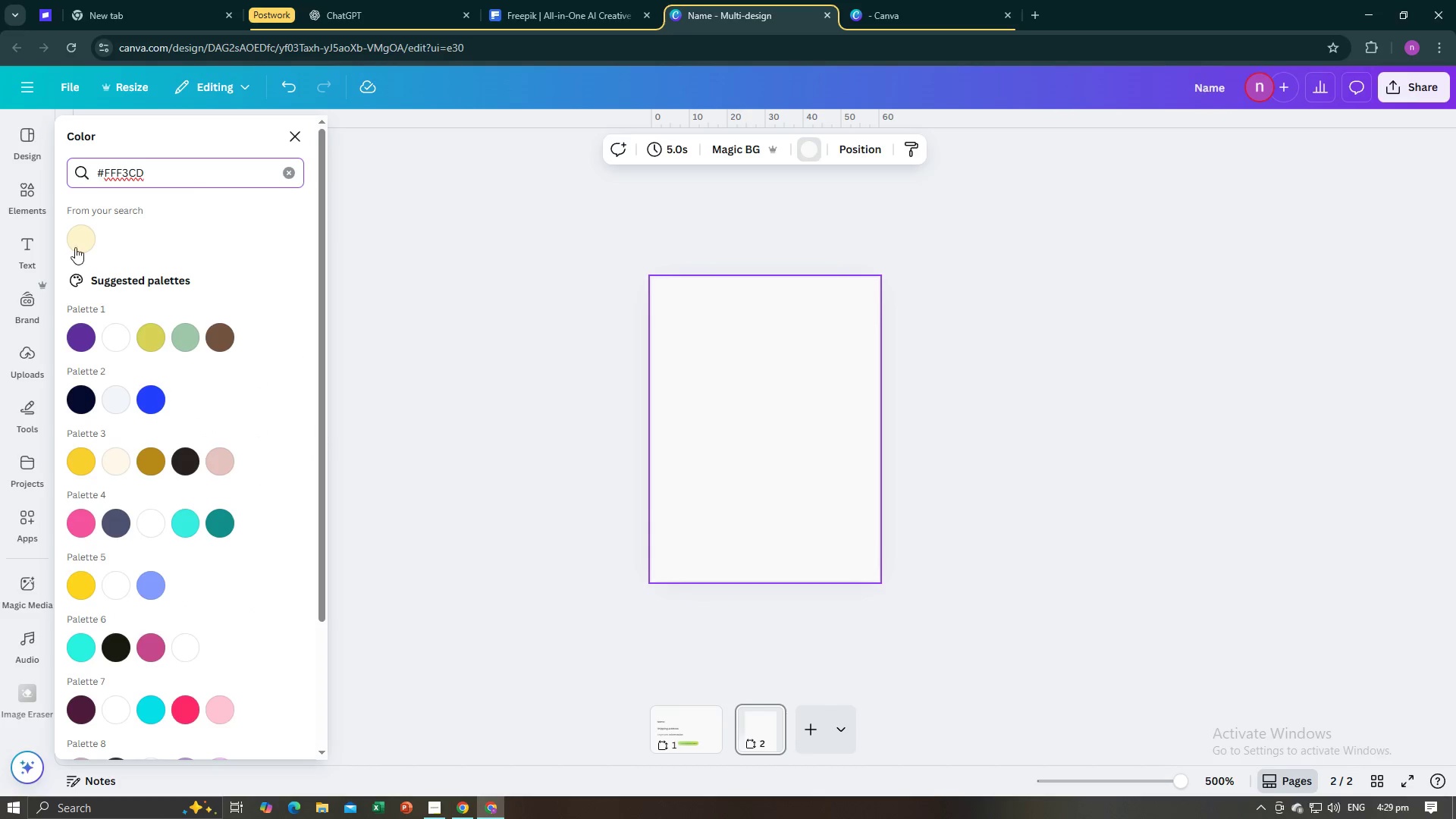 
left_click([75, 244])
 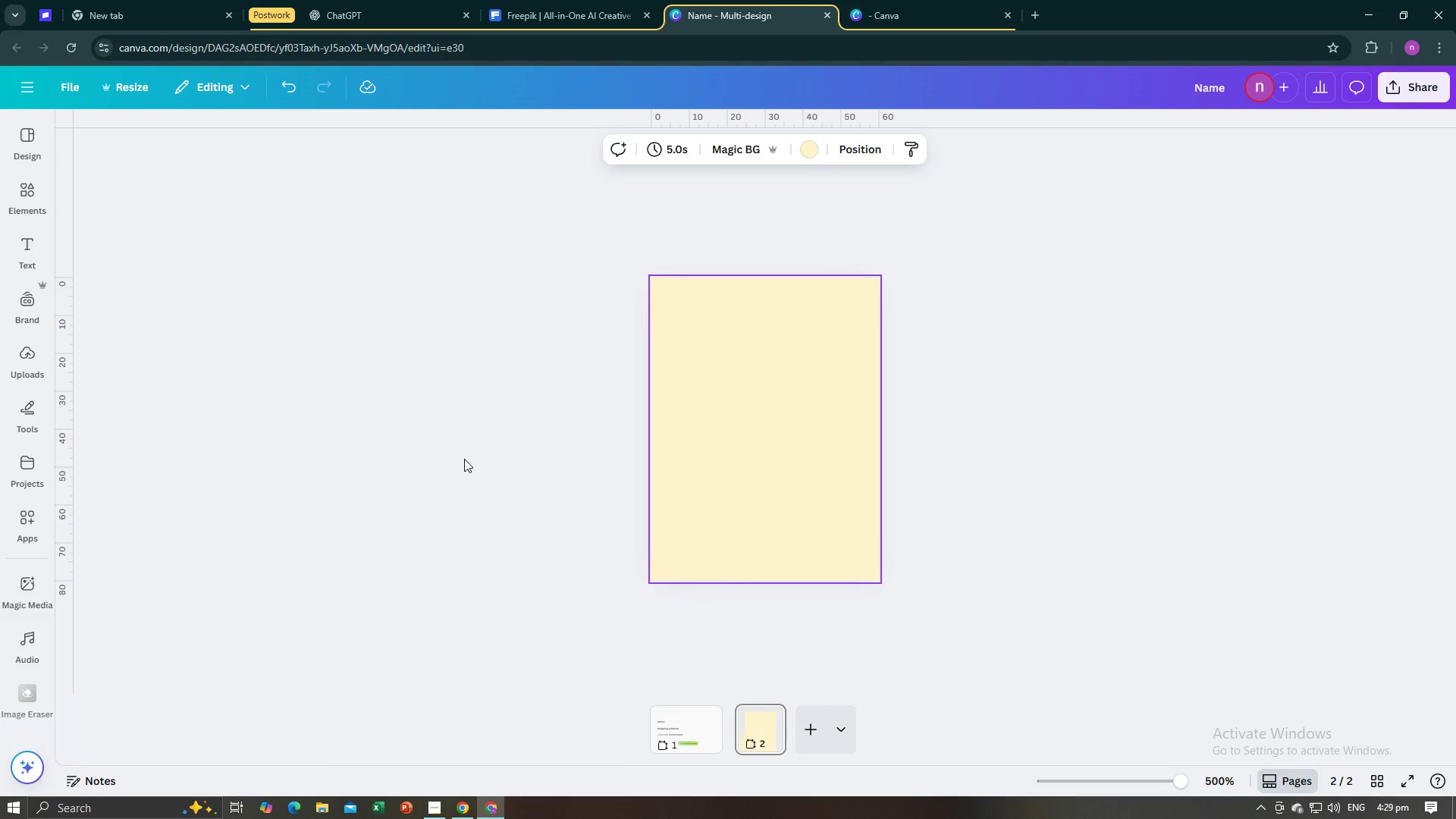 
key(Alt+AltLeft)
 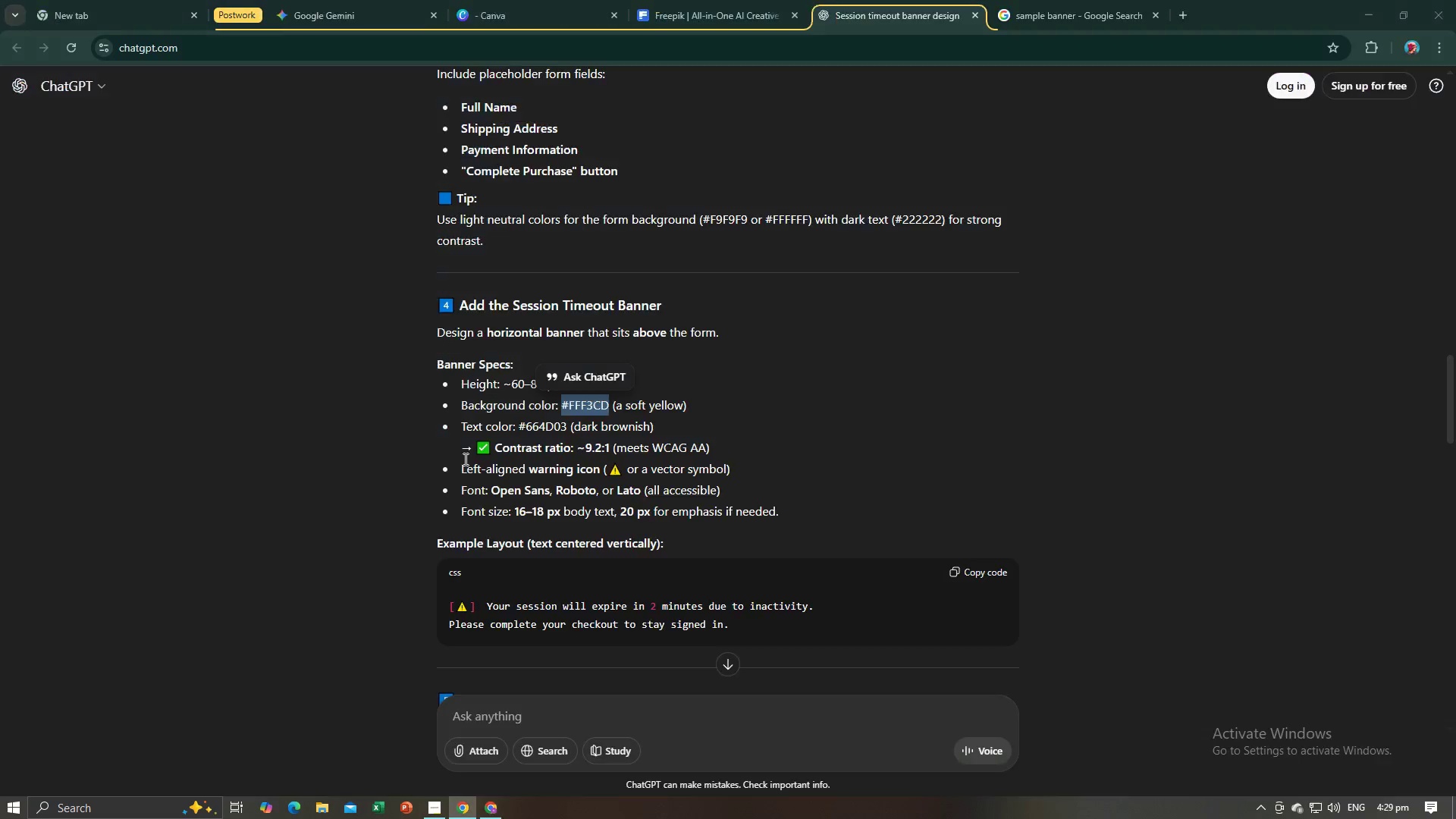 
key(Alt+Tab)
 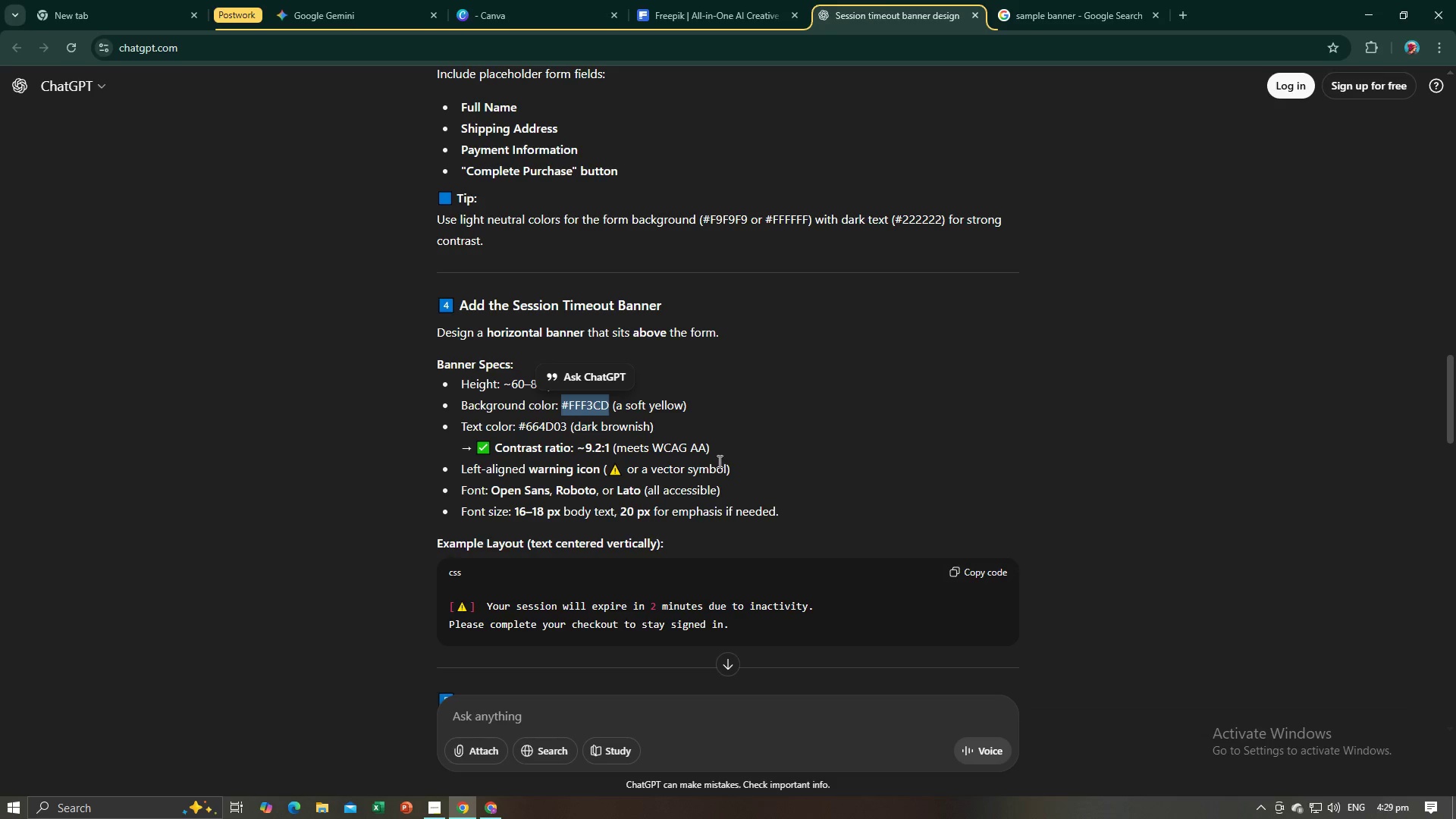 
left_click([778, 436])
 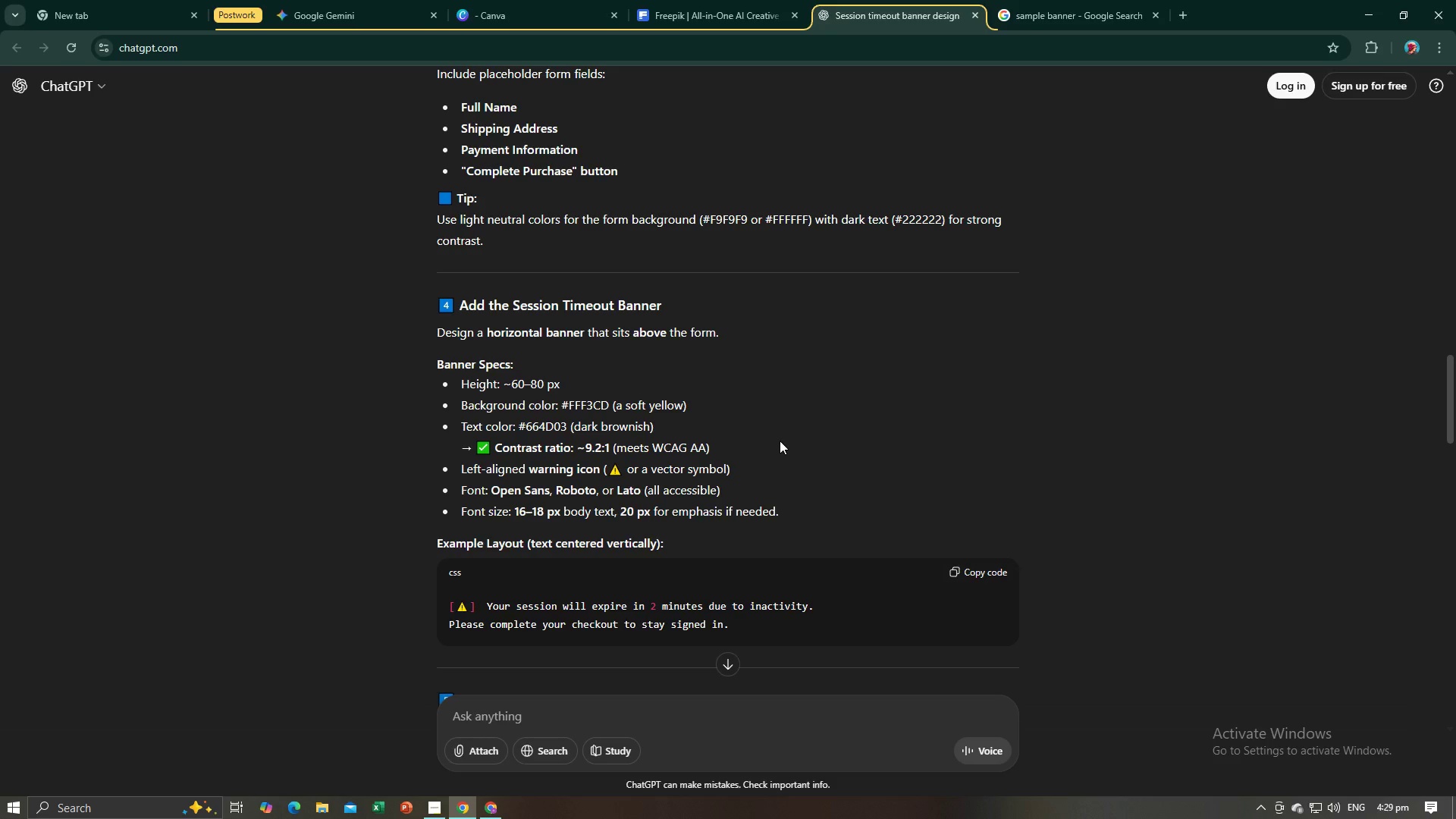 
scroll: coordinate [780, 441], scroll_direction: down, amount: 2.0
 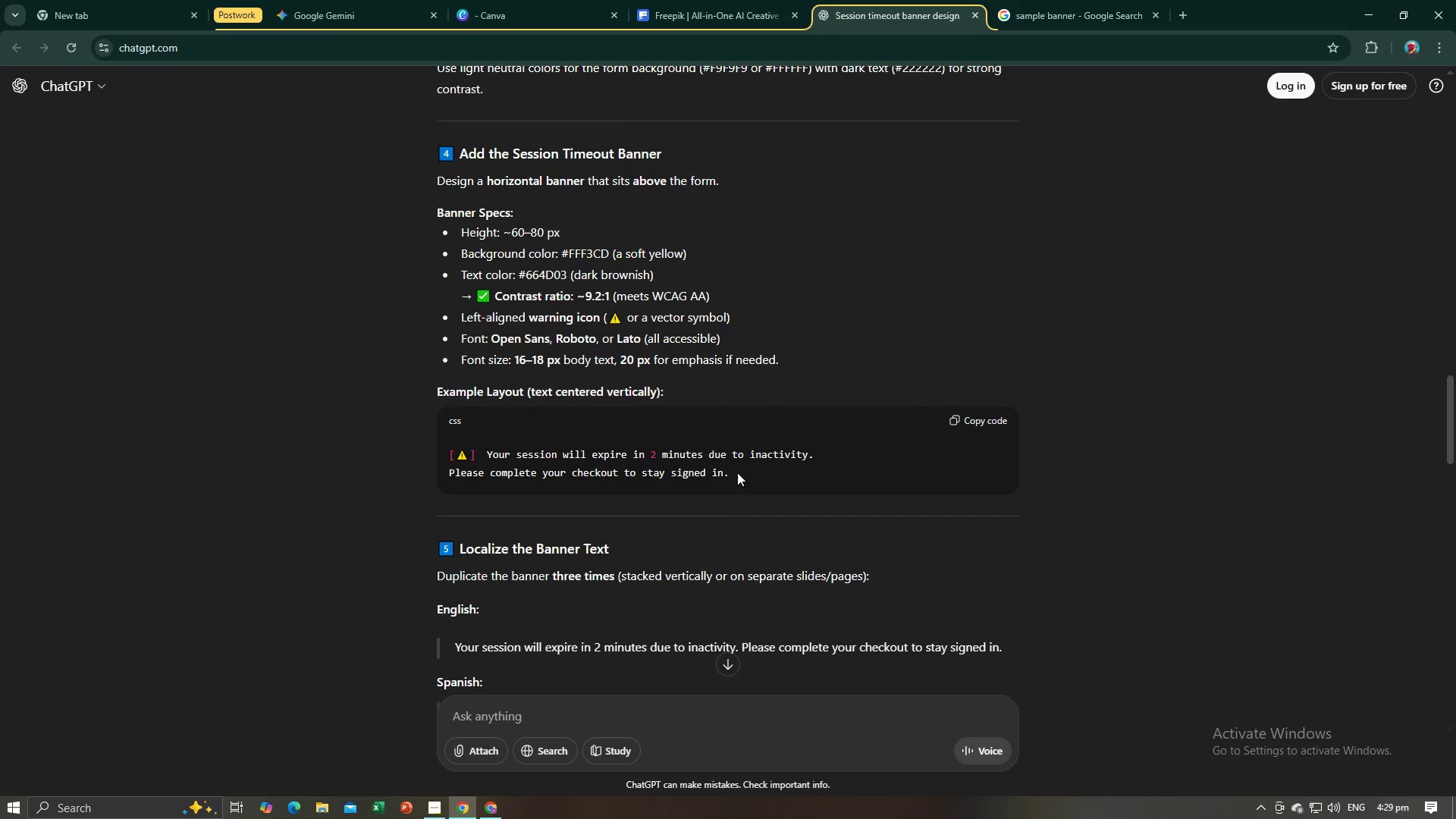 
left_click_drag(start_coordinate=[733, 475], to_coordinate=[485, 457])
 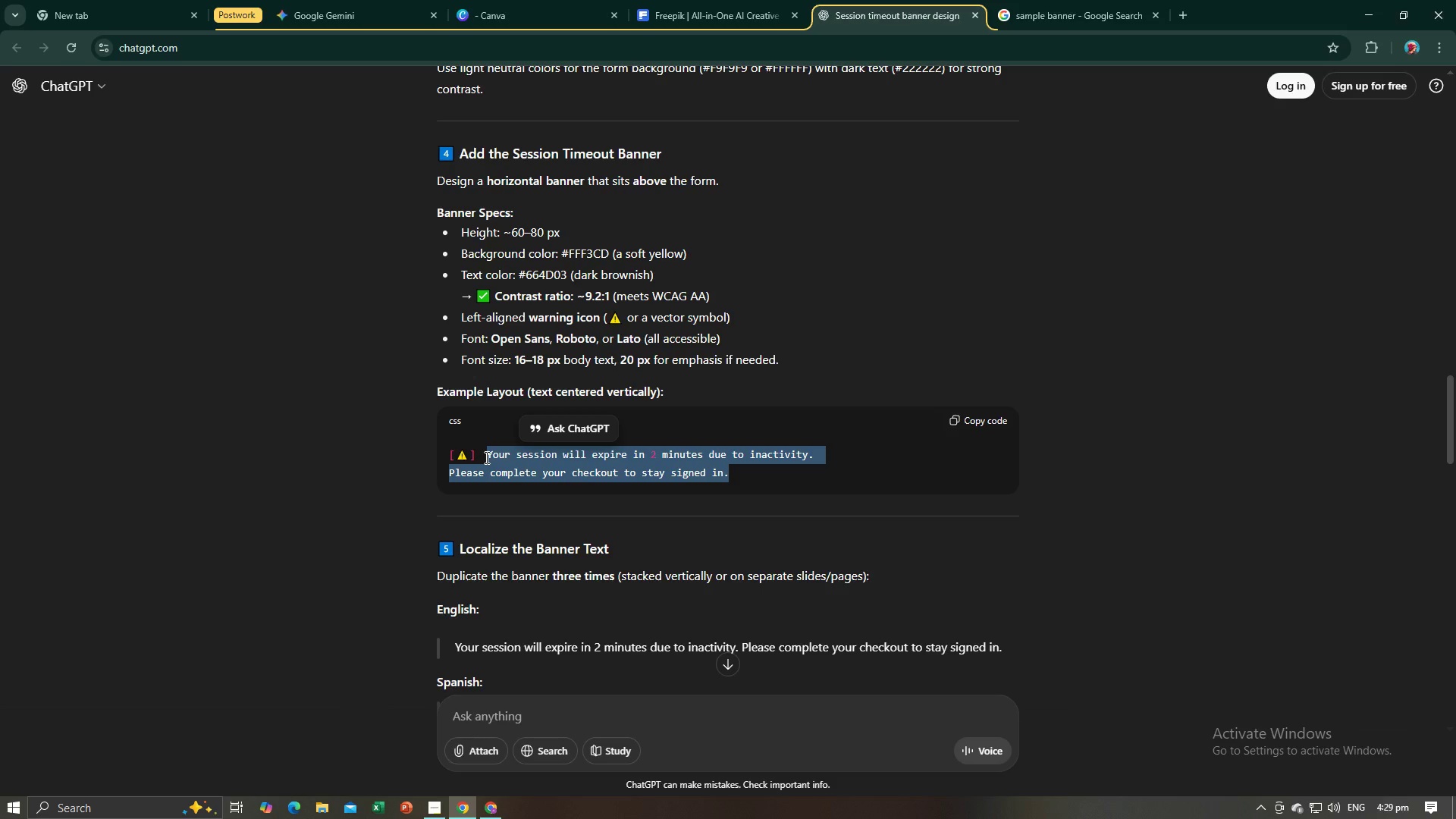 
key(Control+C)
 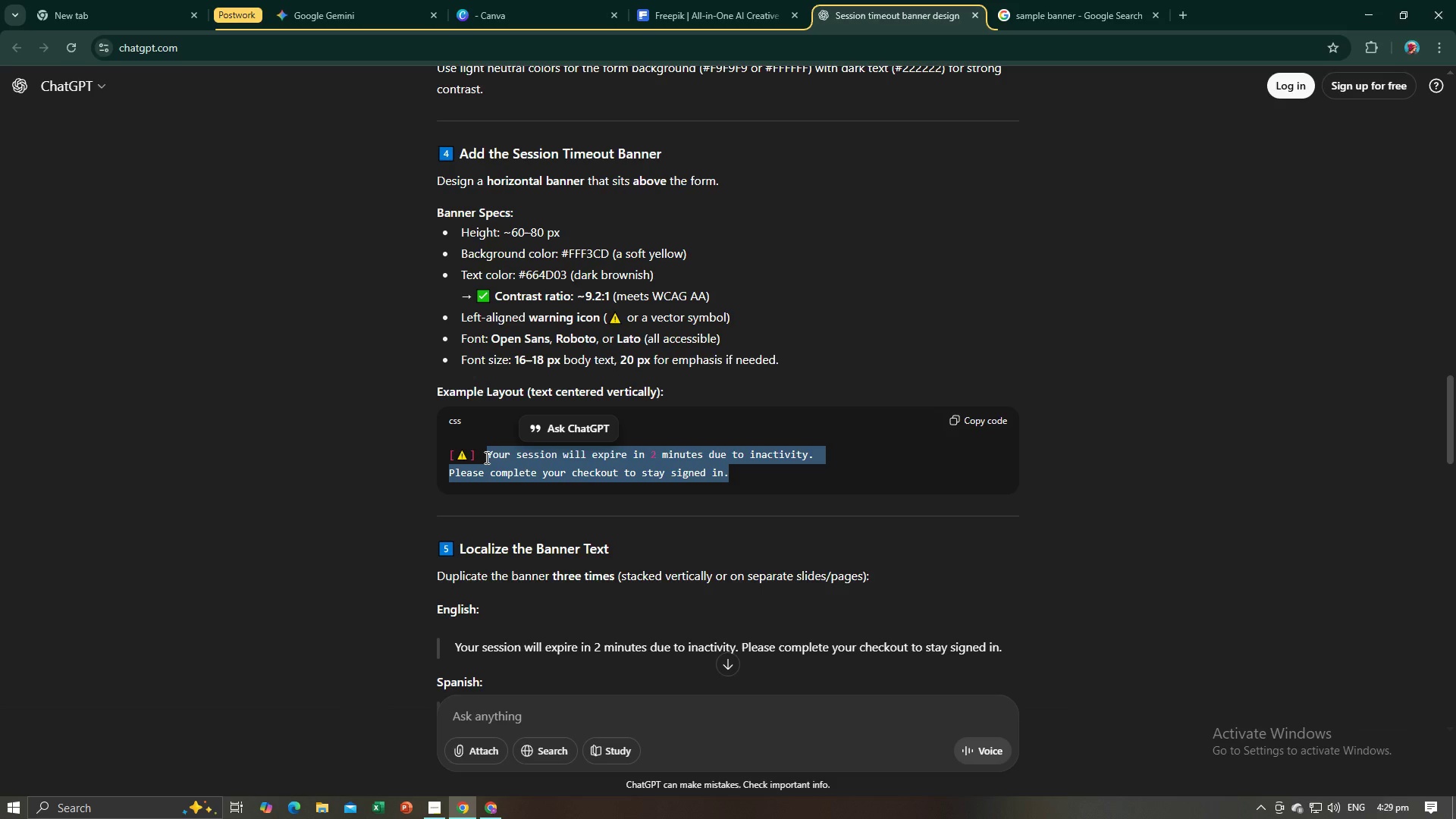 
key(Control+C)
 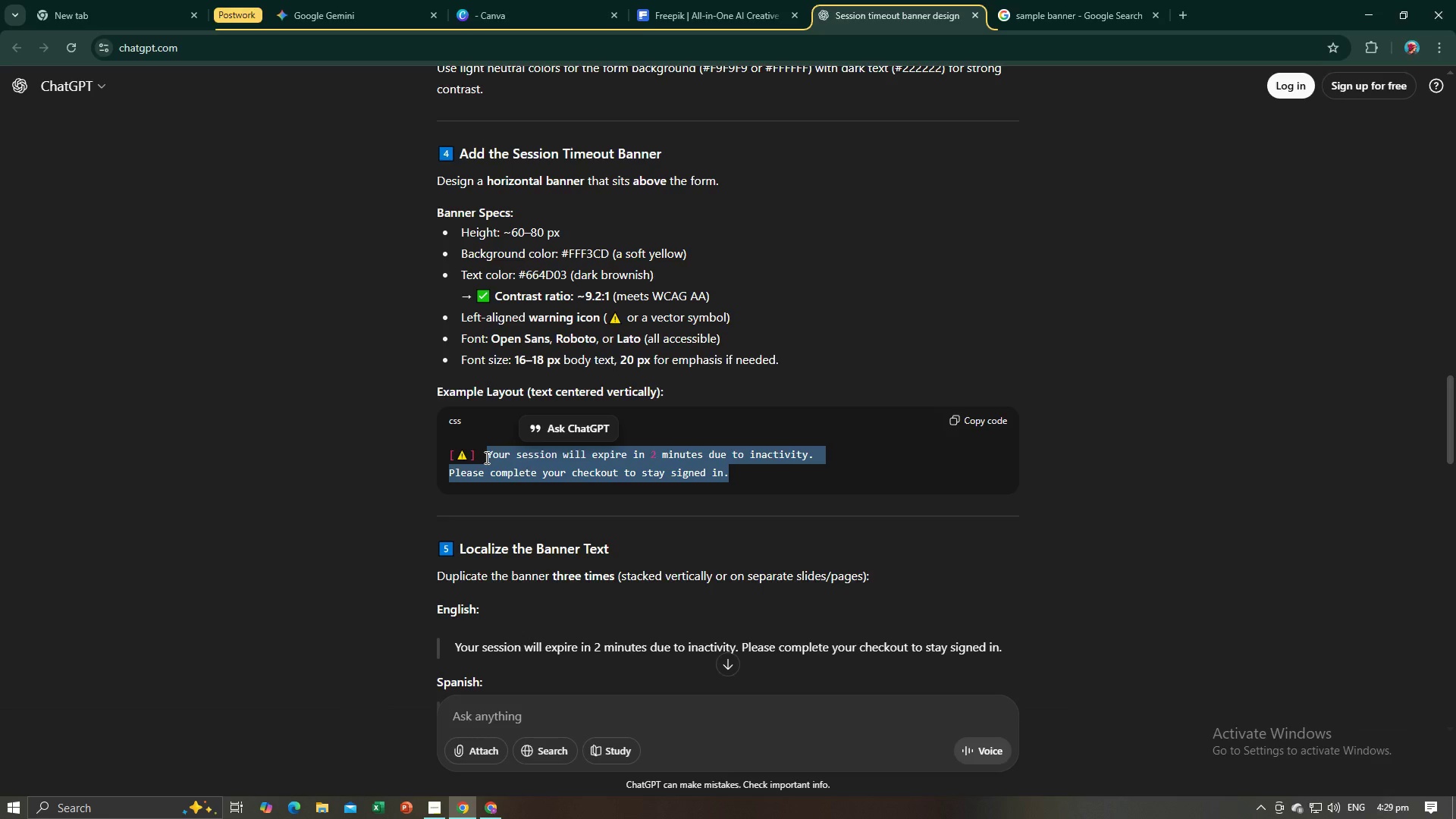 
key(Alt+AltLeft)
 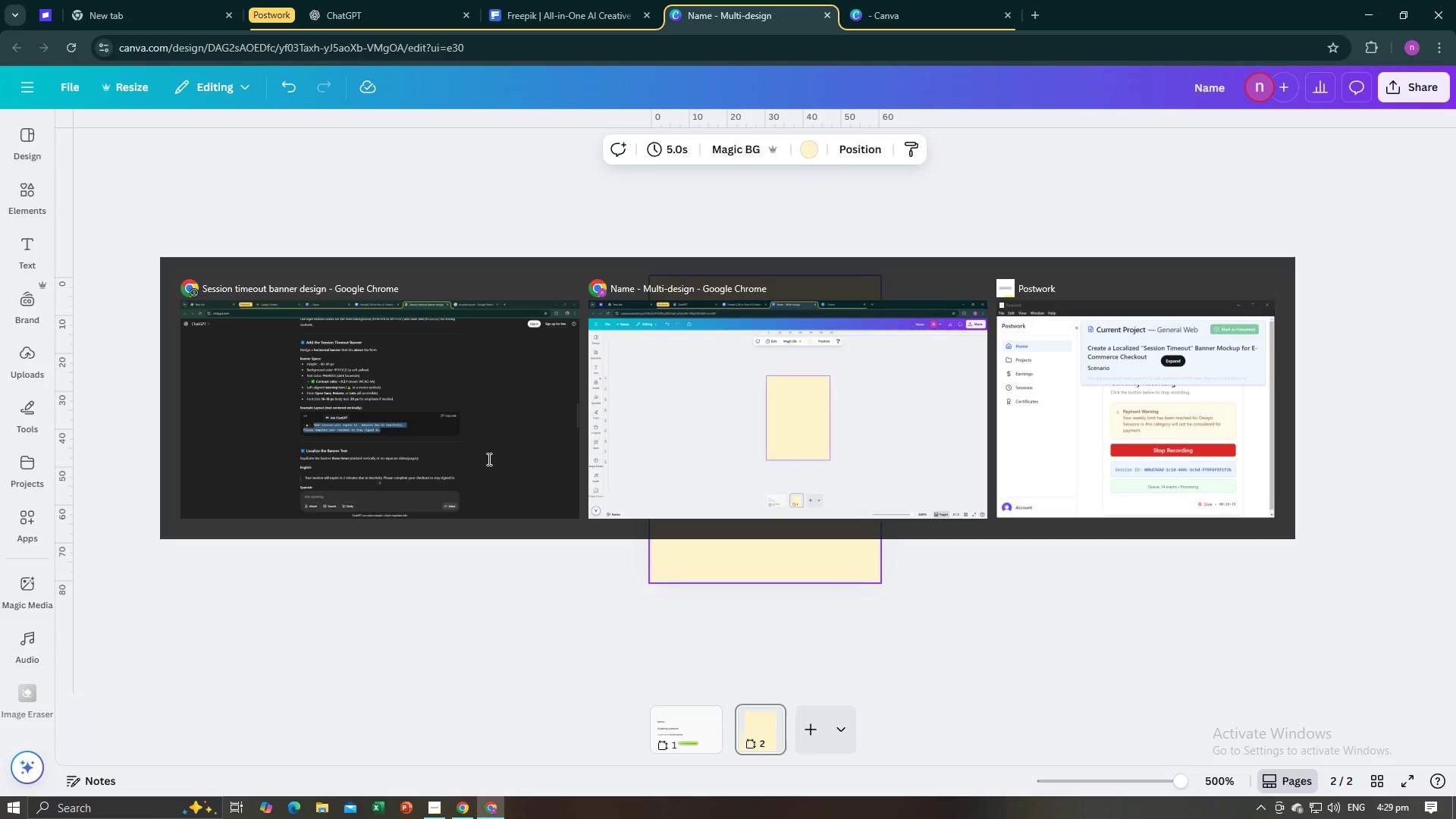 
key(Alt+Tab)
 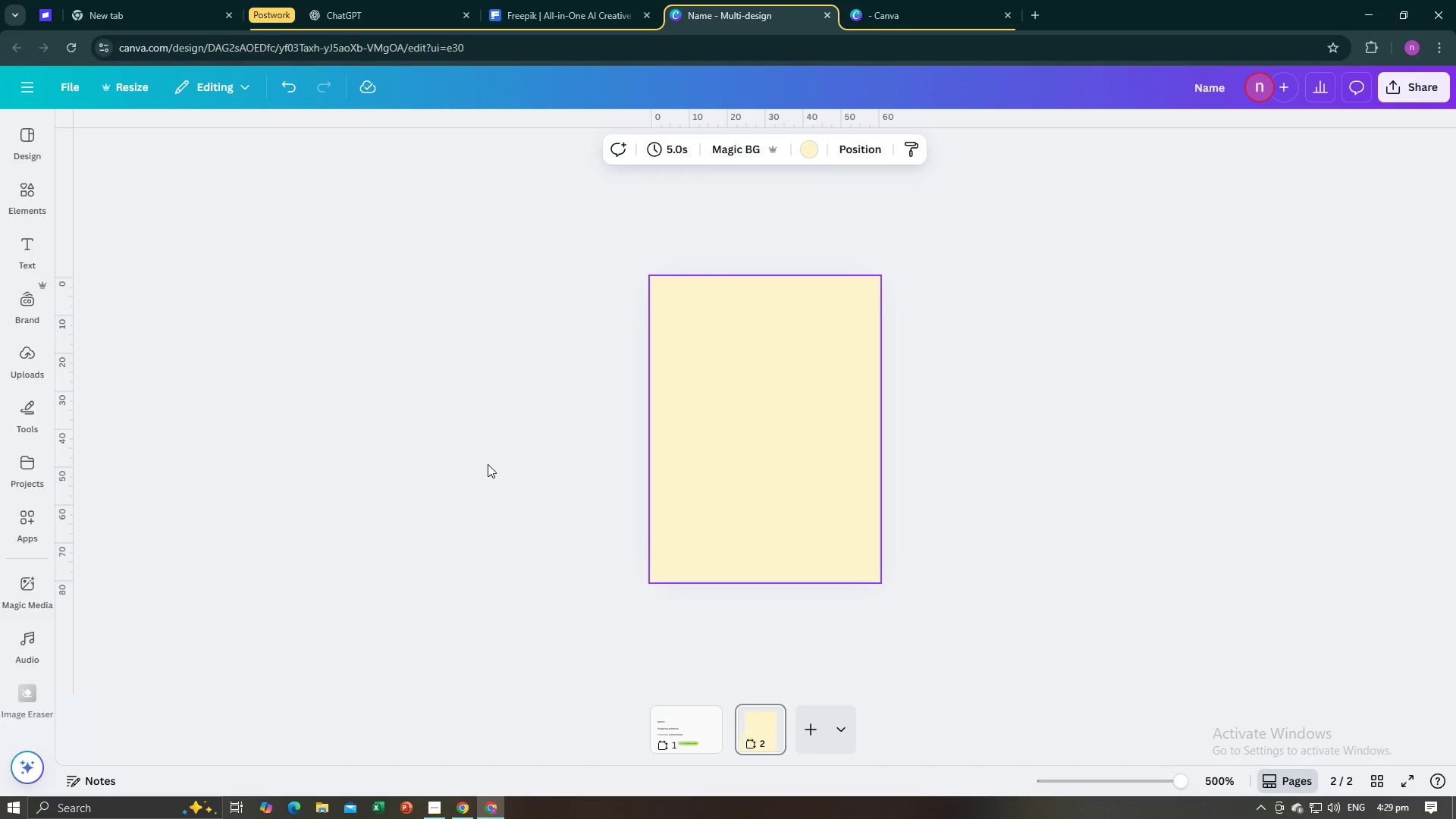 
left_click([488, 464])
 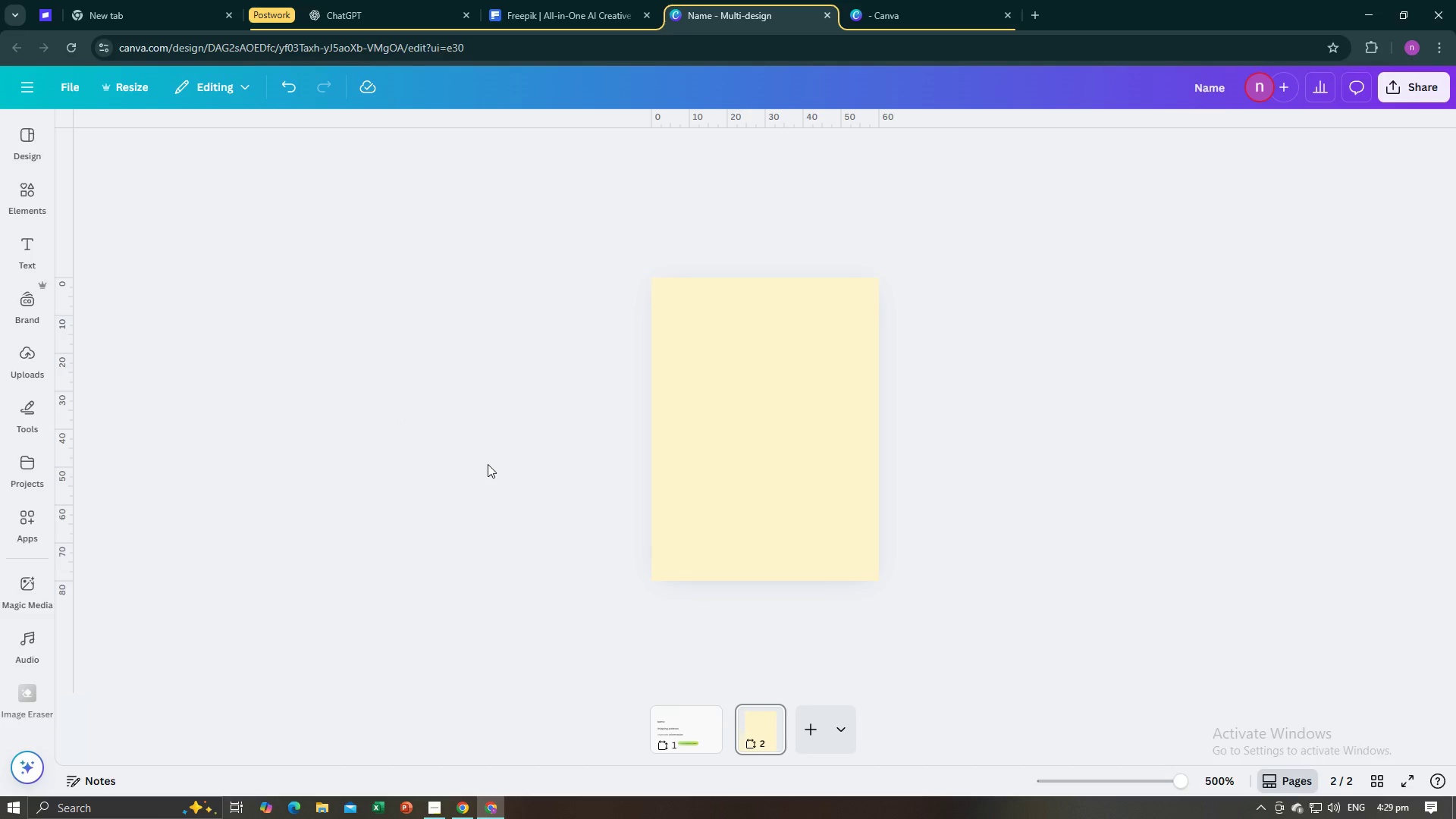 
key(Control+V)
 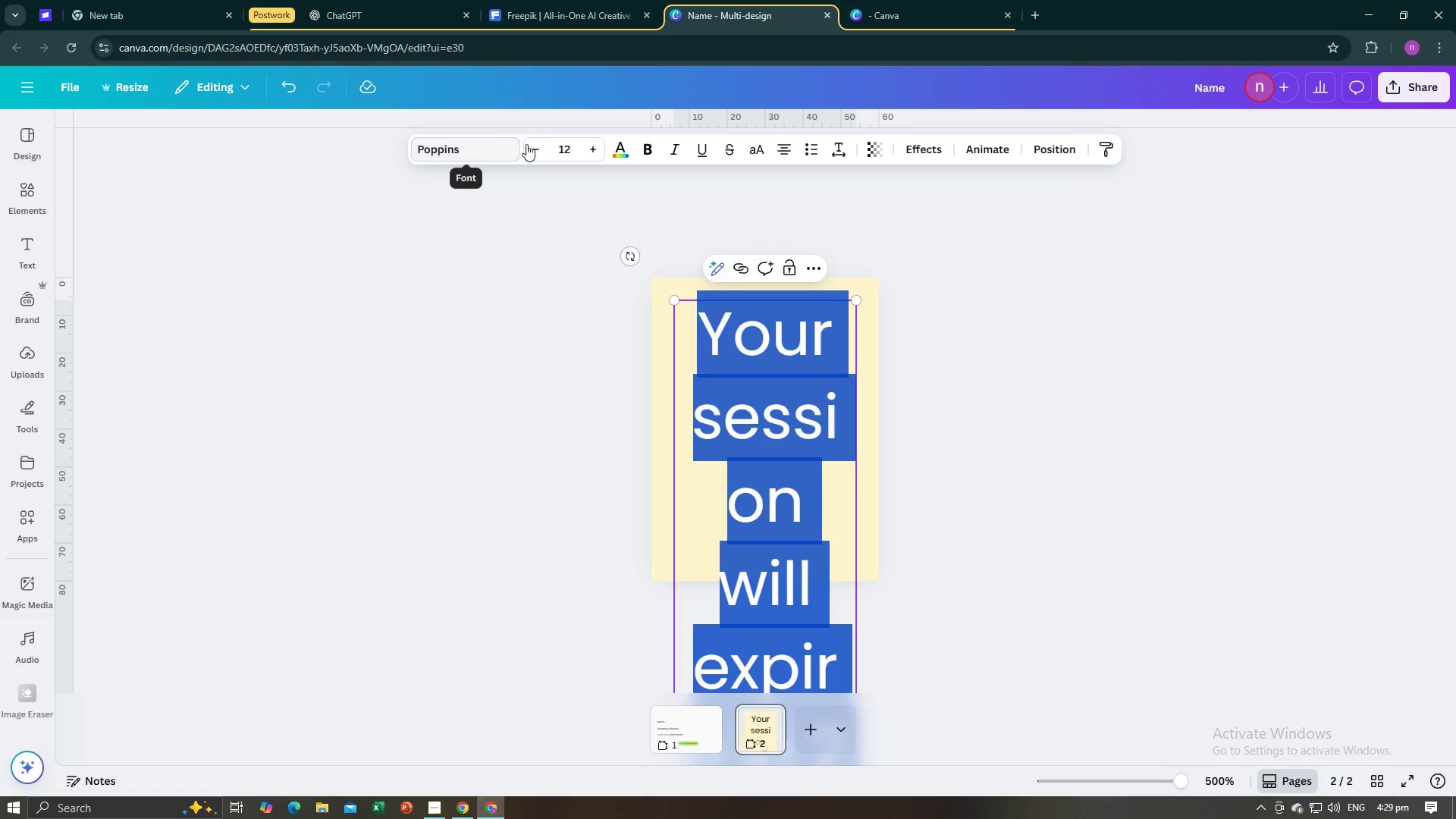 
left_click([542, 155])
 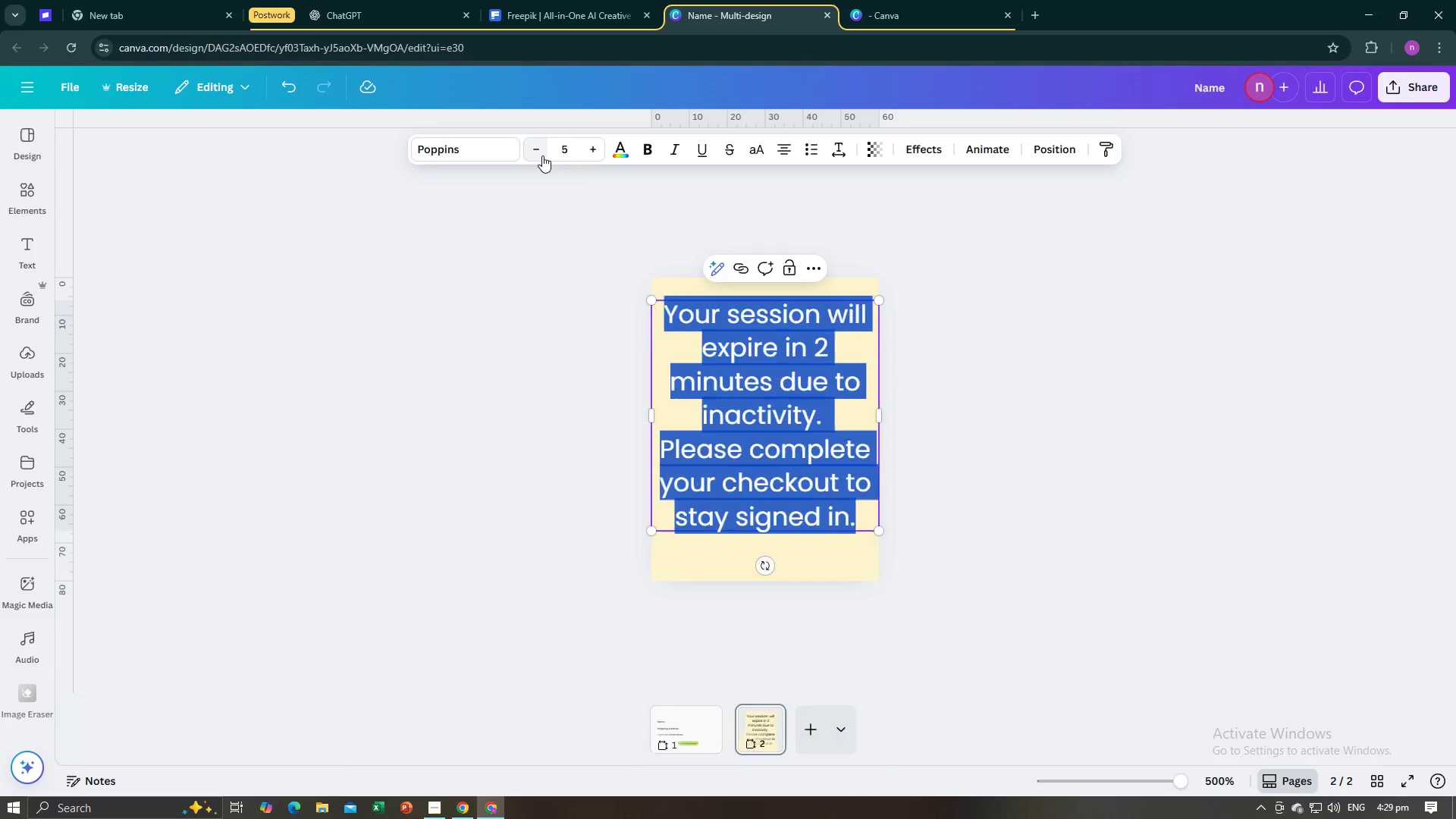 
double_click([542, 155])
 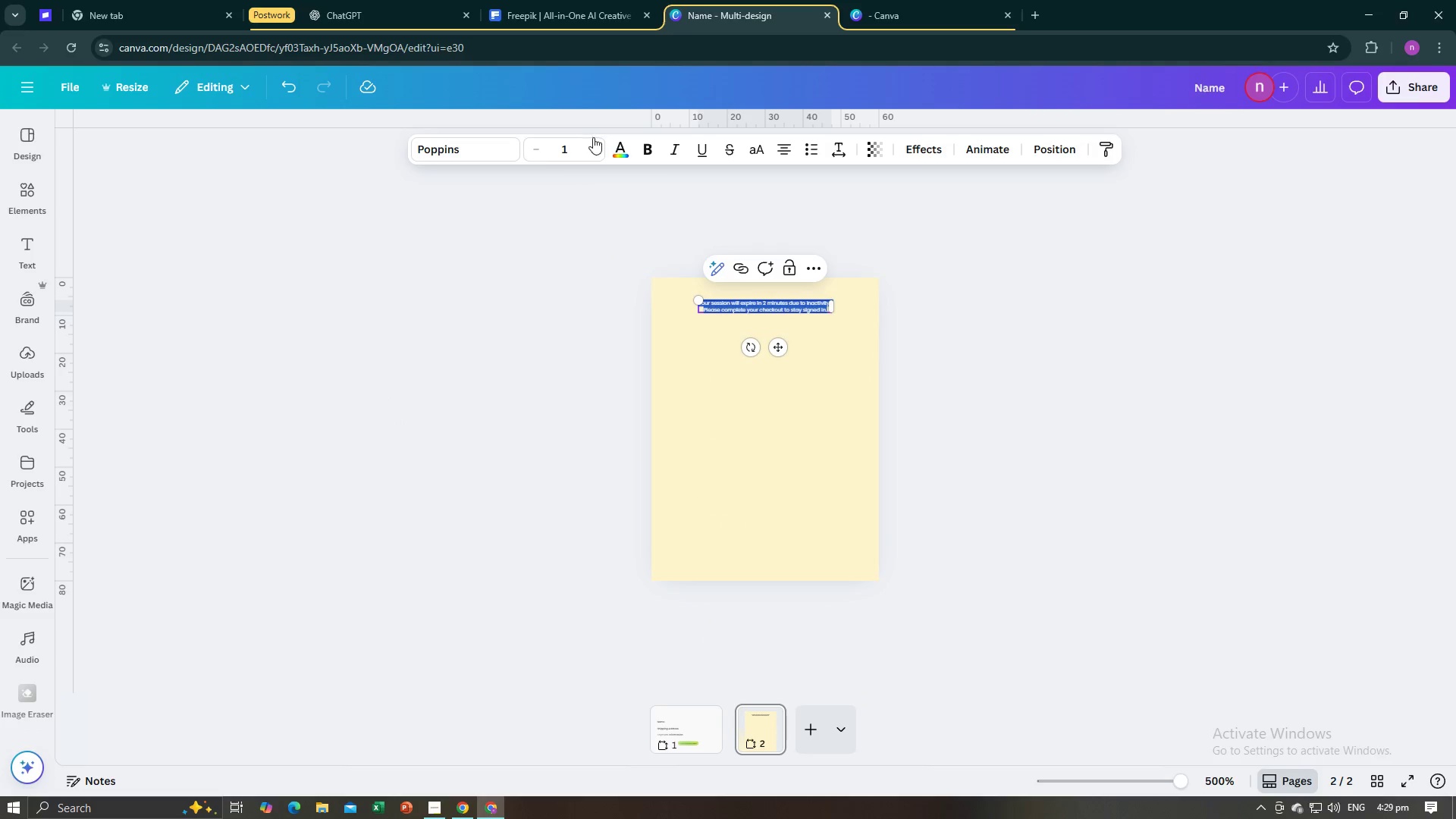 
double_click([593, 143])
 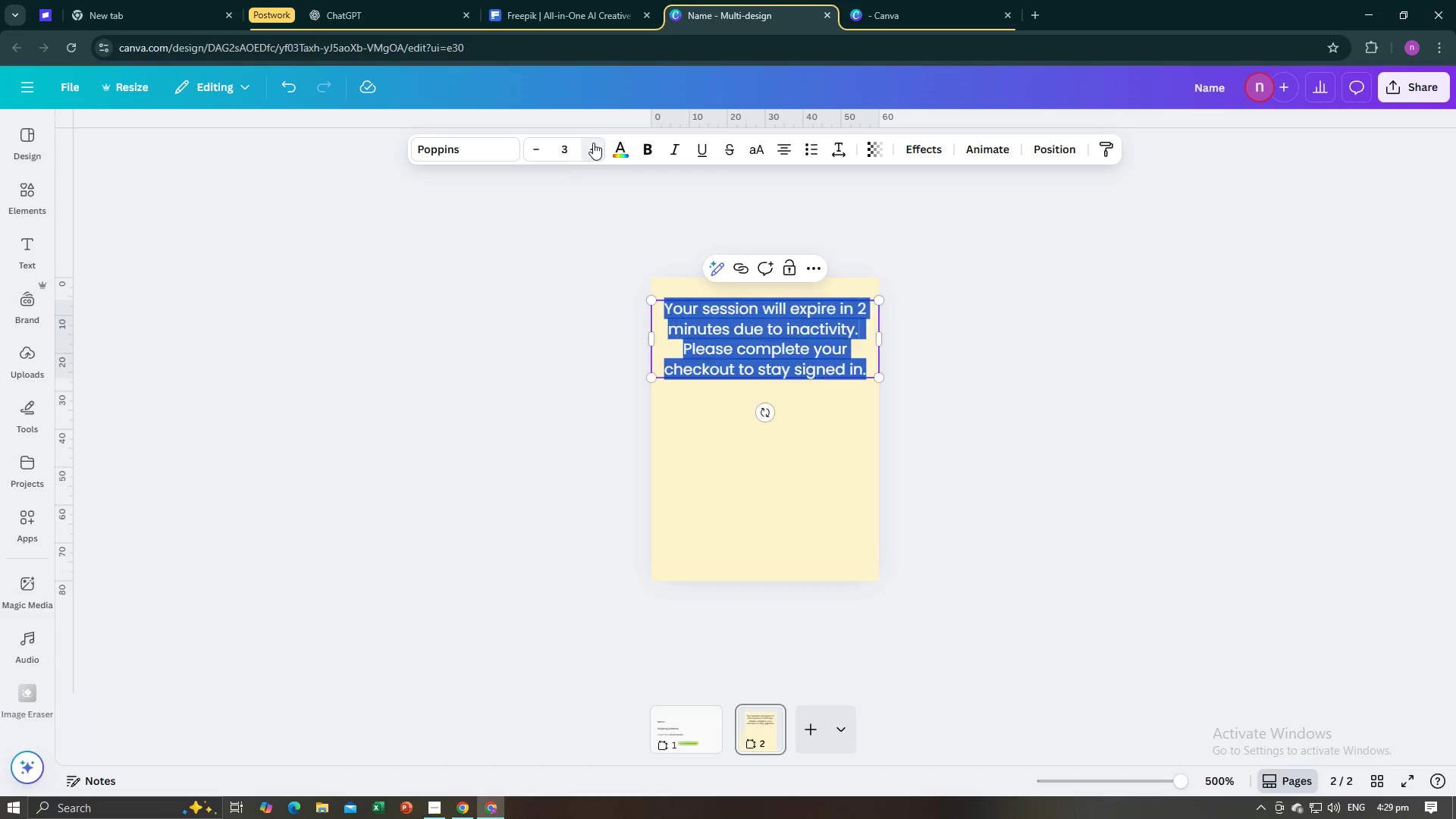 
triple_click([593, 143])
 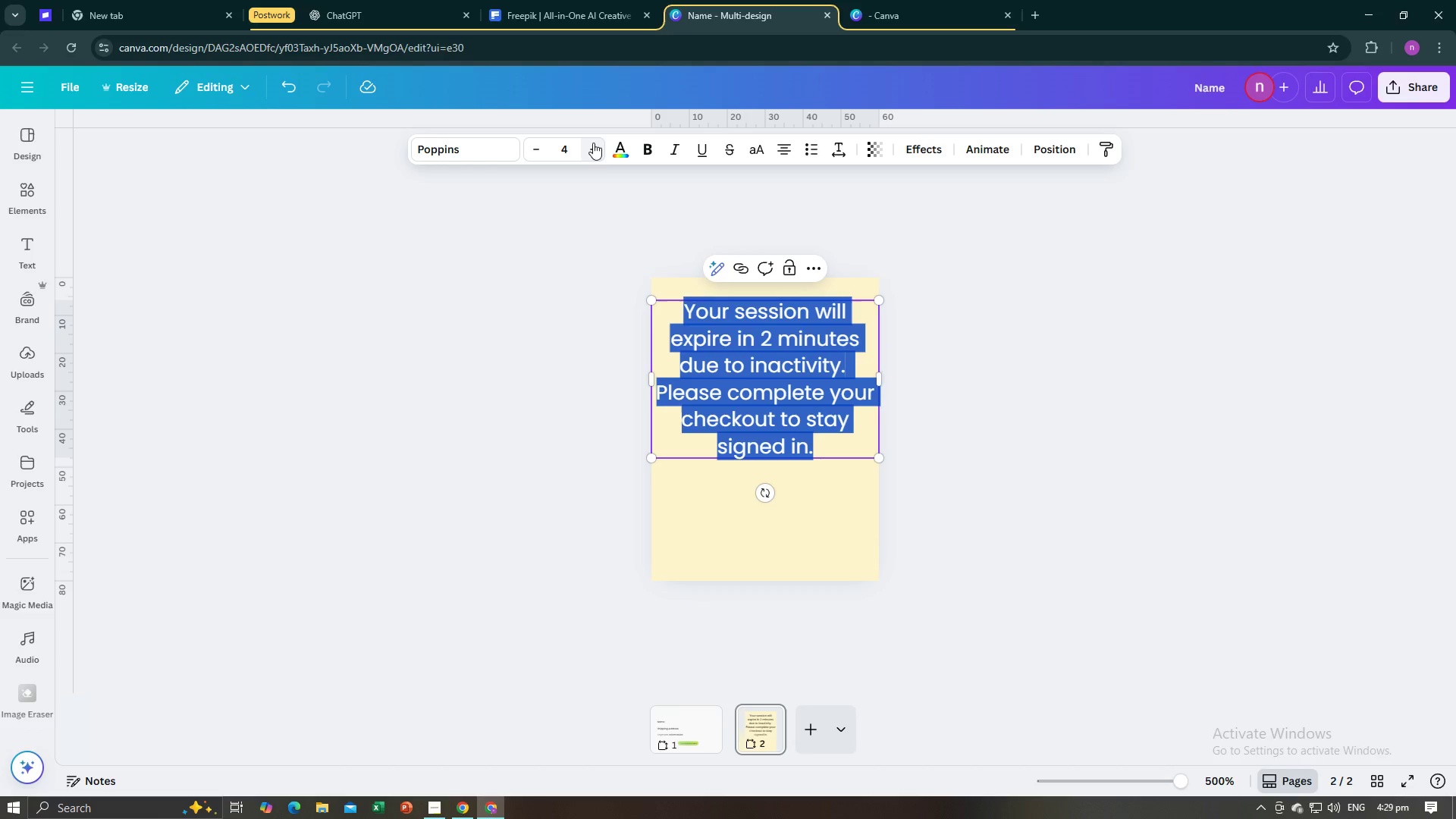 
left_click([593, 143])
 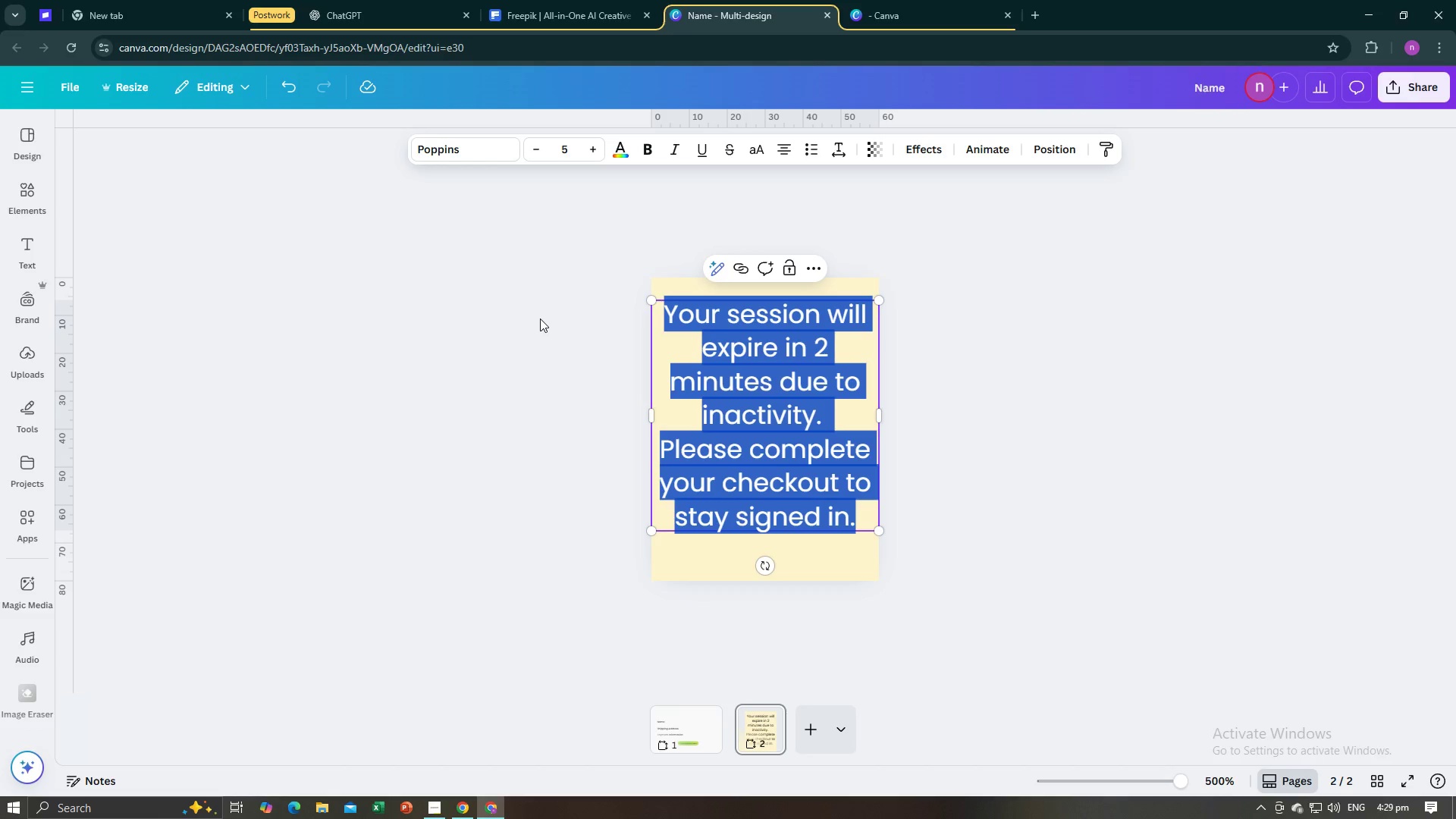 
left_click([540, 318])
 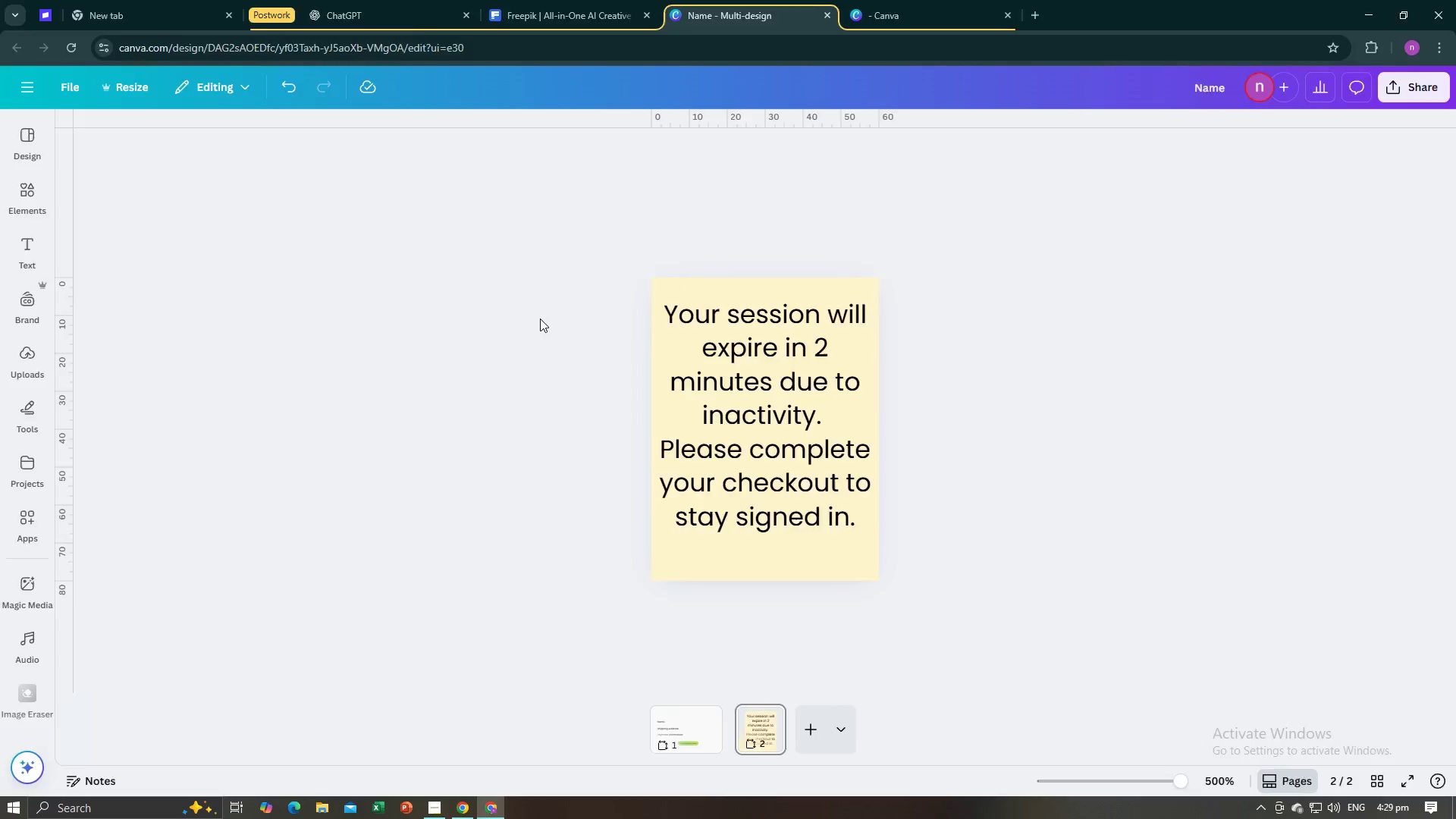 
key(Alt+AltLeft)
 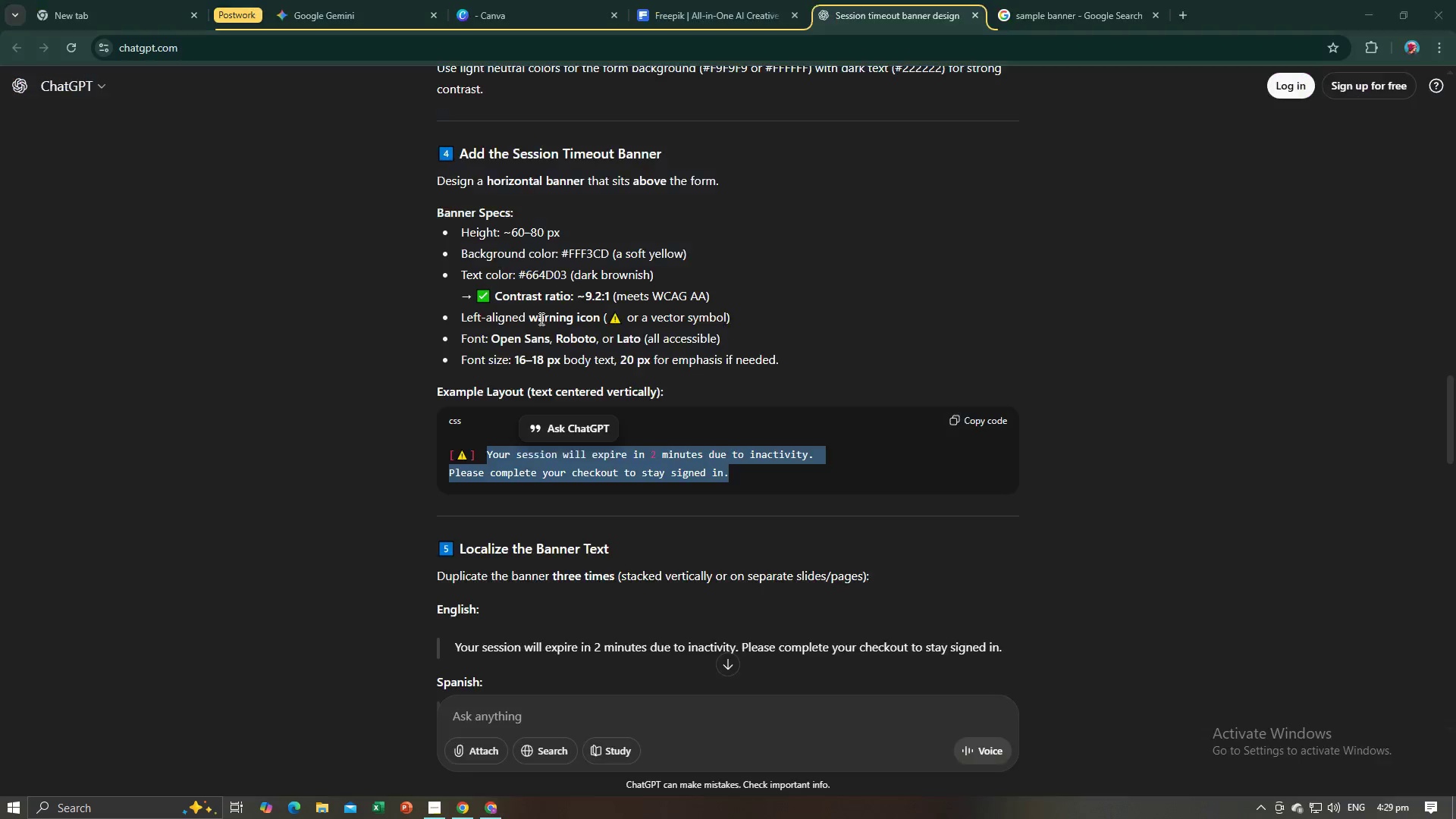 
key(Alt+Tab)
 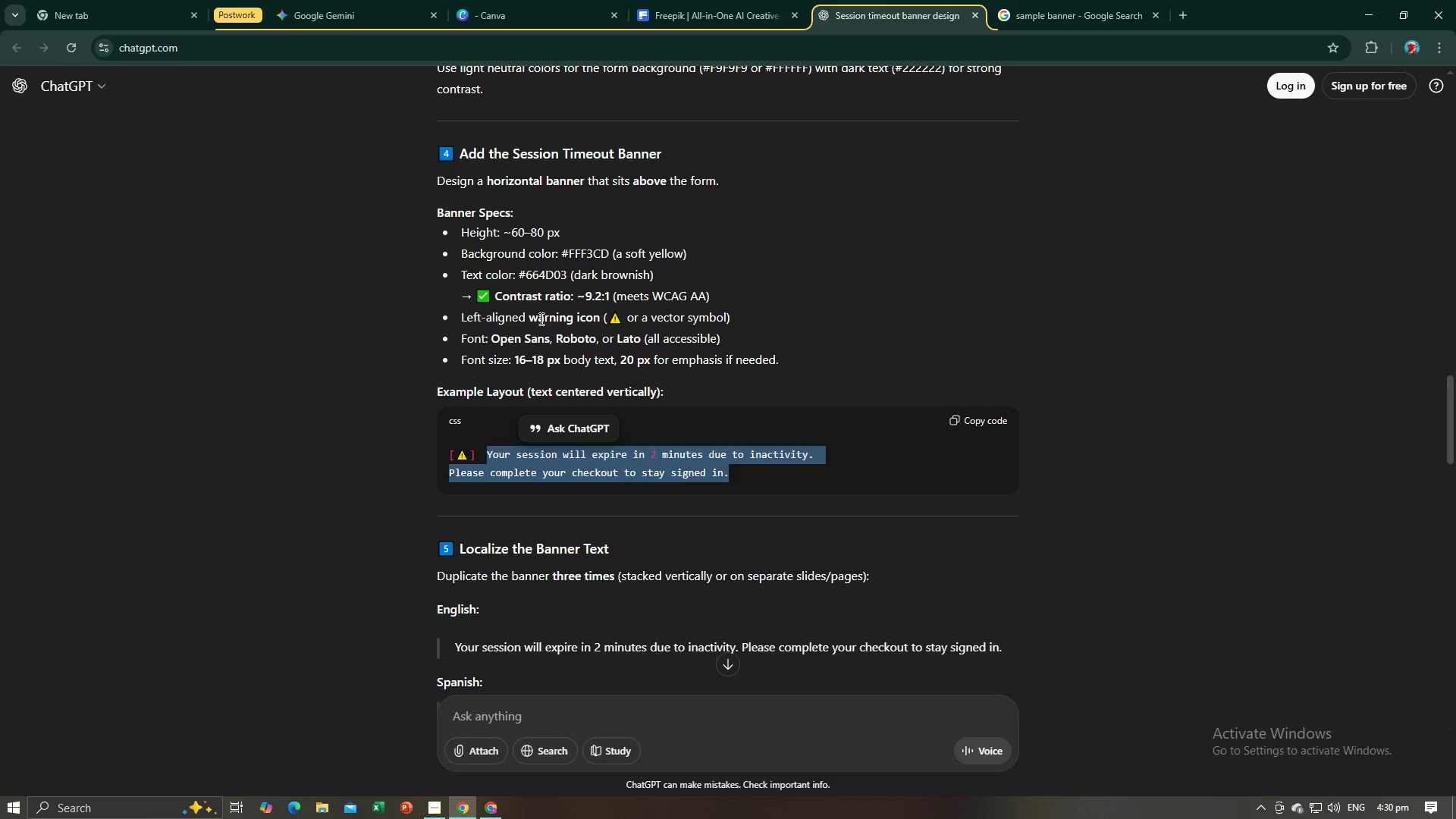 
wait(13.29)
 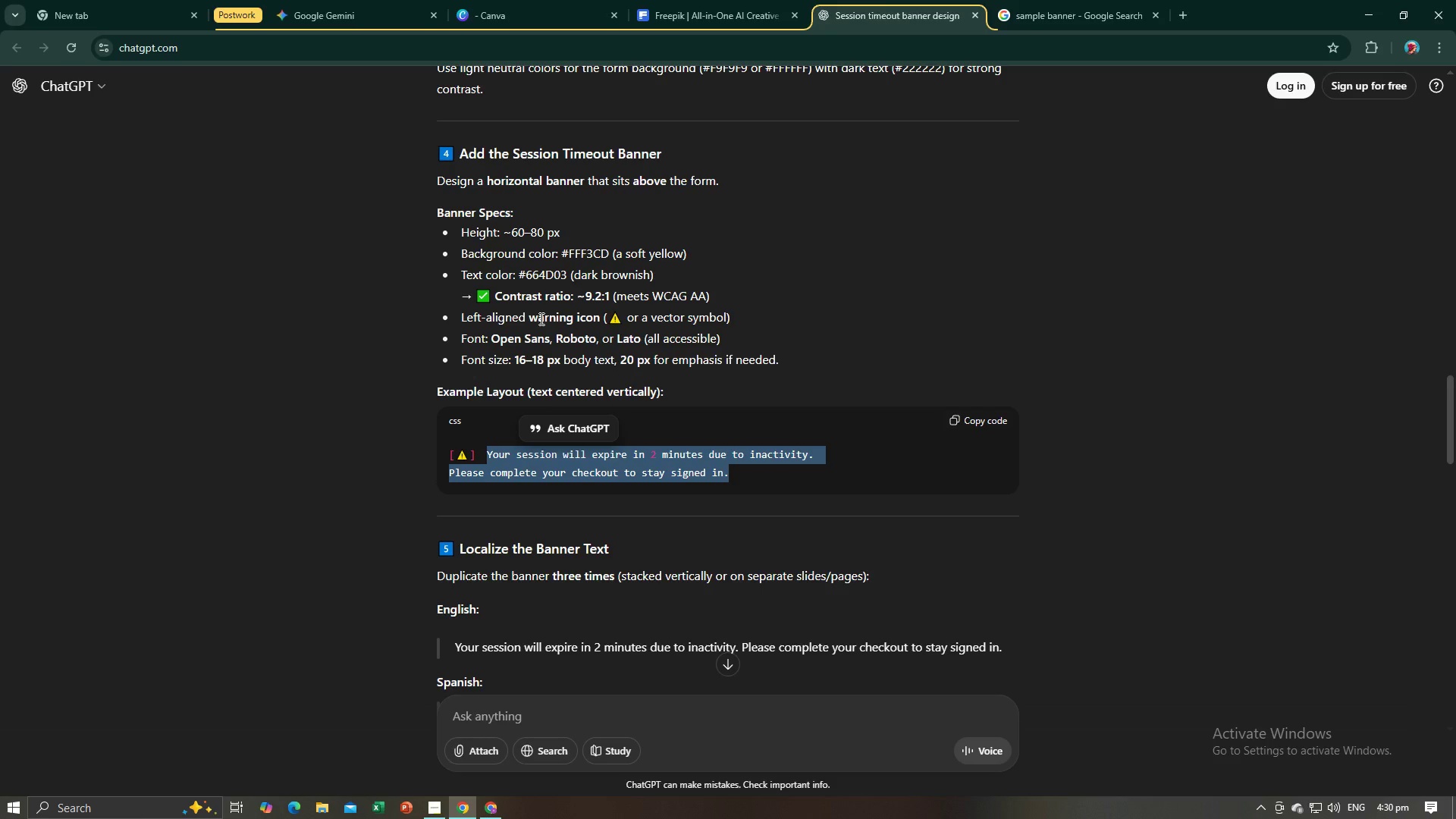 
key(Alt+AltLeft)
 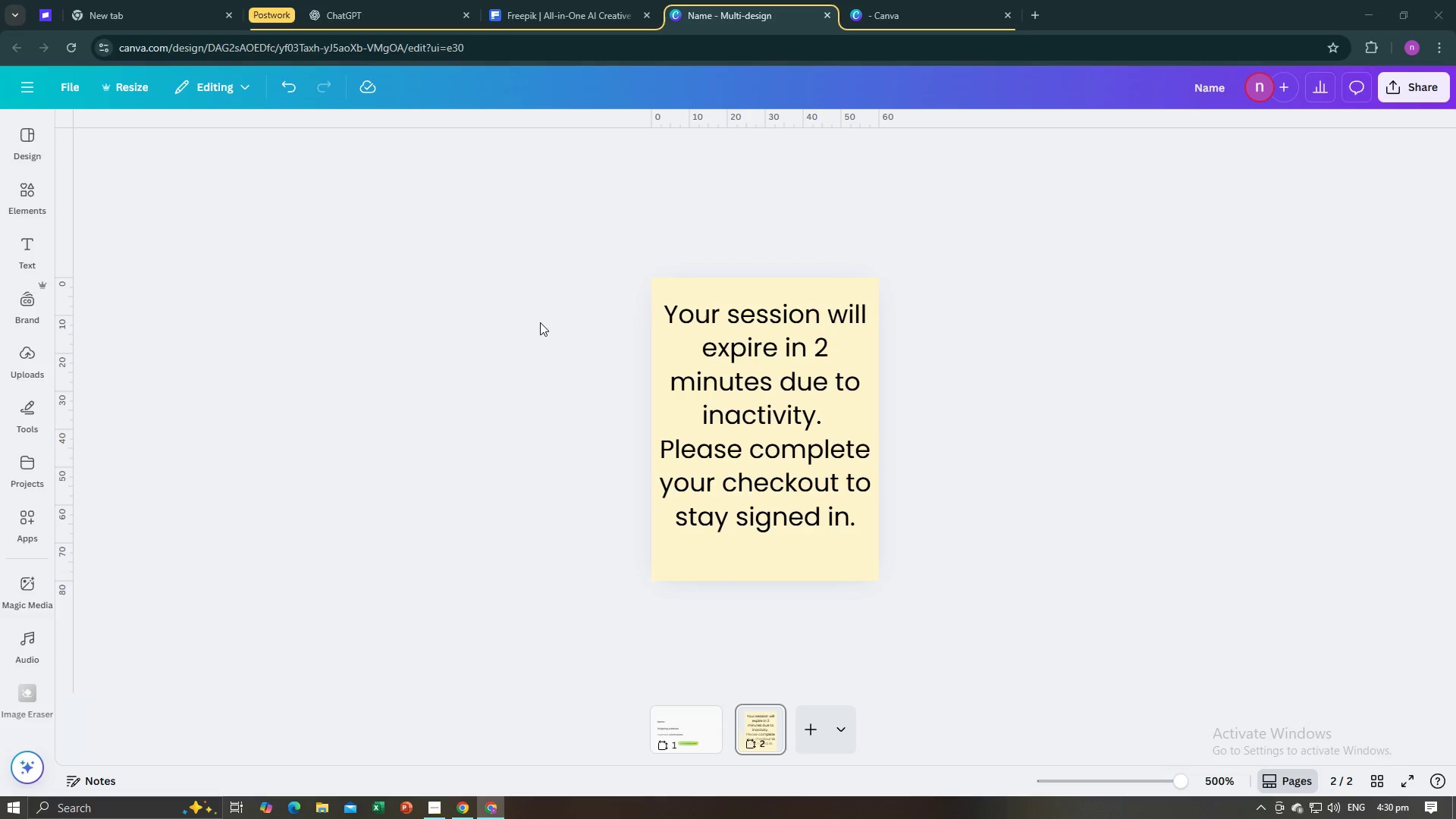 
key(Alt+Tab)
 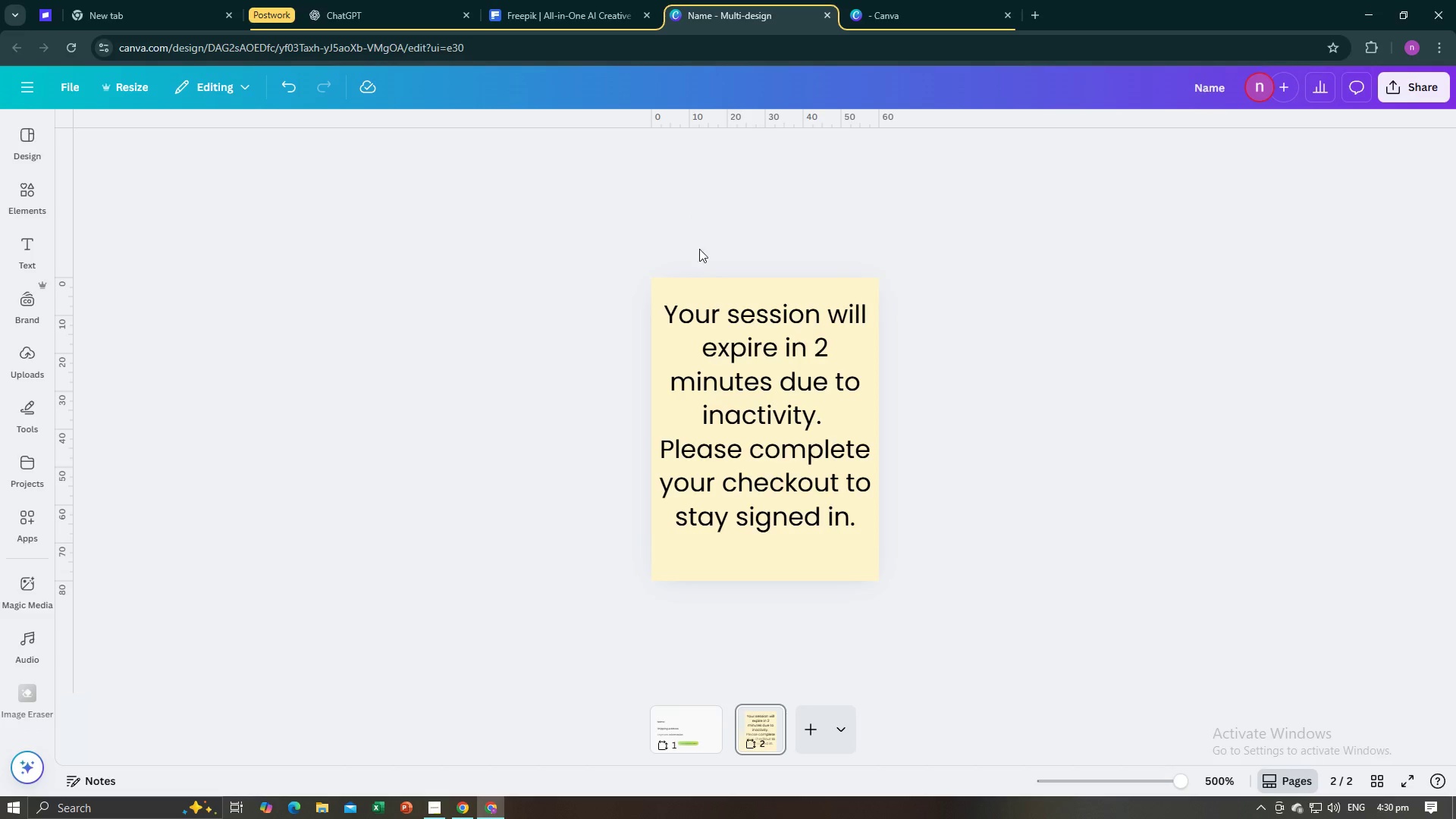 
left_click([739, 379])
 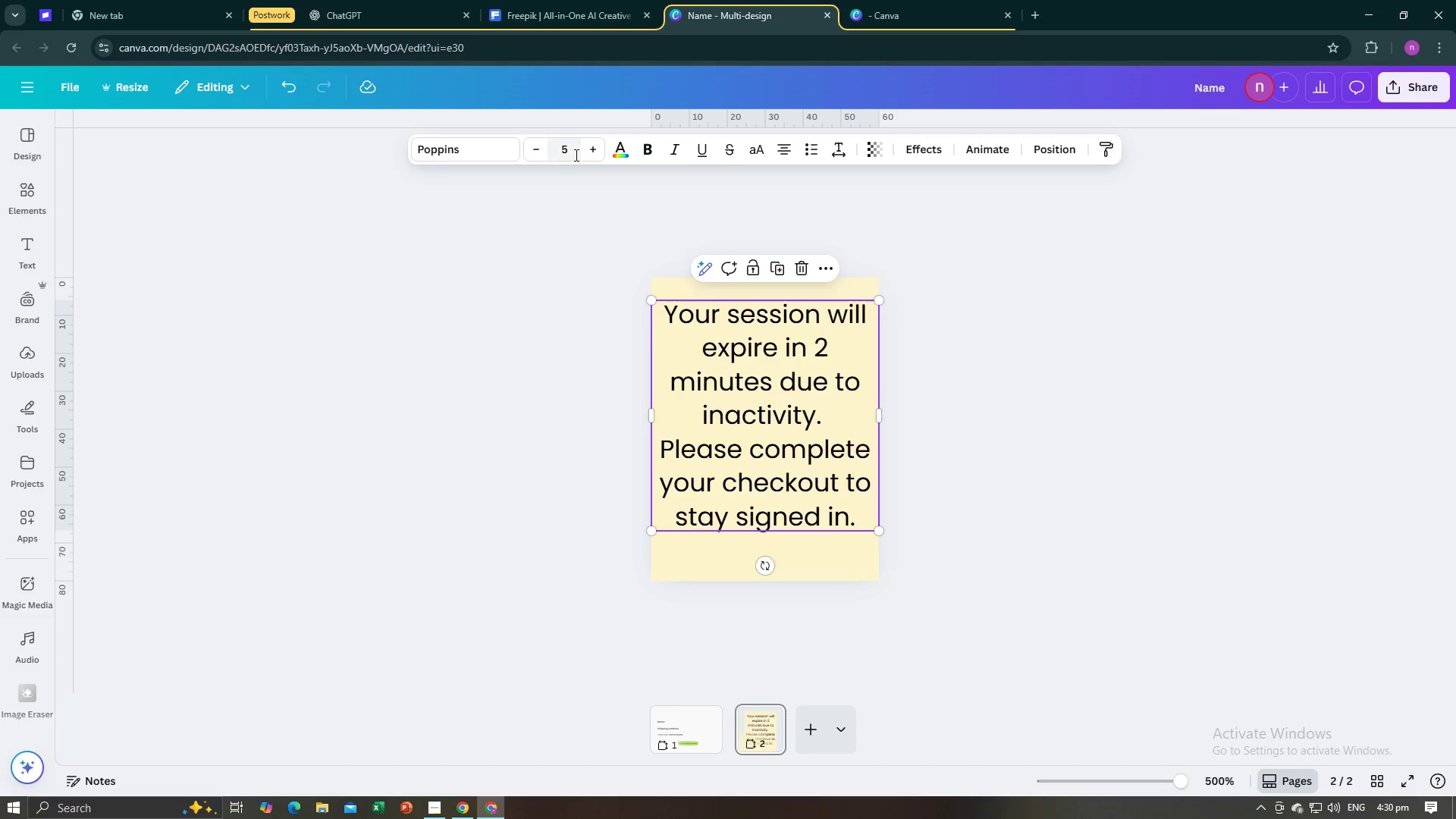 
key(Alt+AltLeft)
 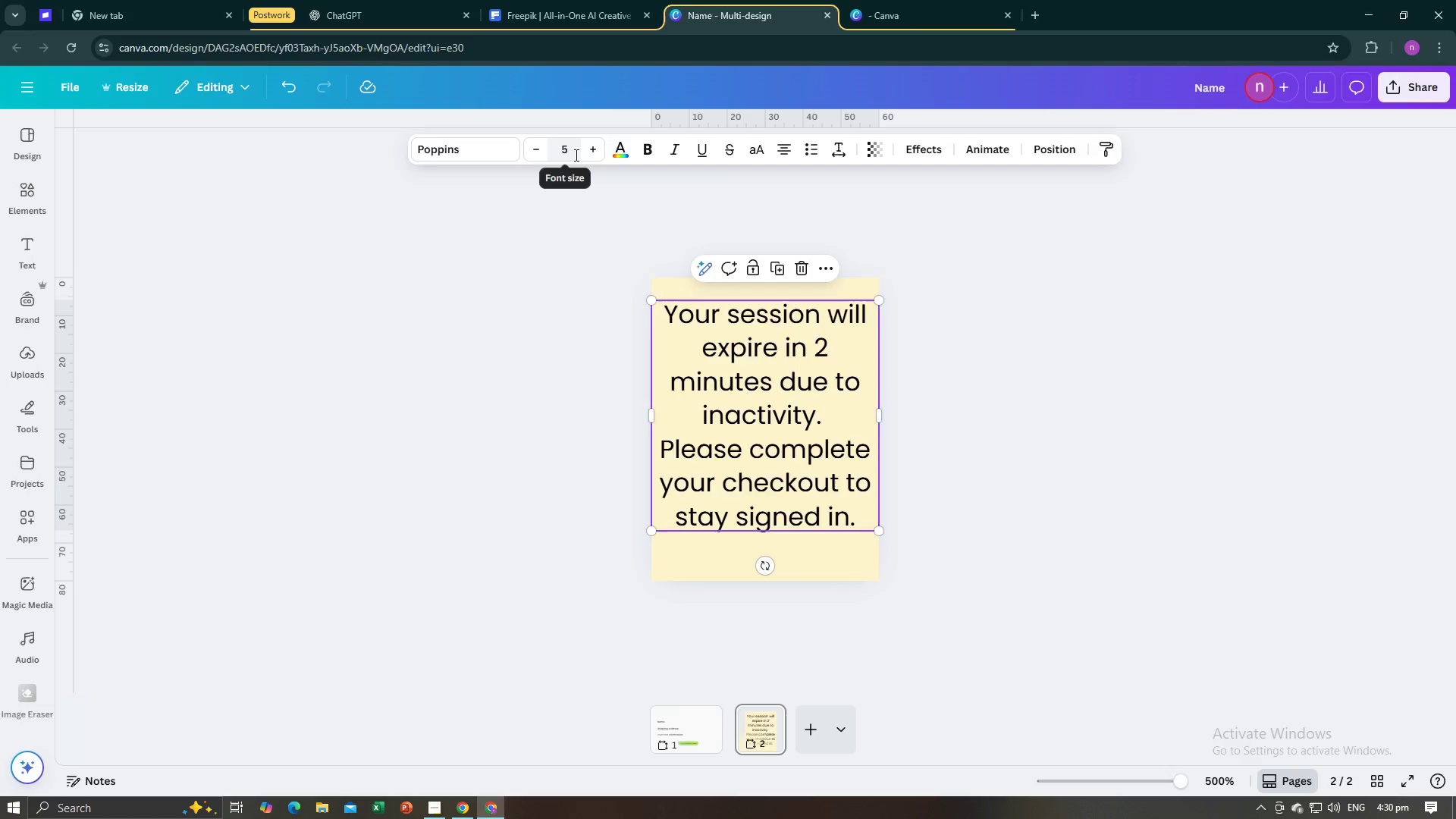 
key(Alt+Tab)
 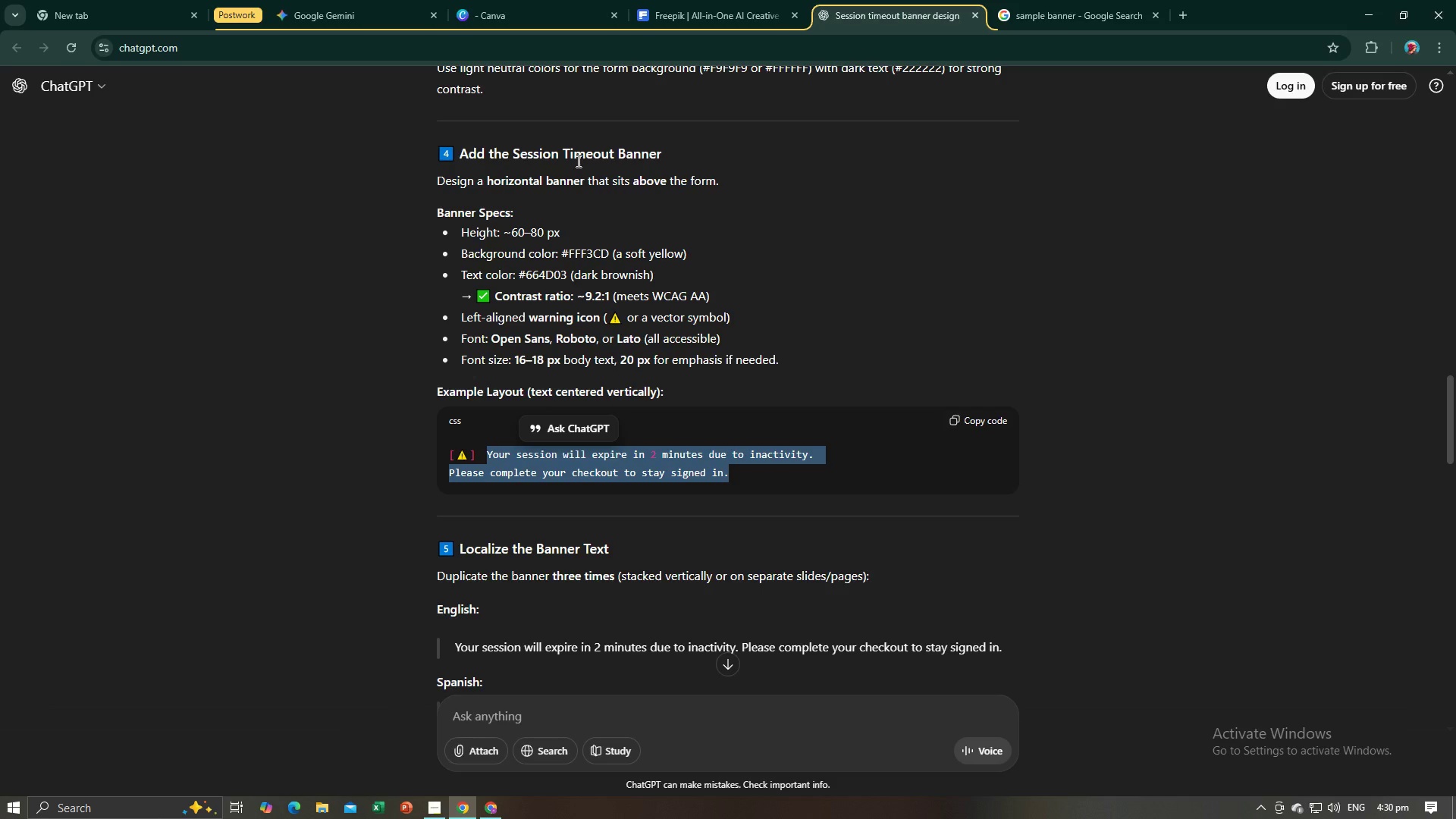 
wait(10.25)
 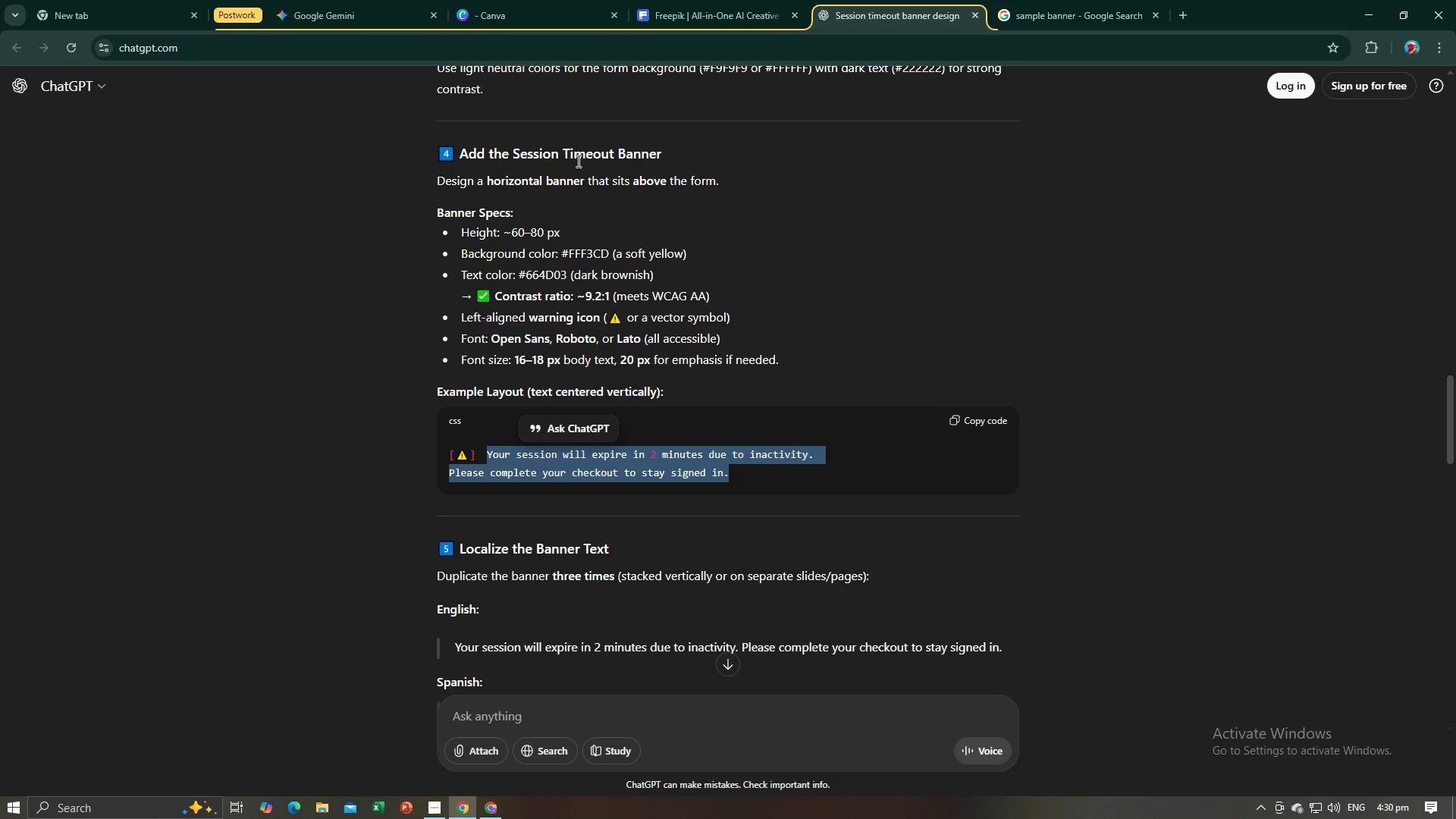 
key(Alt+AltLeft)
 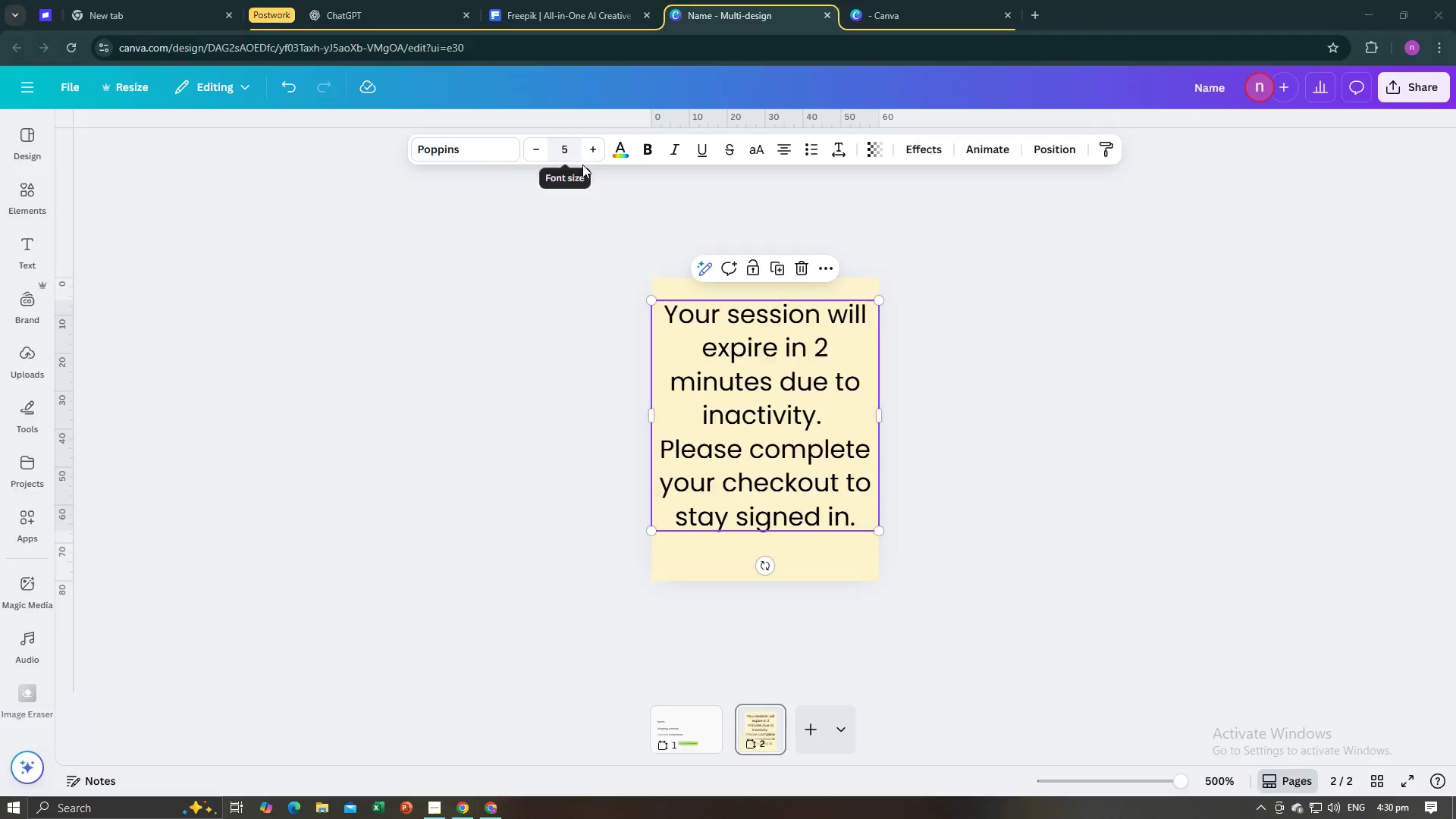 
key(Alt+Tab)
 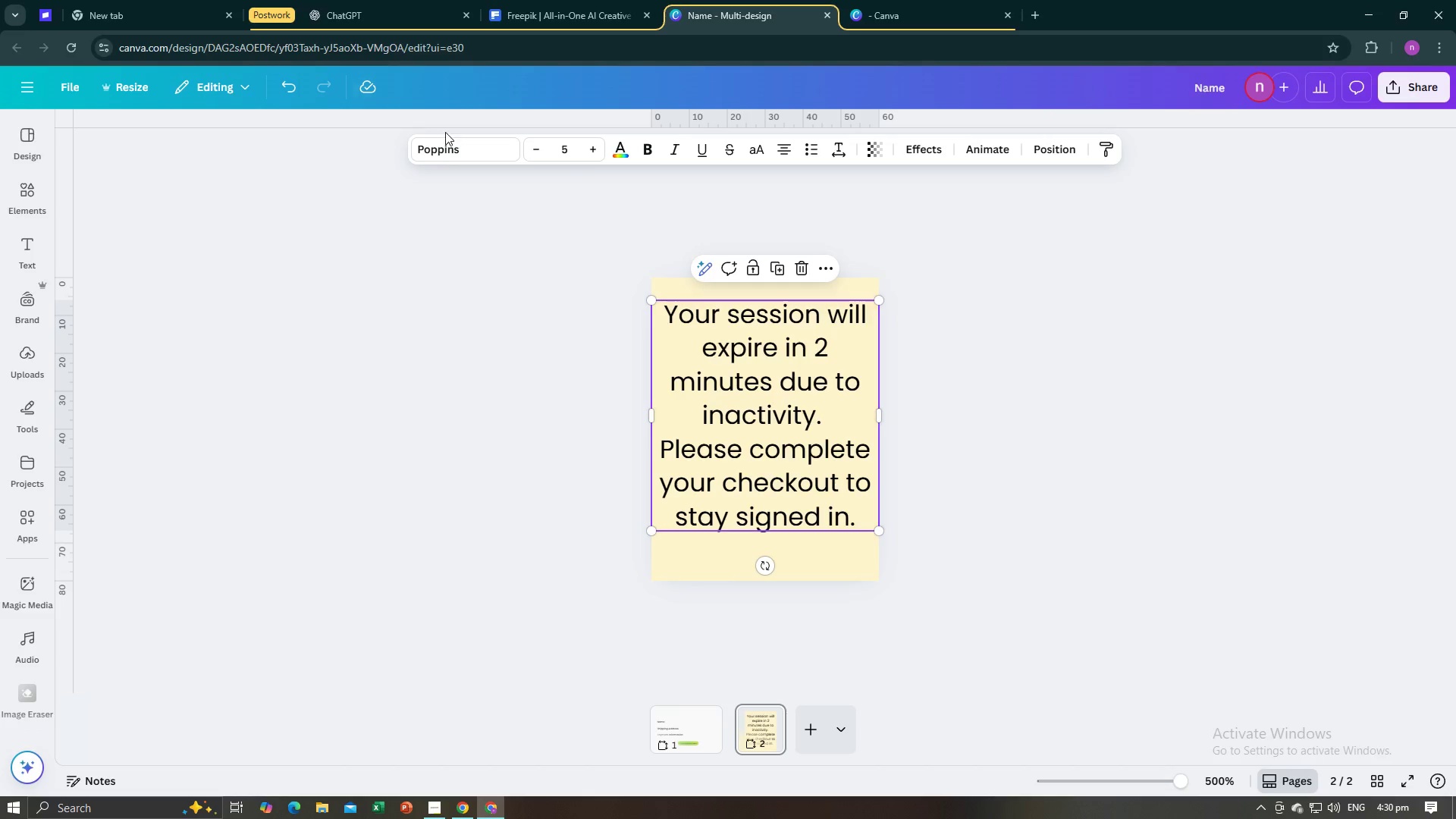 
left_click([447, 142])
 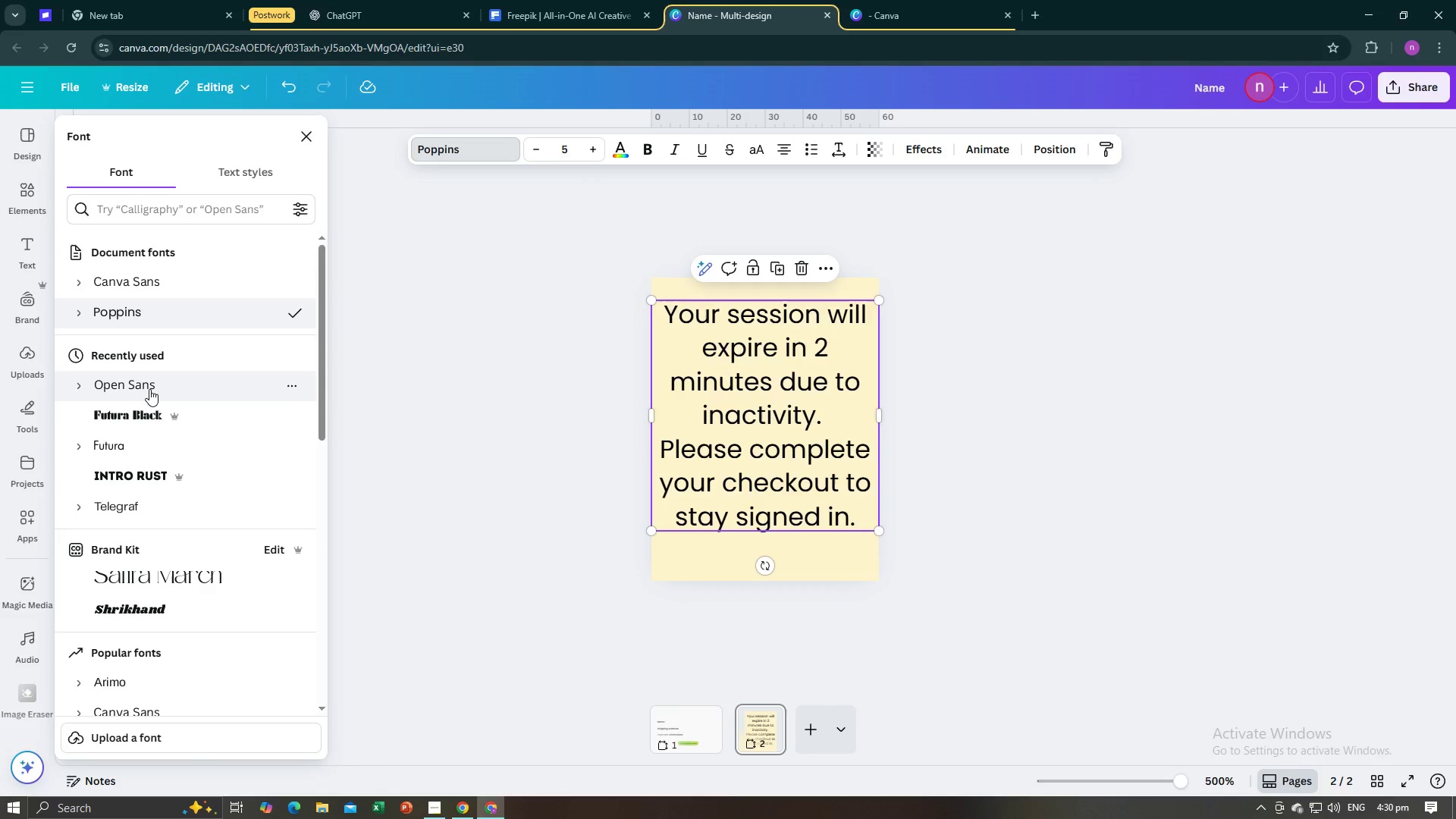 
left_click([149, 389])
 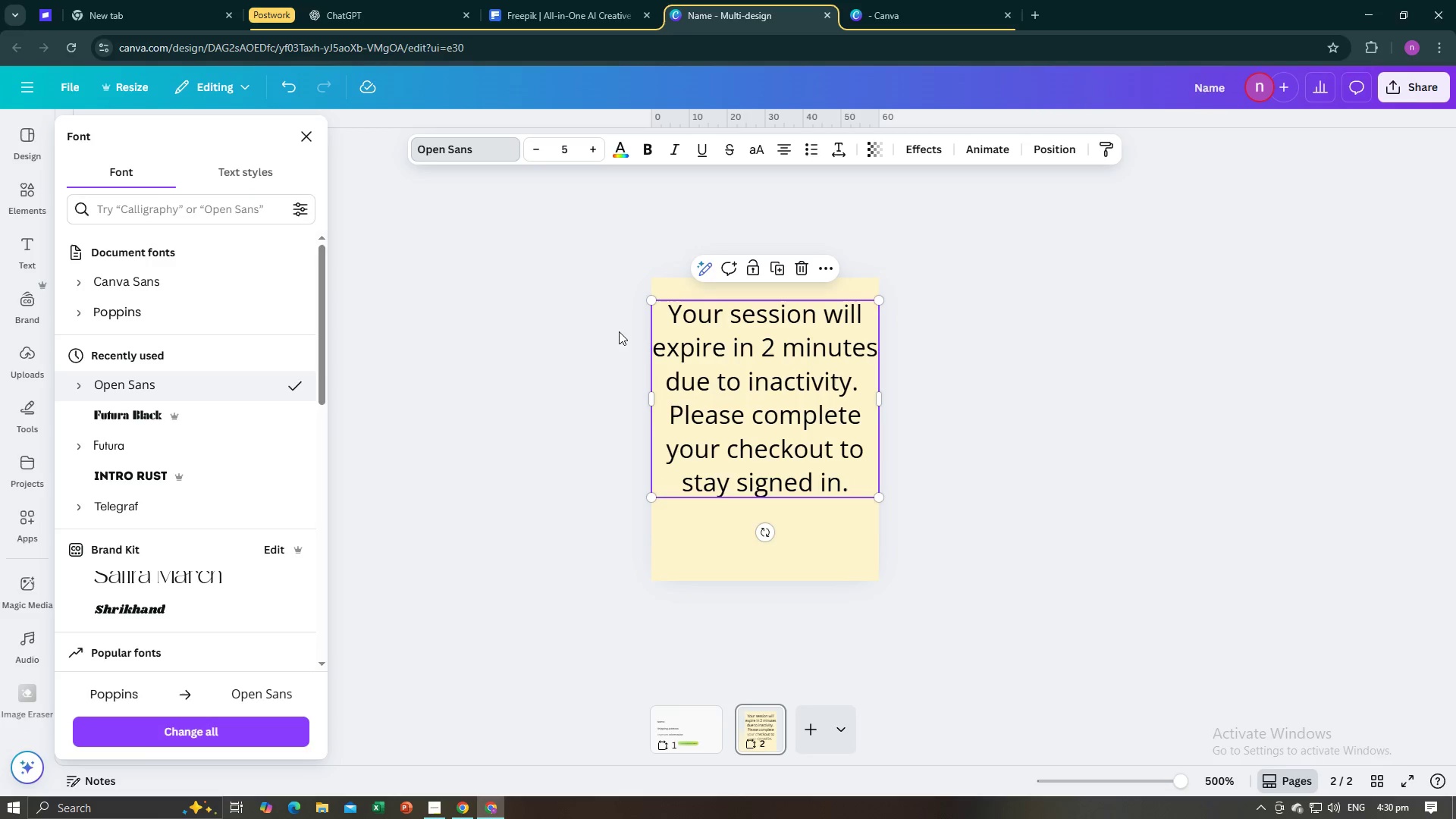 
key(Alt+AltLeft)
 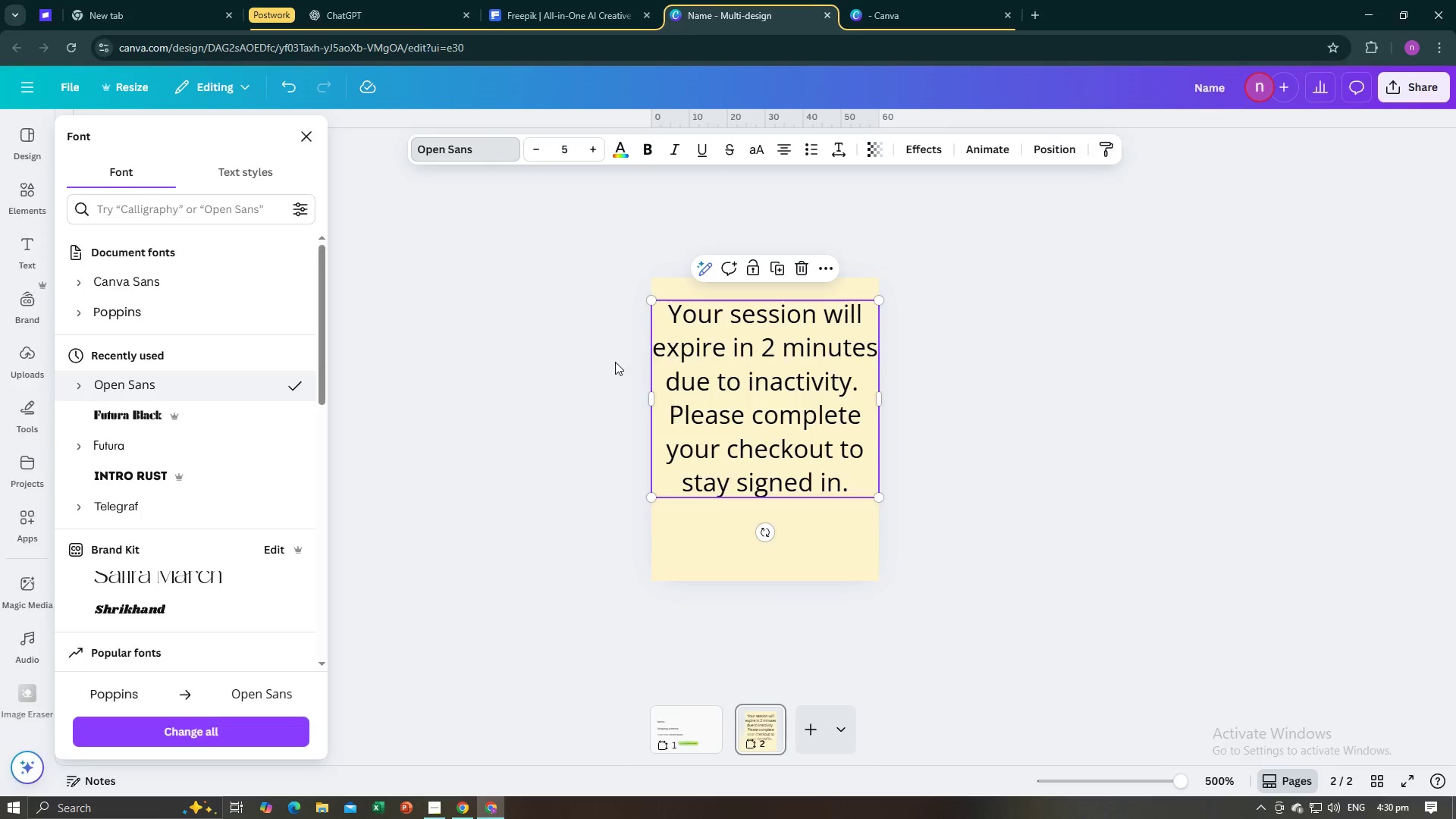 
key(Alt+Tab)
 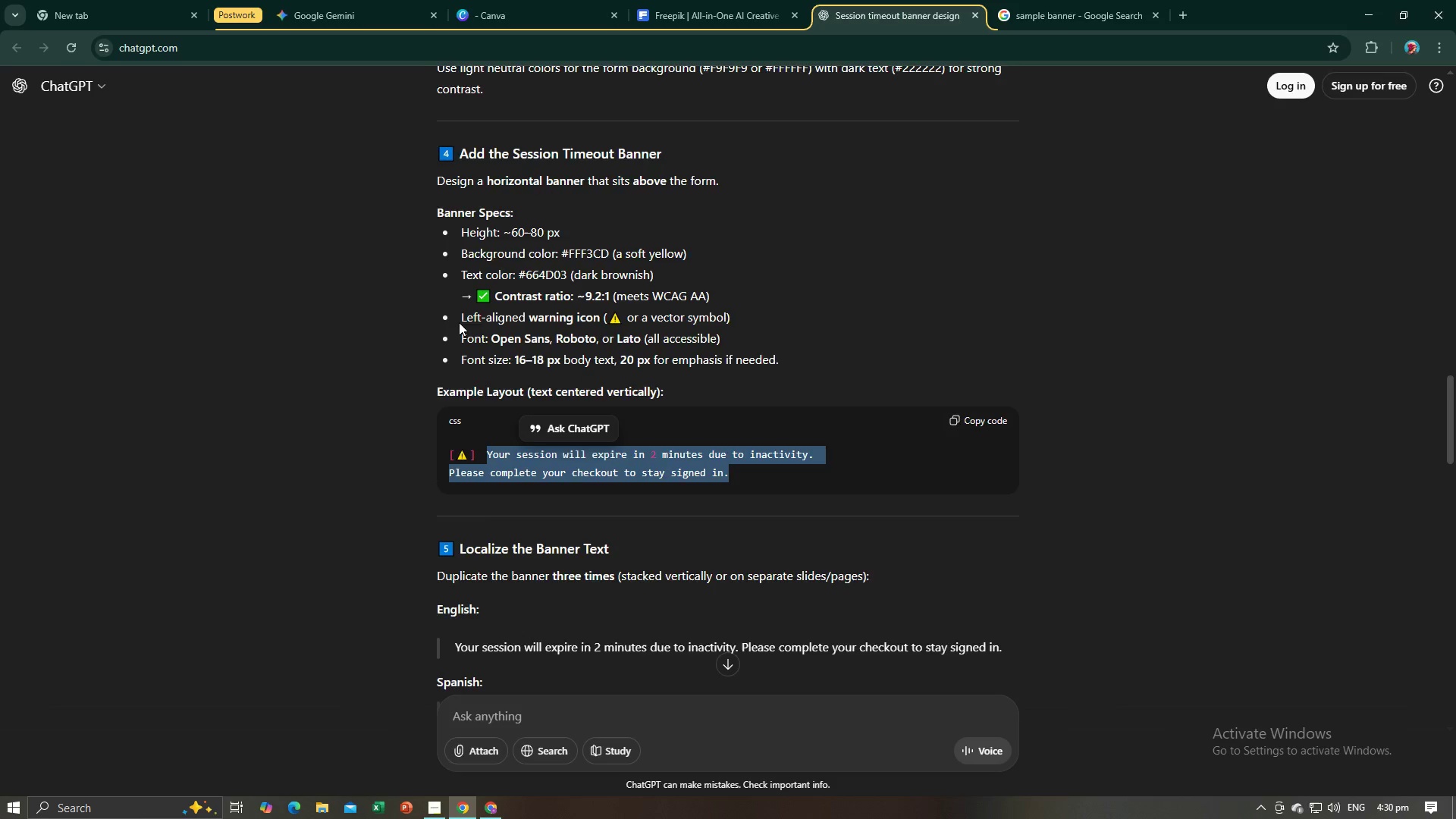 
scroll: coordinate [458, 322], scroll_direction: up, amount: 2.0
 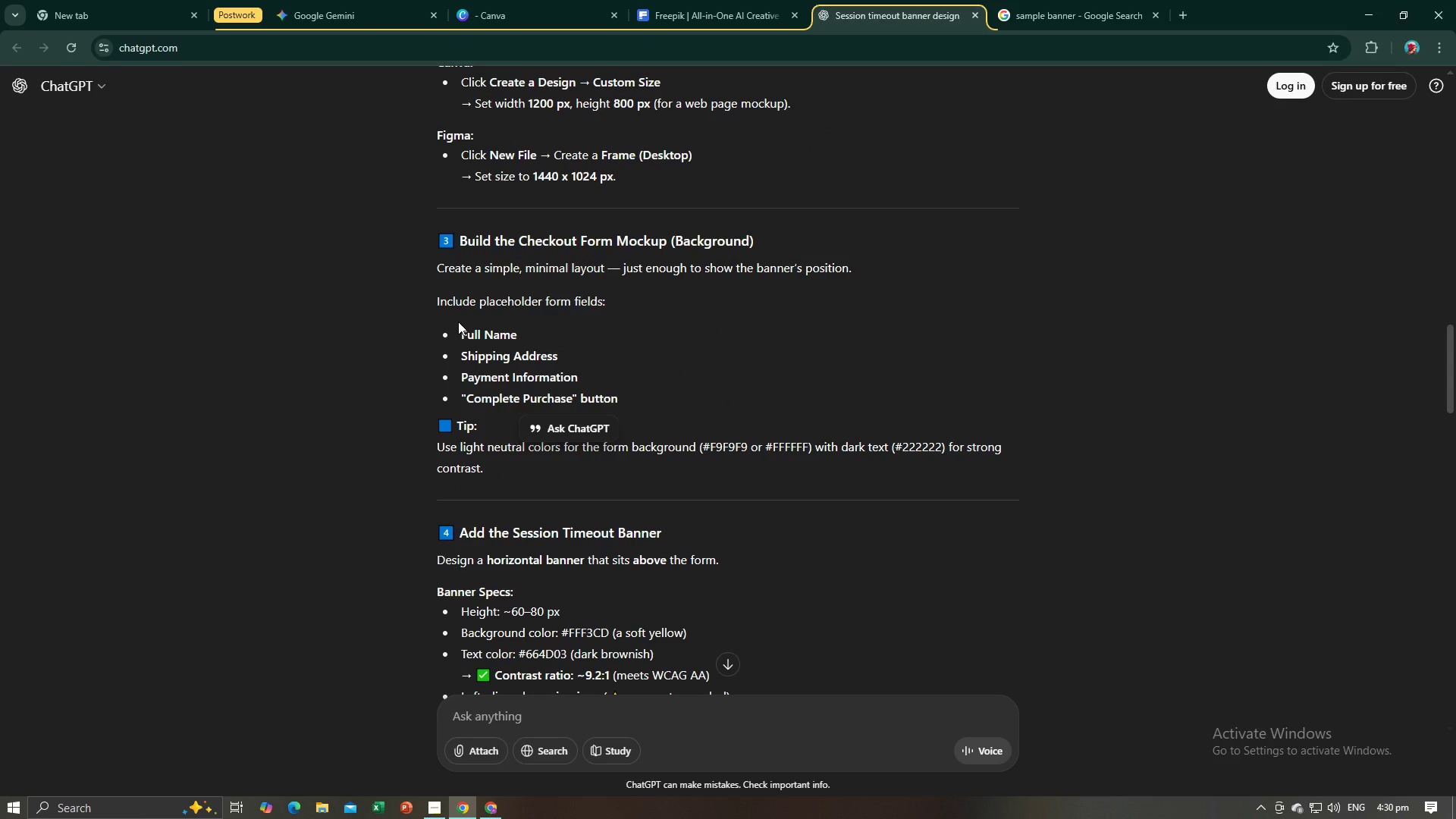 
scroll: coordinate [458, 322], scroll_direction: down, amount: 2.0
 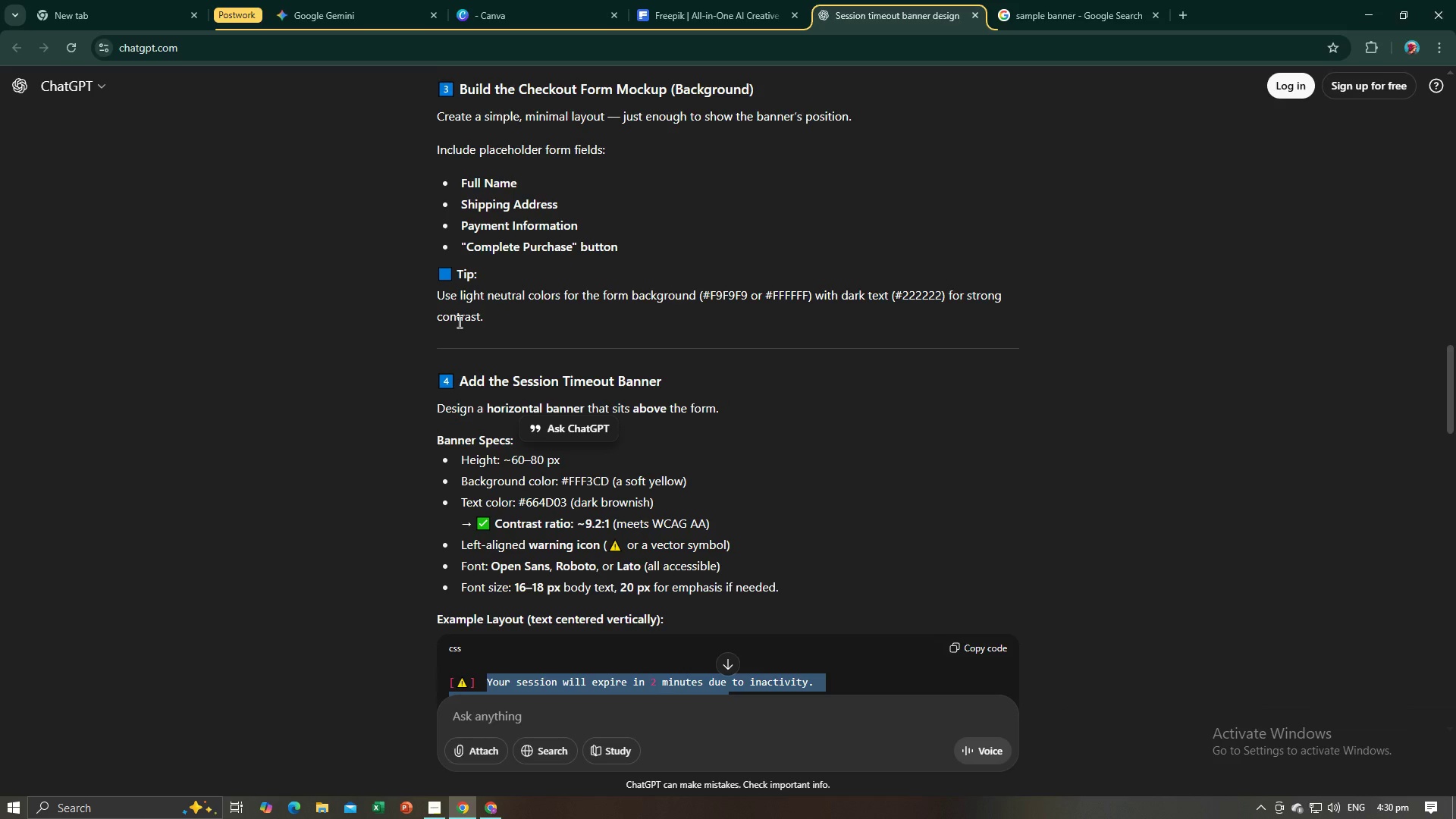 
key(Alt+AltLeft)
 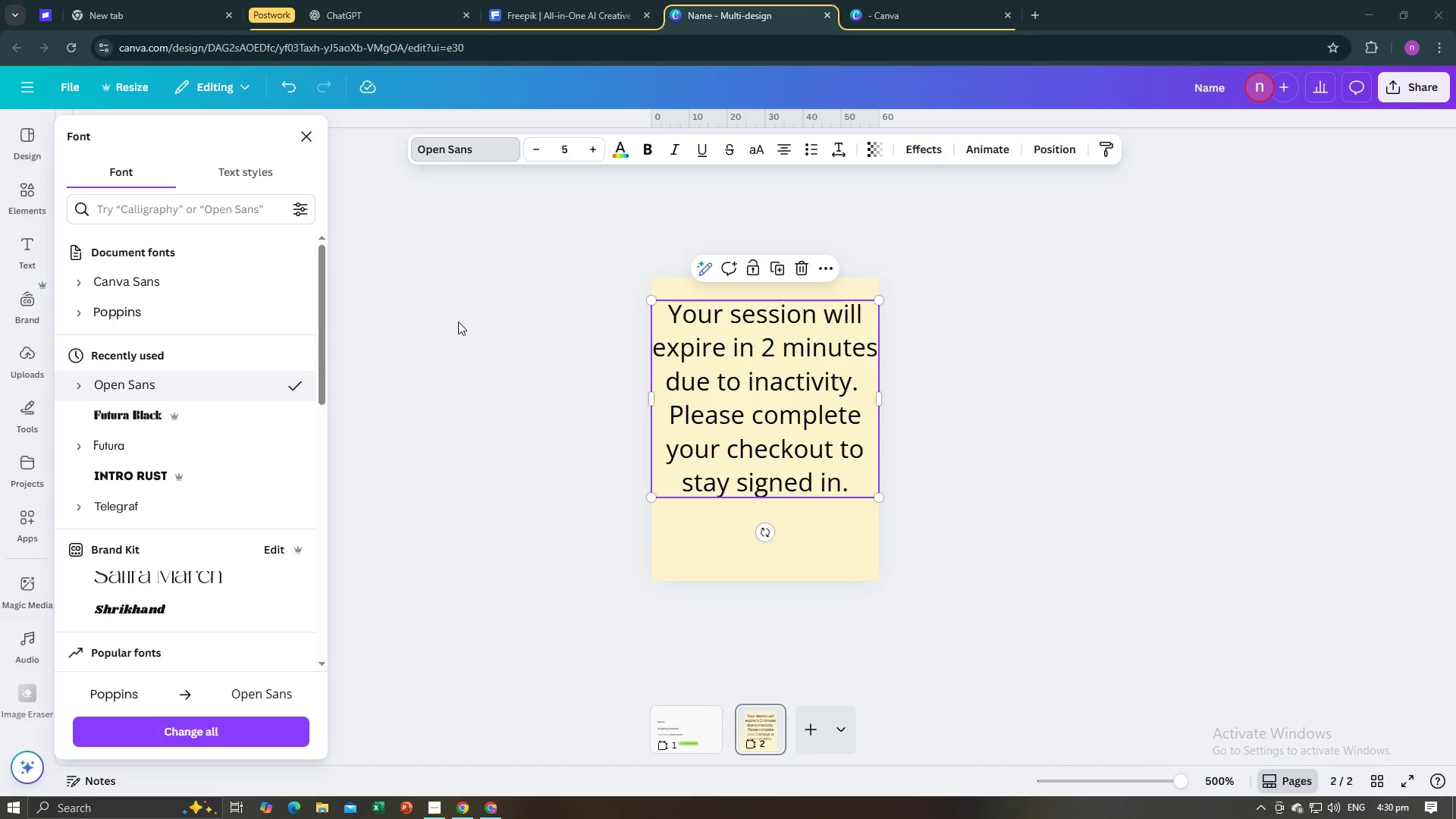 
key(Alt+Tab)
 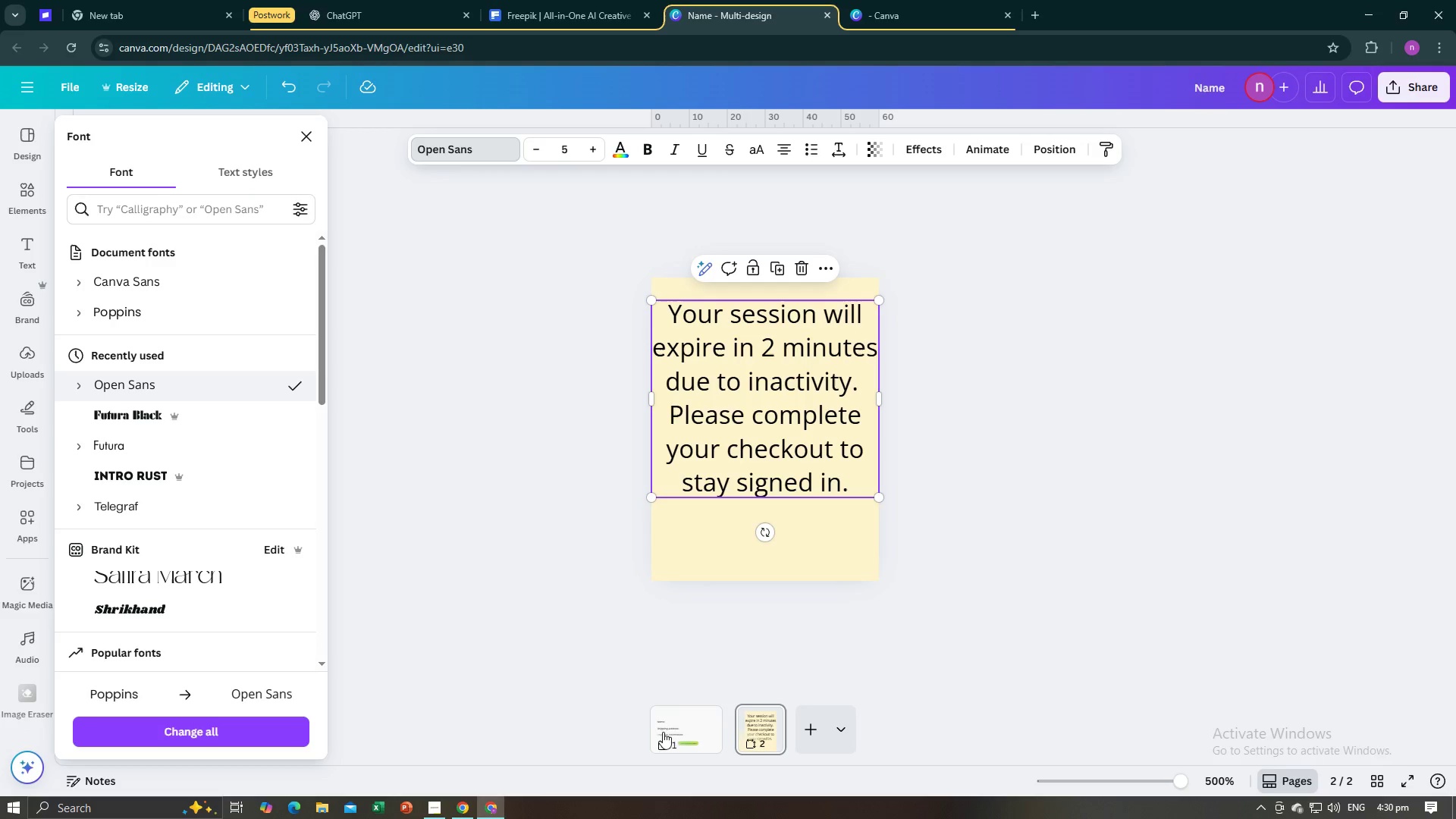 
left_click([682, 733])
 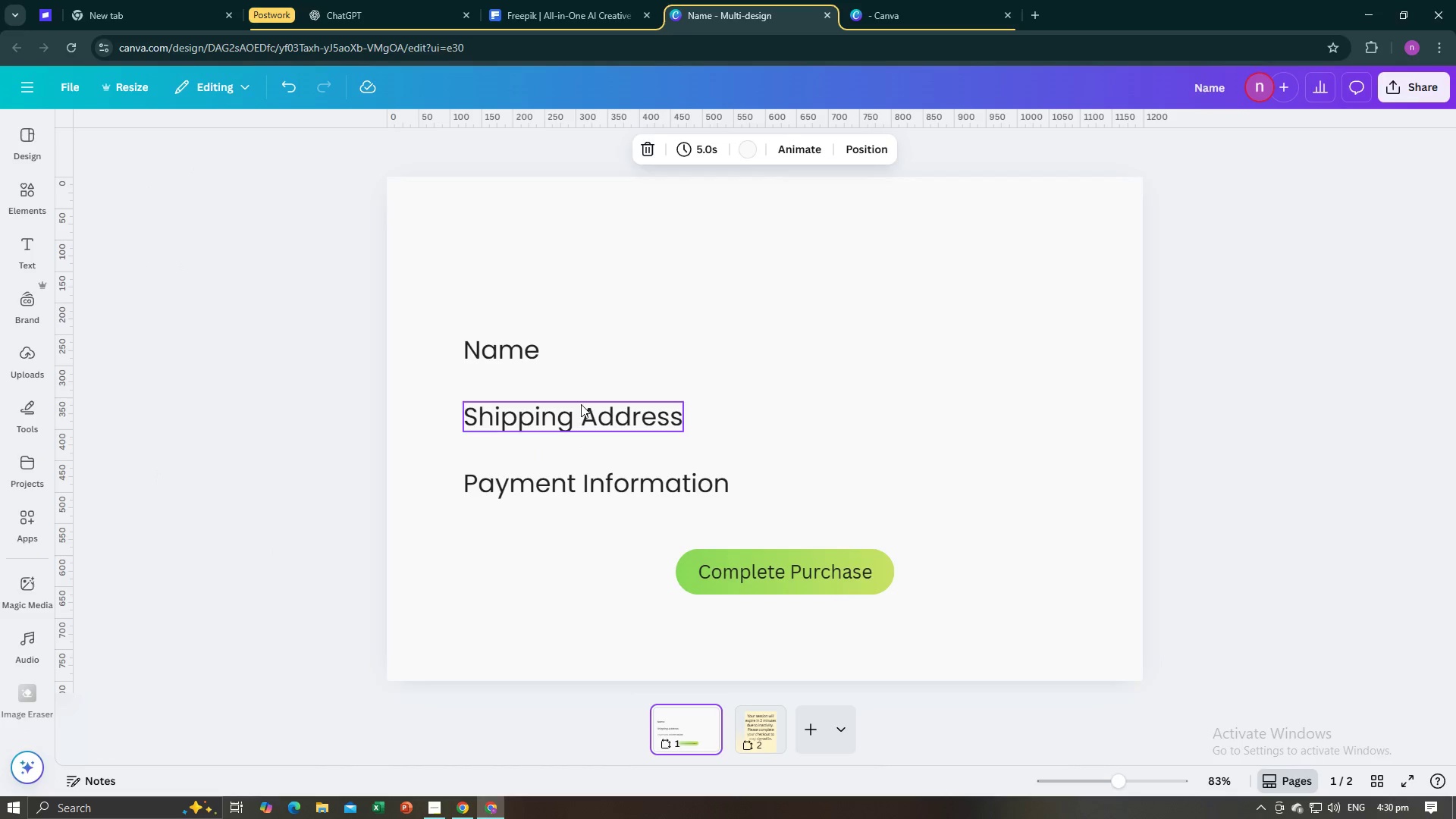 
left_click([714, 274])
 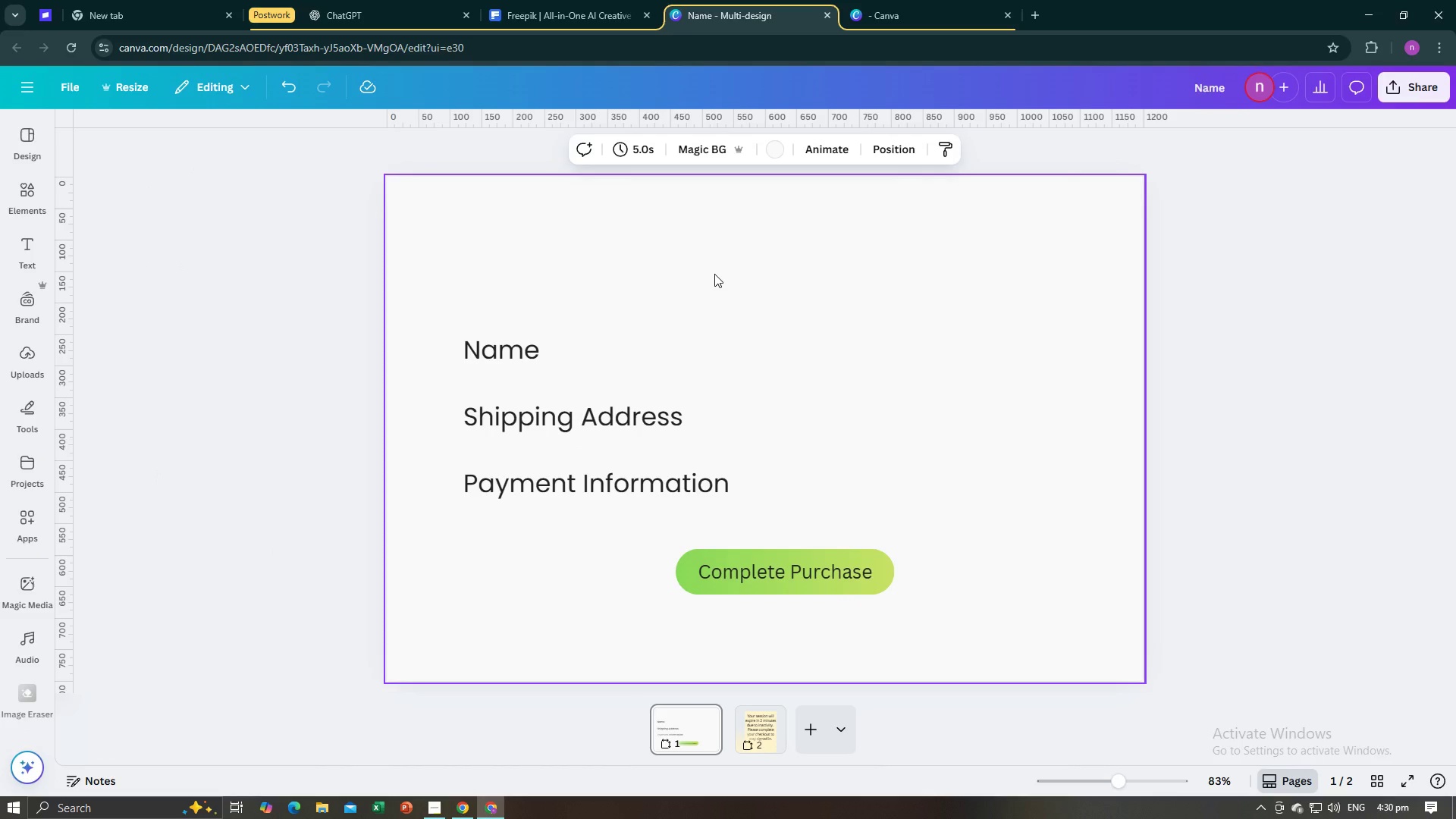 
right_click([714, 274])
 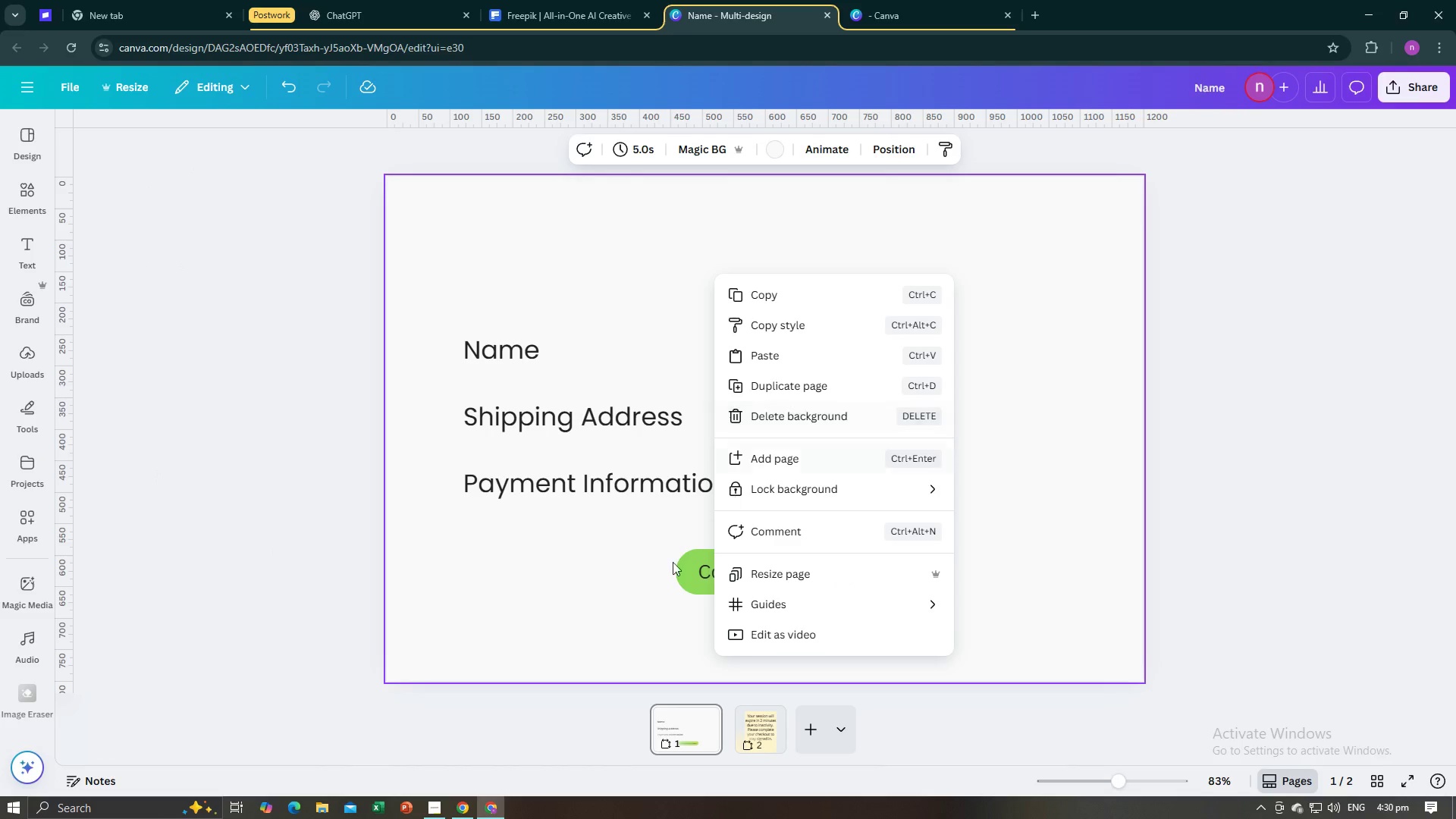 
left_click([632, 614])
 